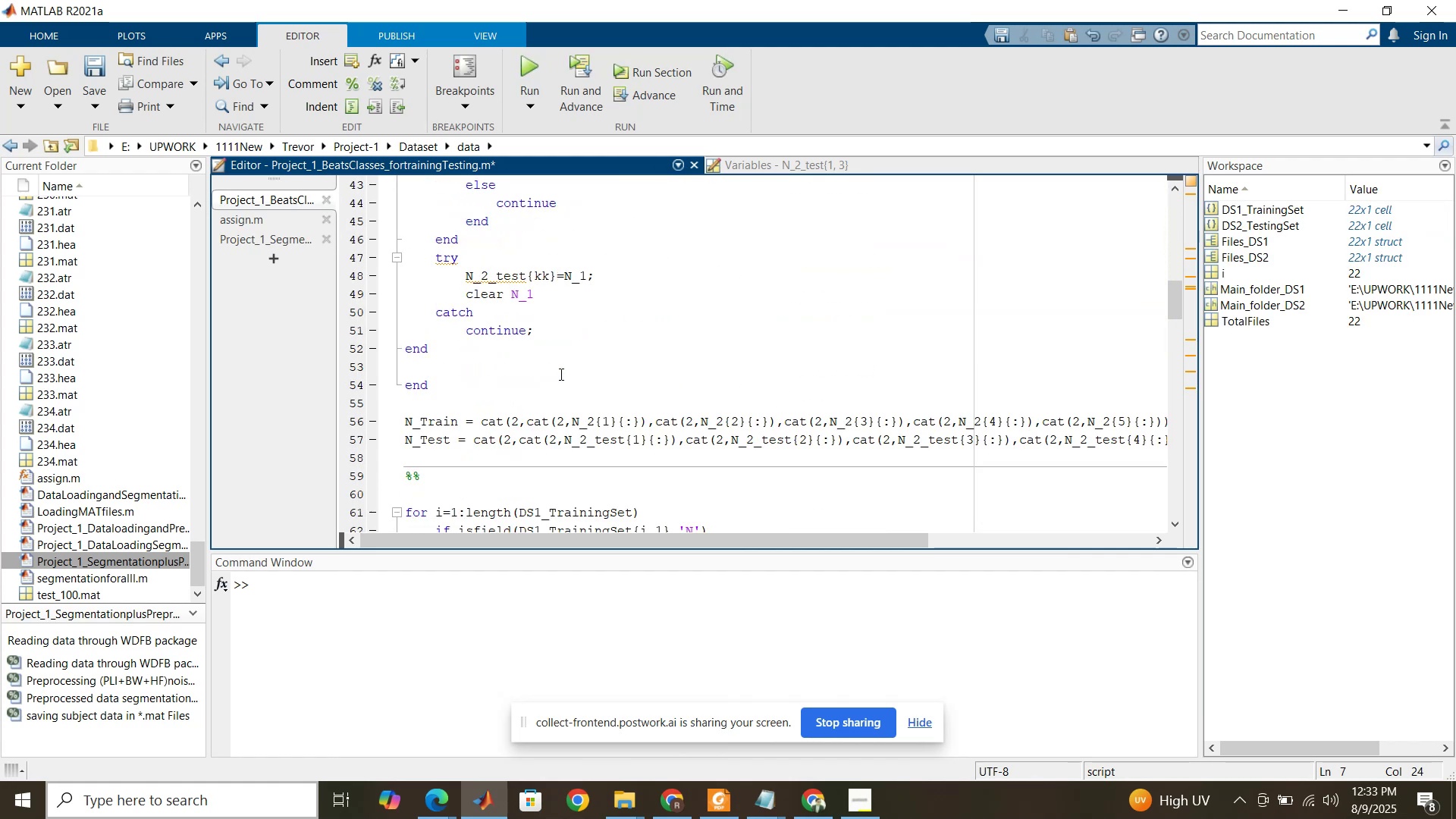 
left_click([673, 803])
 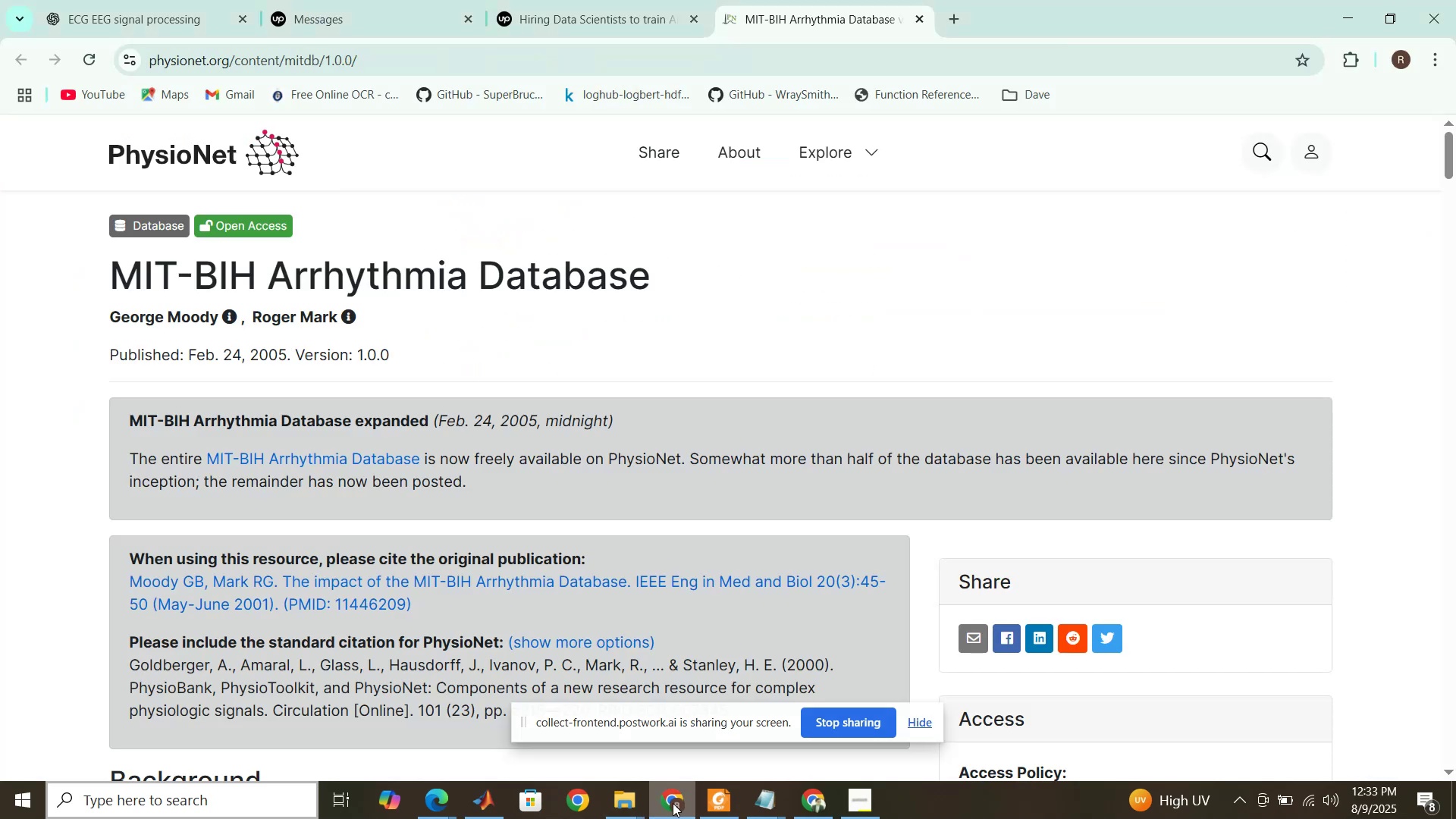 
left_click([673, 803])
 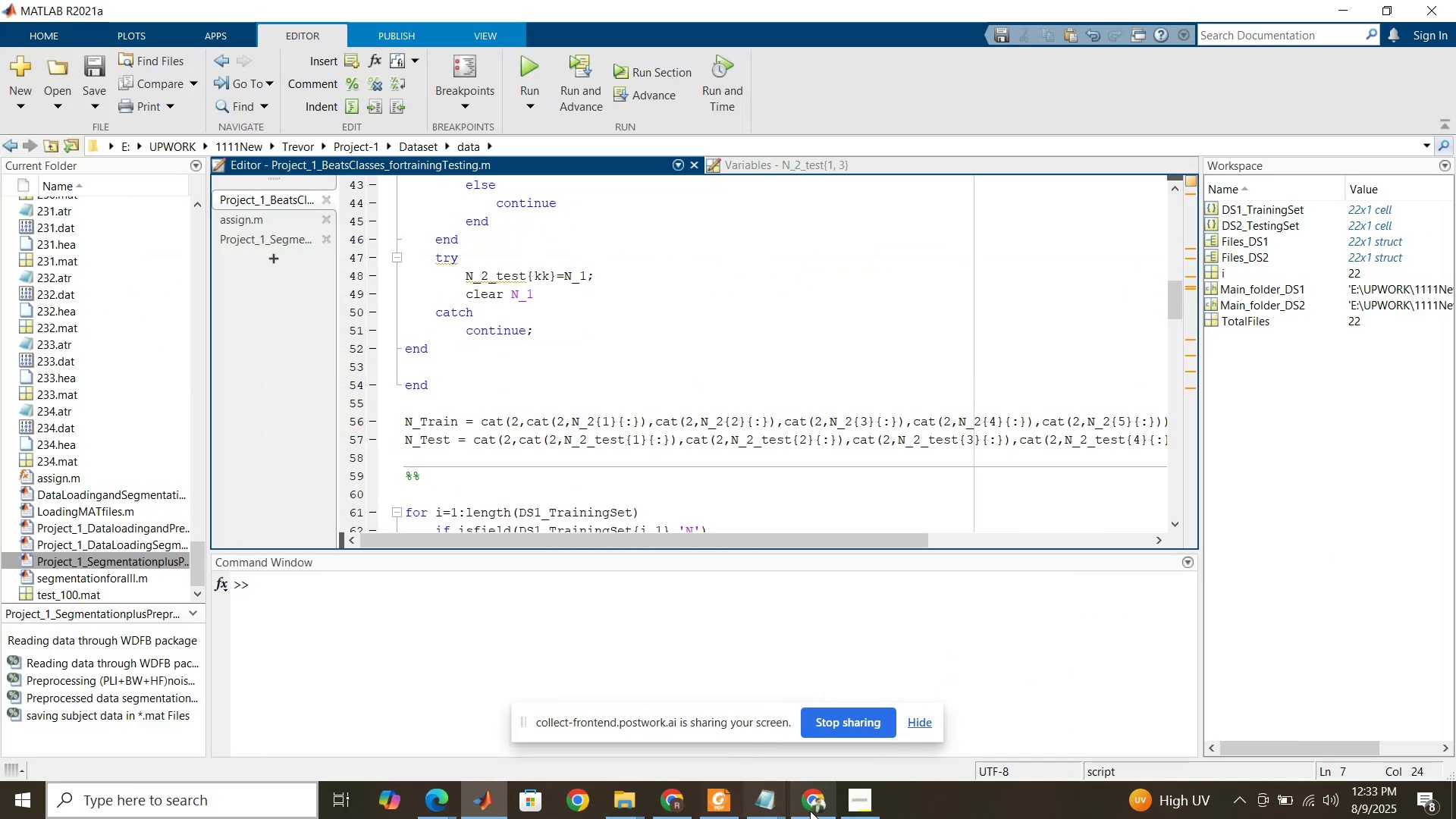 
left_click([810, 811])
 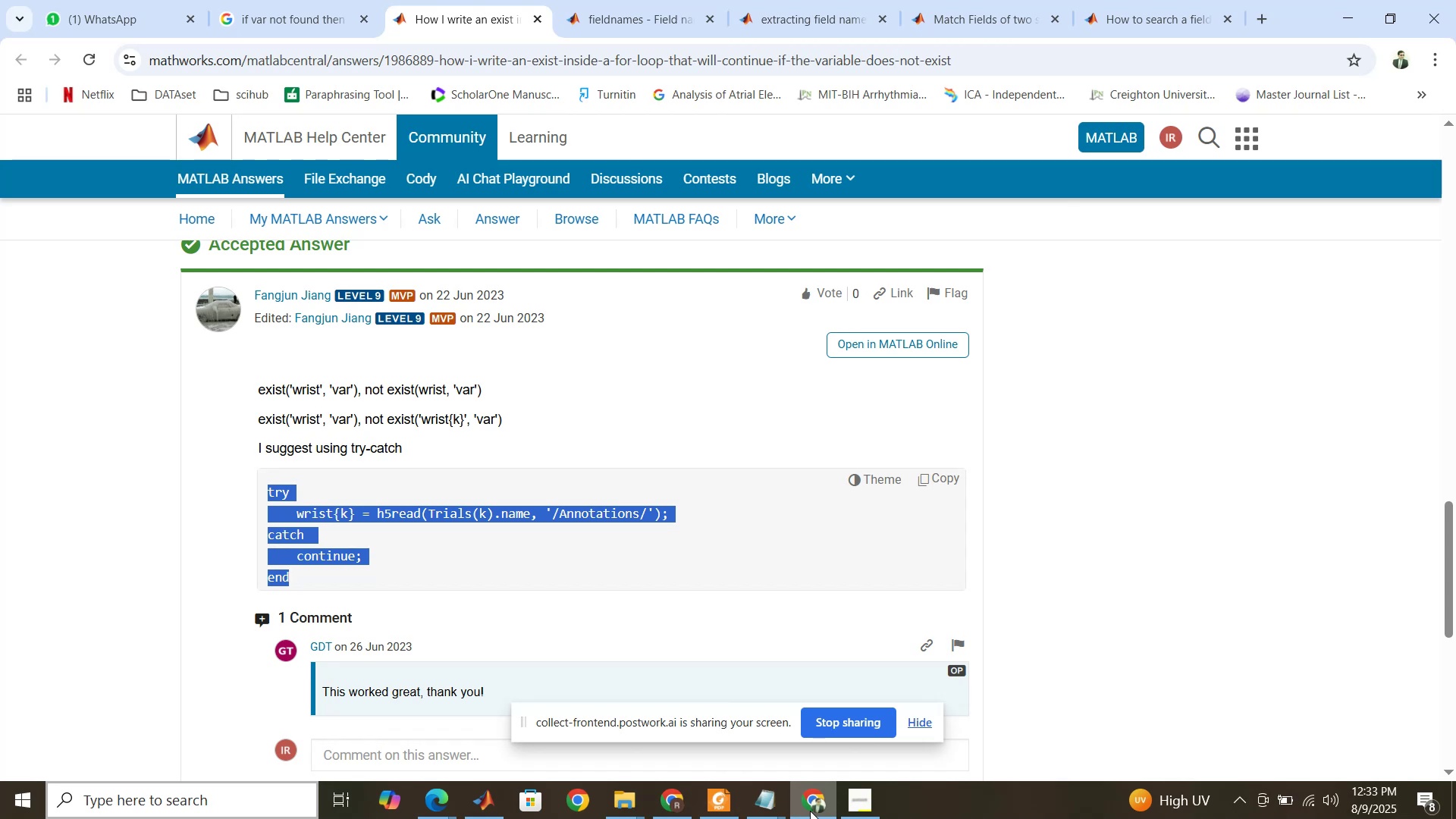 
left_click([810, 811])
 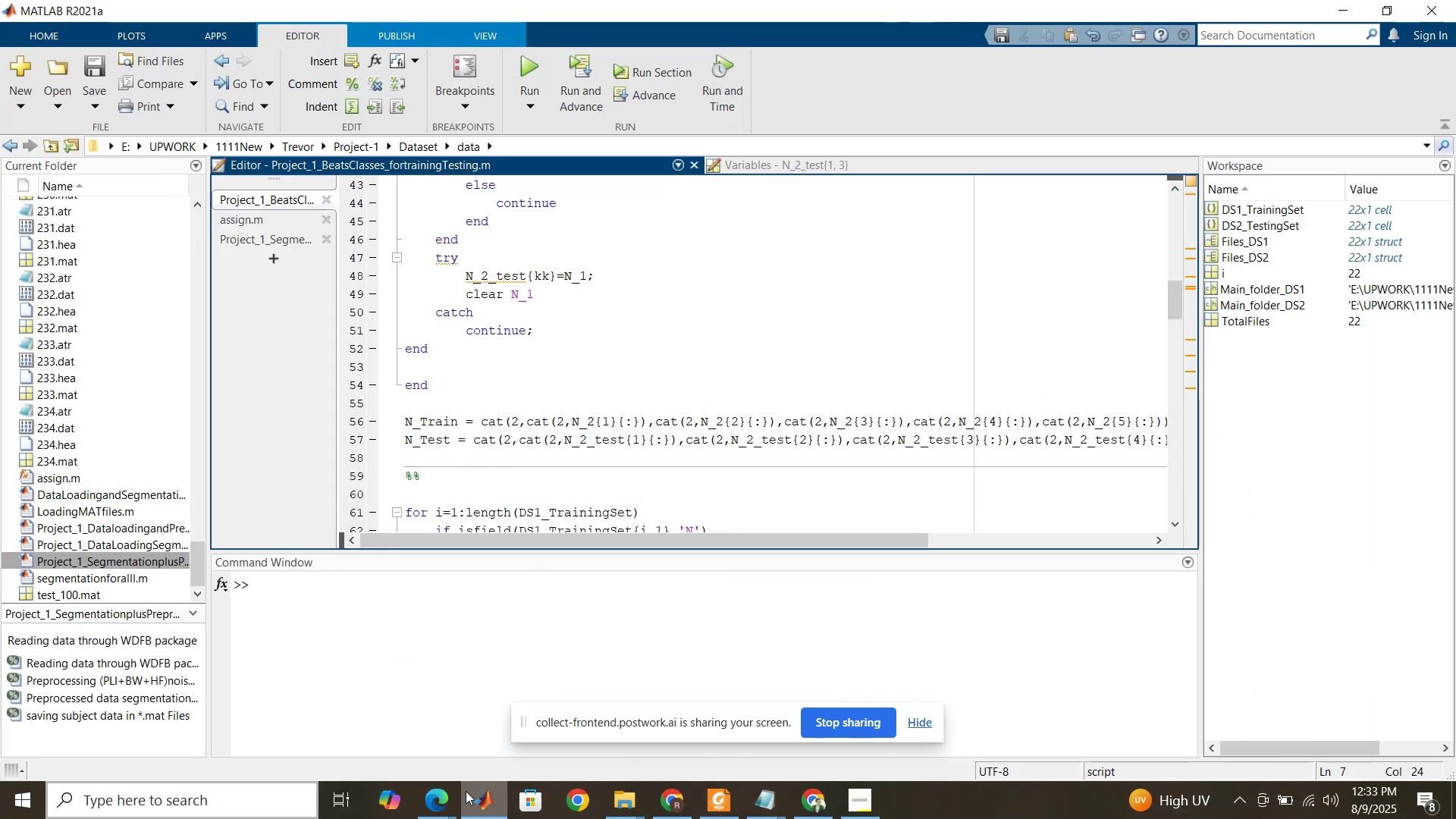 
left_click([483, 802])
 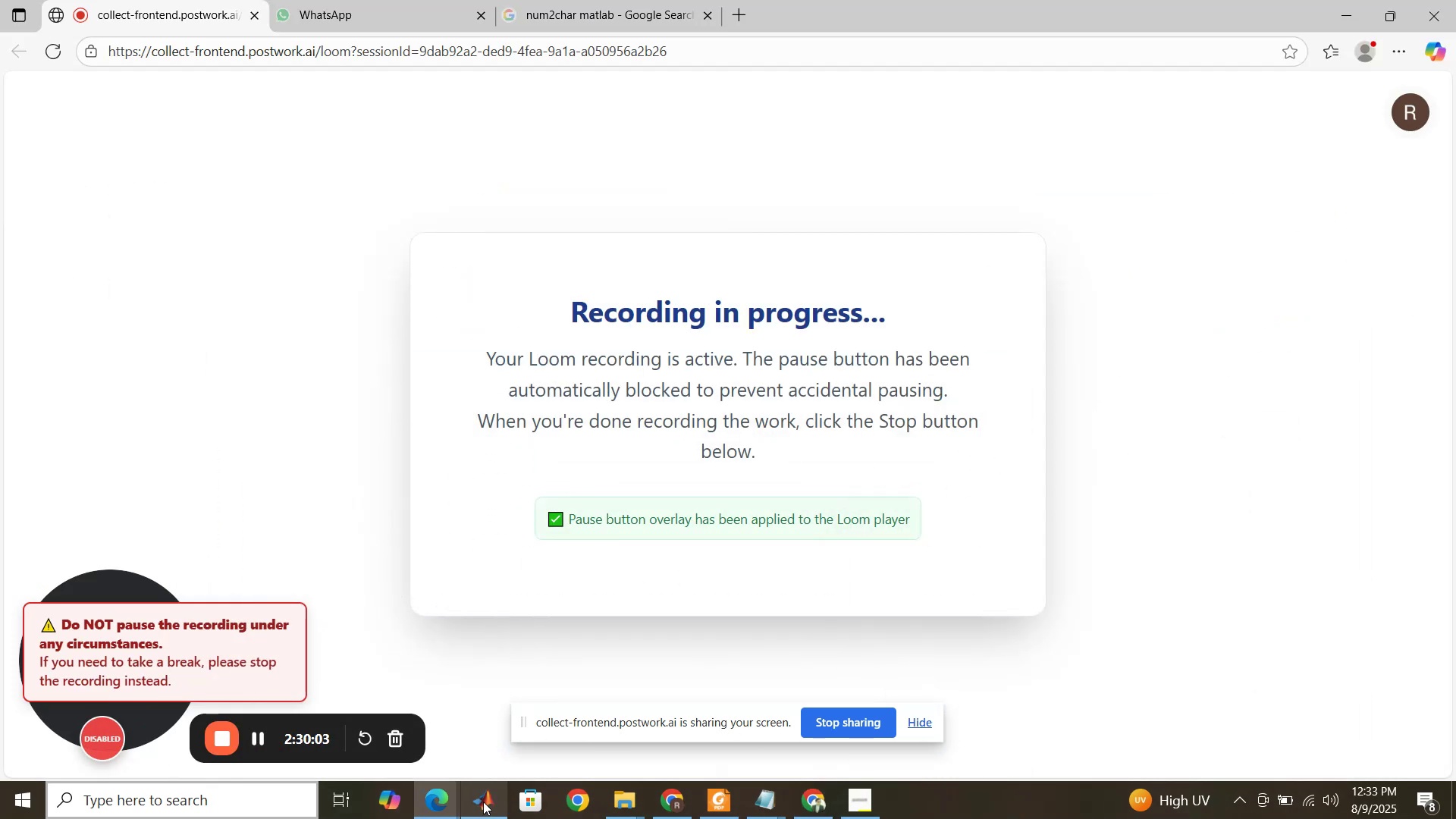 
left_click([483, 802])
 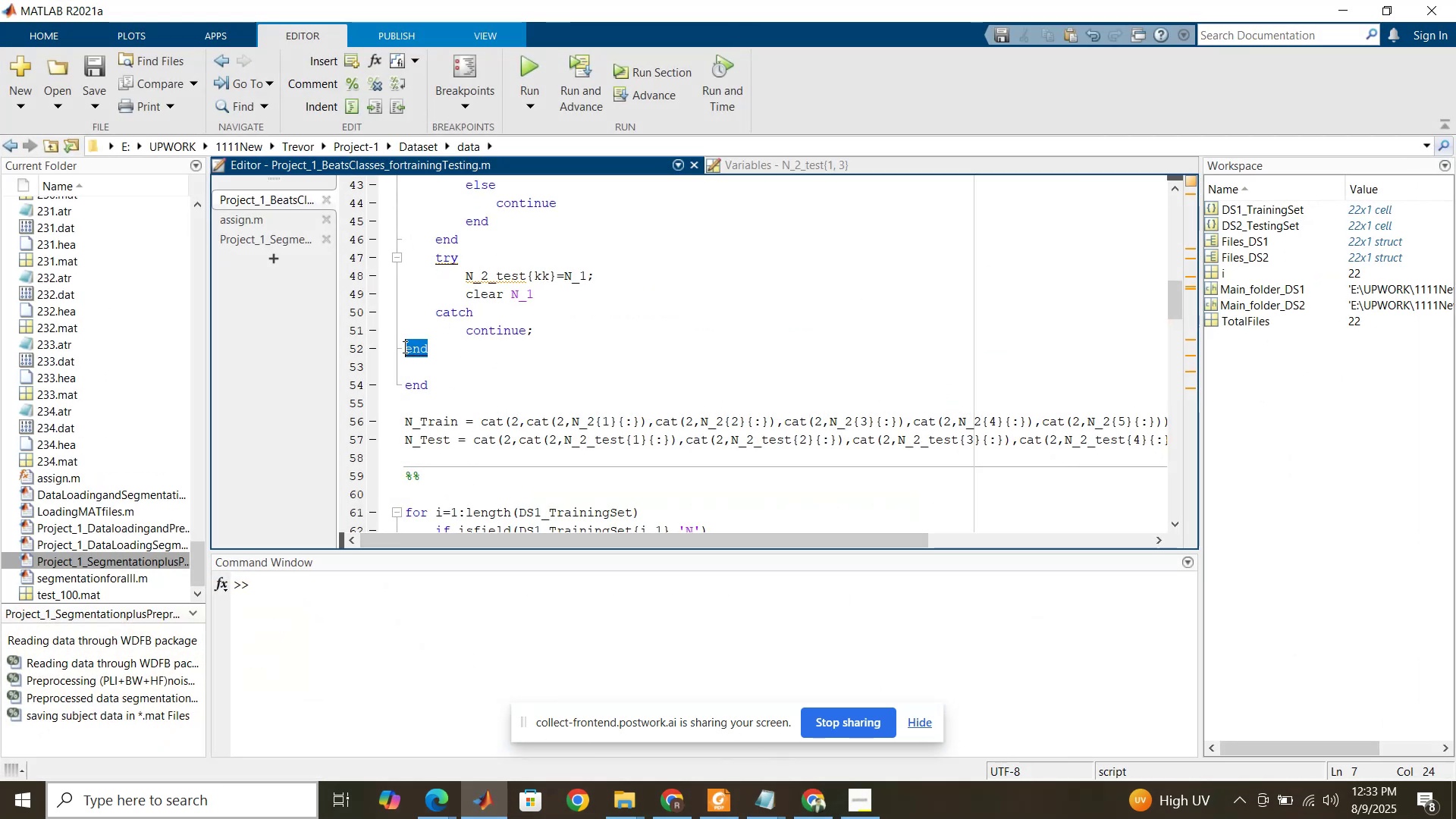 
key(Backspace)
 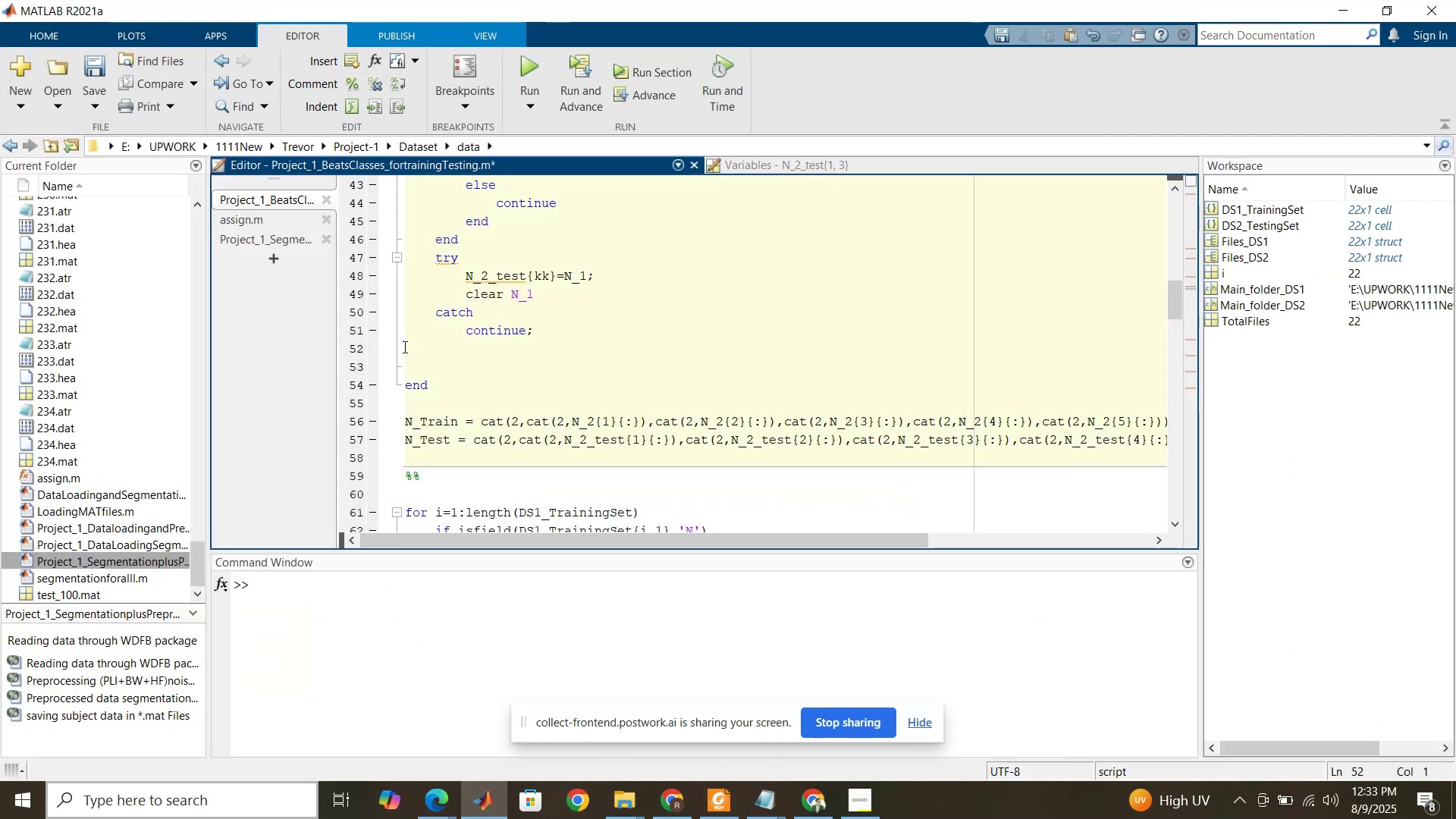 
key(Delete)
 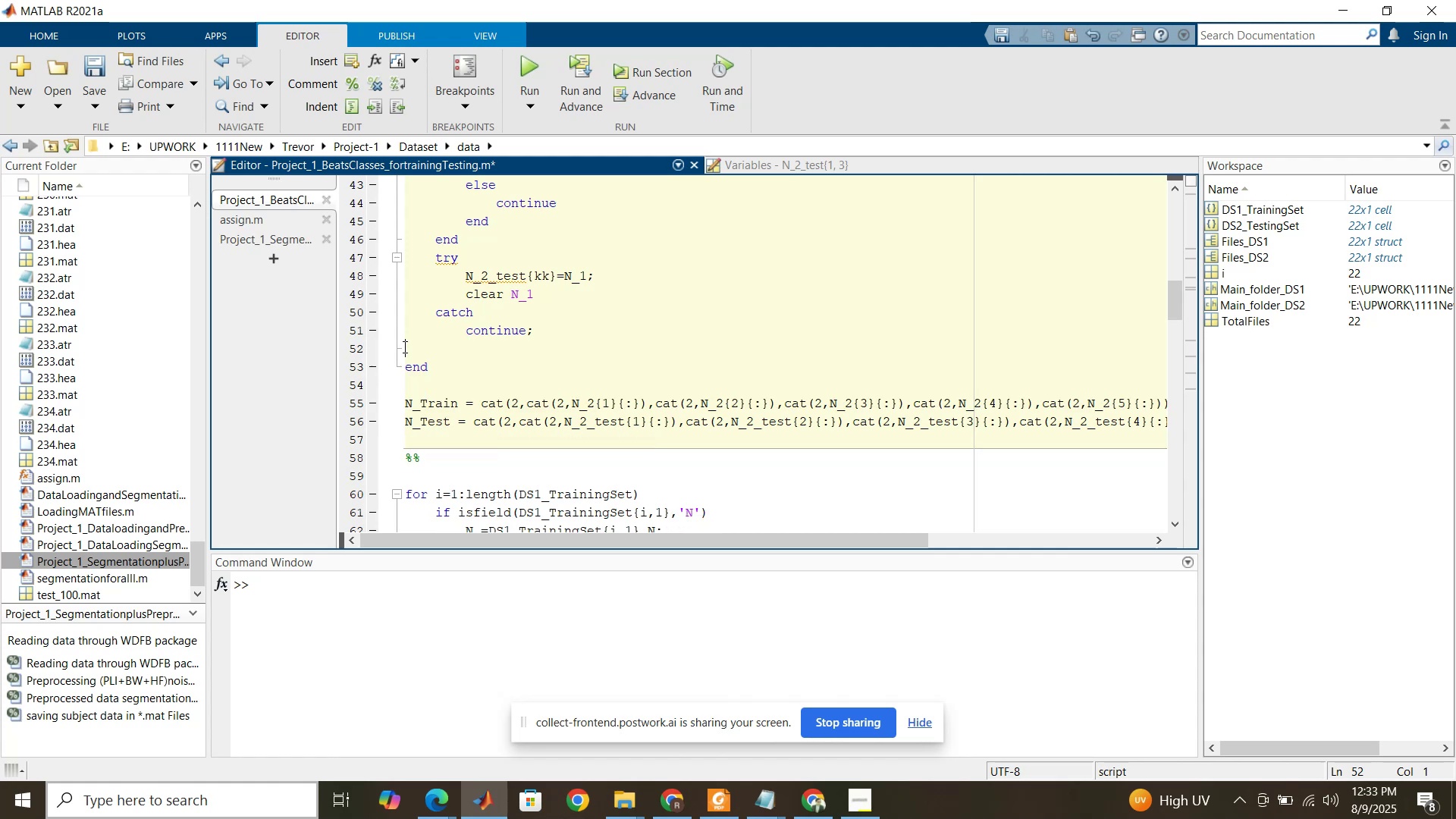 
key(Delete)
 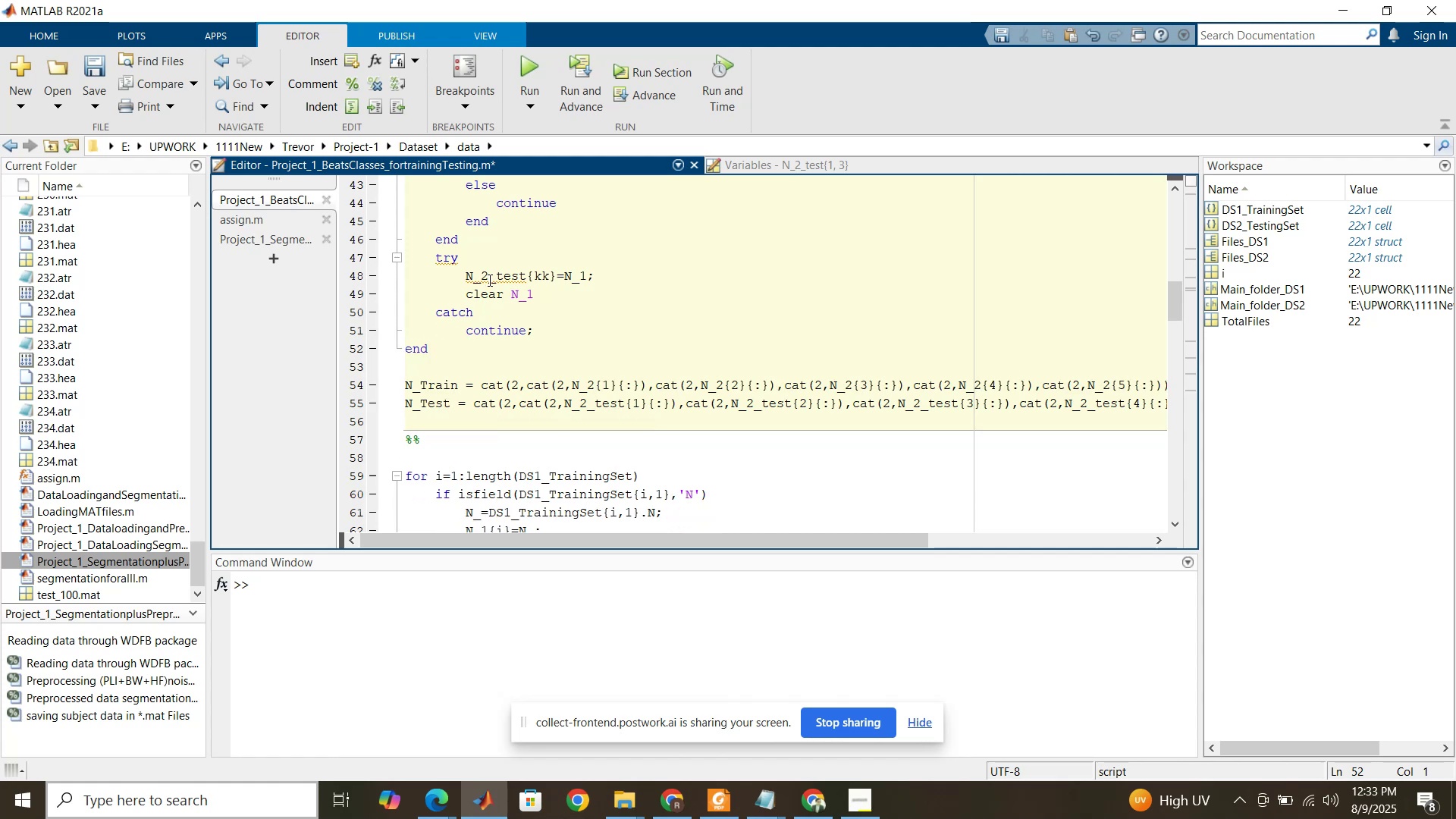 
left_click([495, 277])
 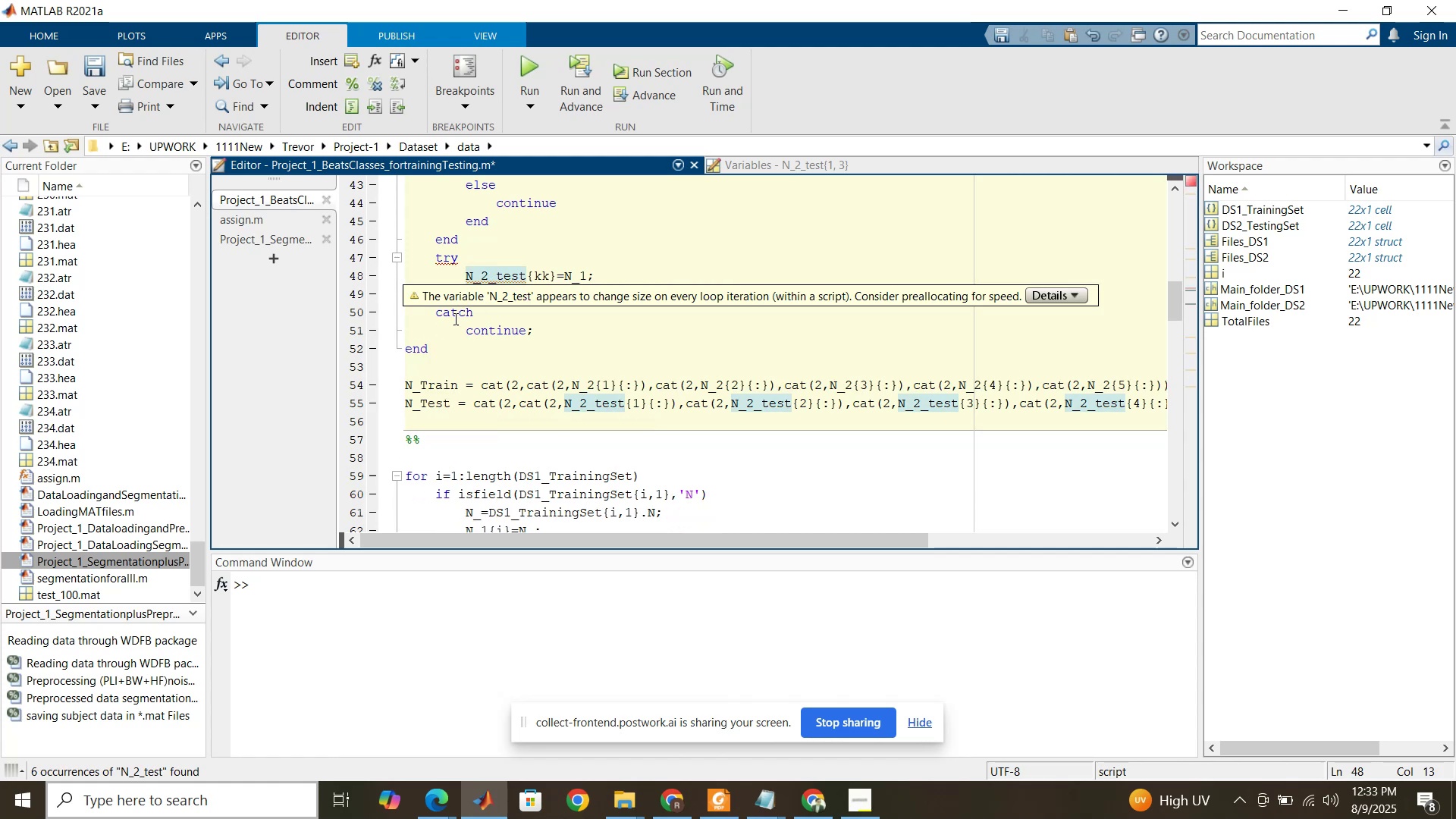 
scroll: coordinate [447, 351], scroll_direction: up, amount: 2.0
 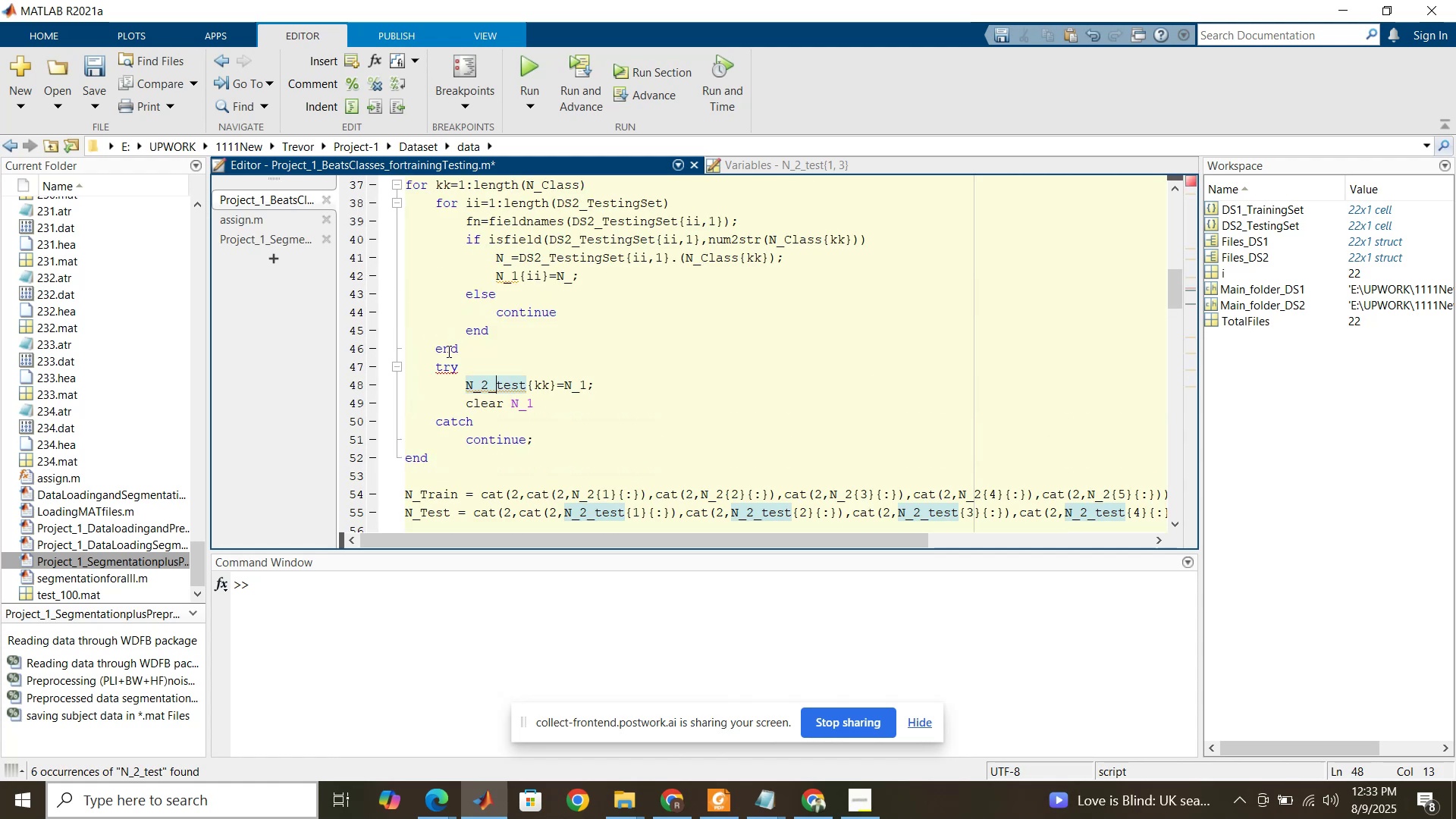 
wait(5.2)
 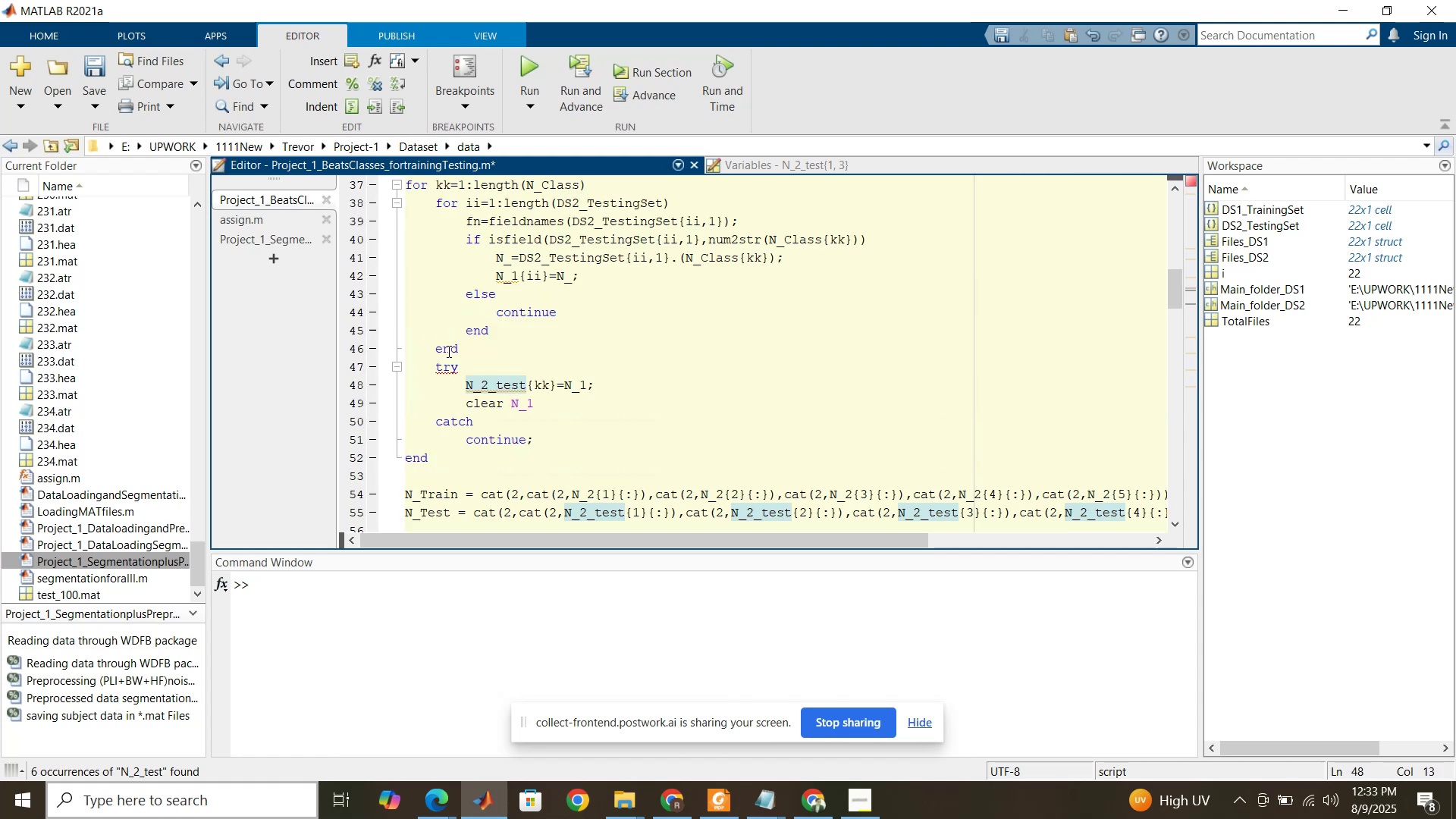 
right_click([442, 367])
 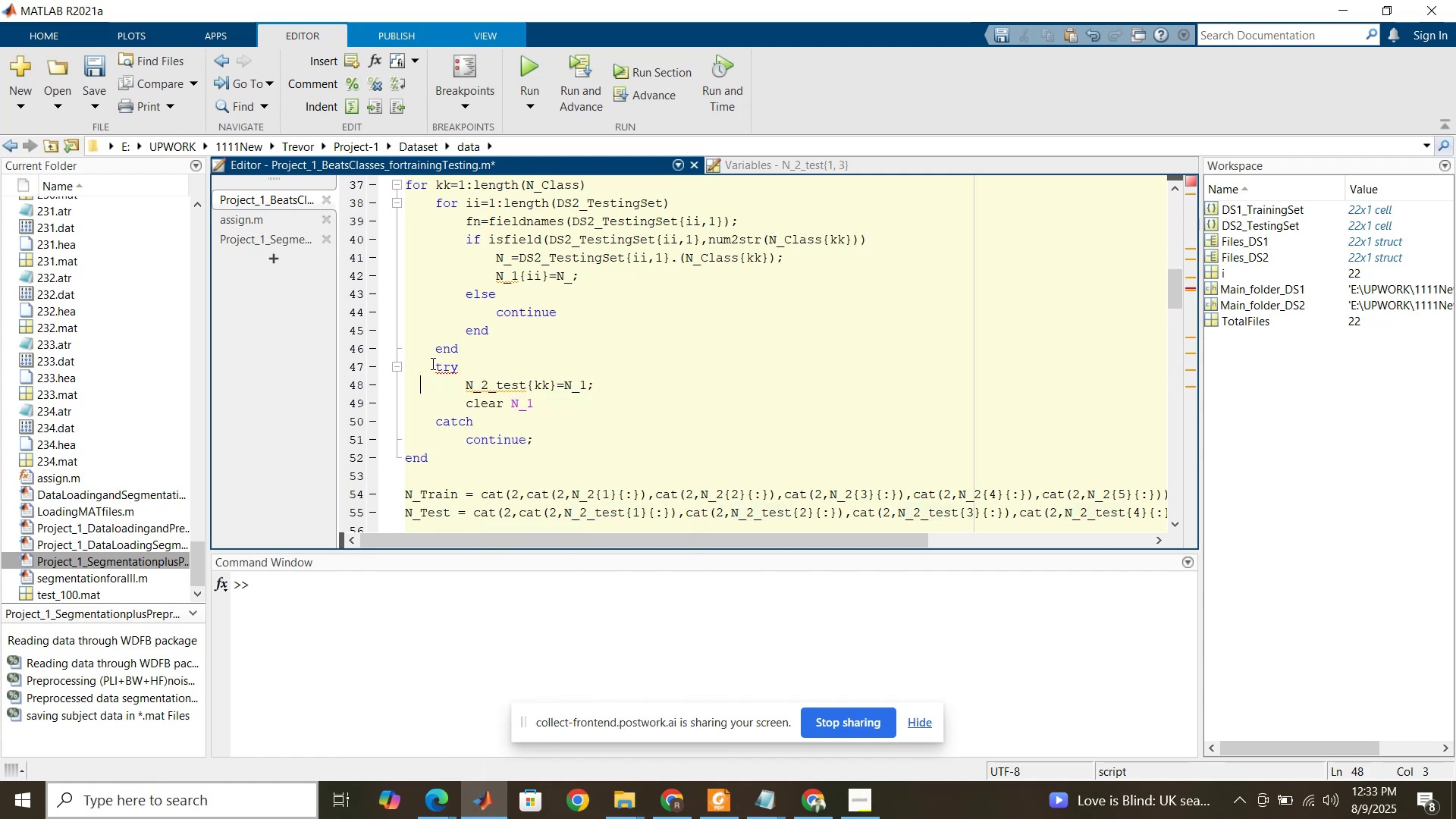 
left_click([432, 362])
 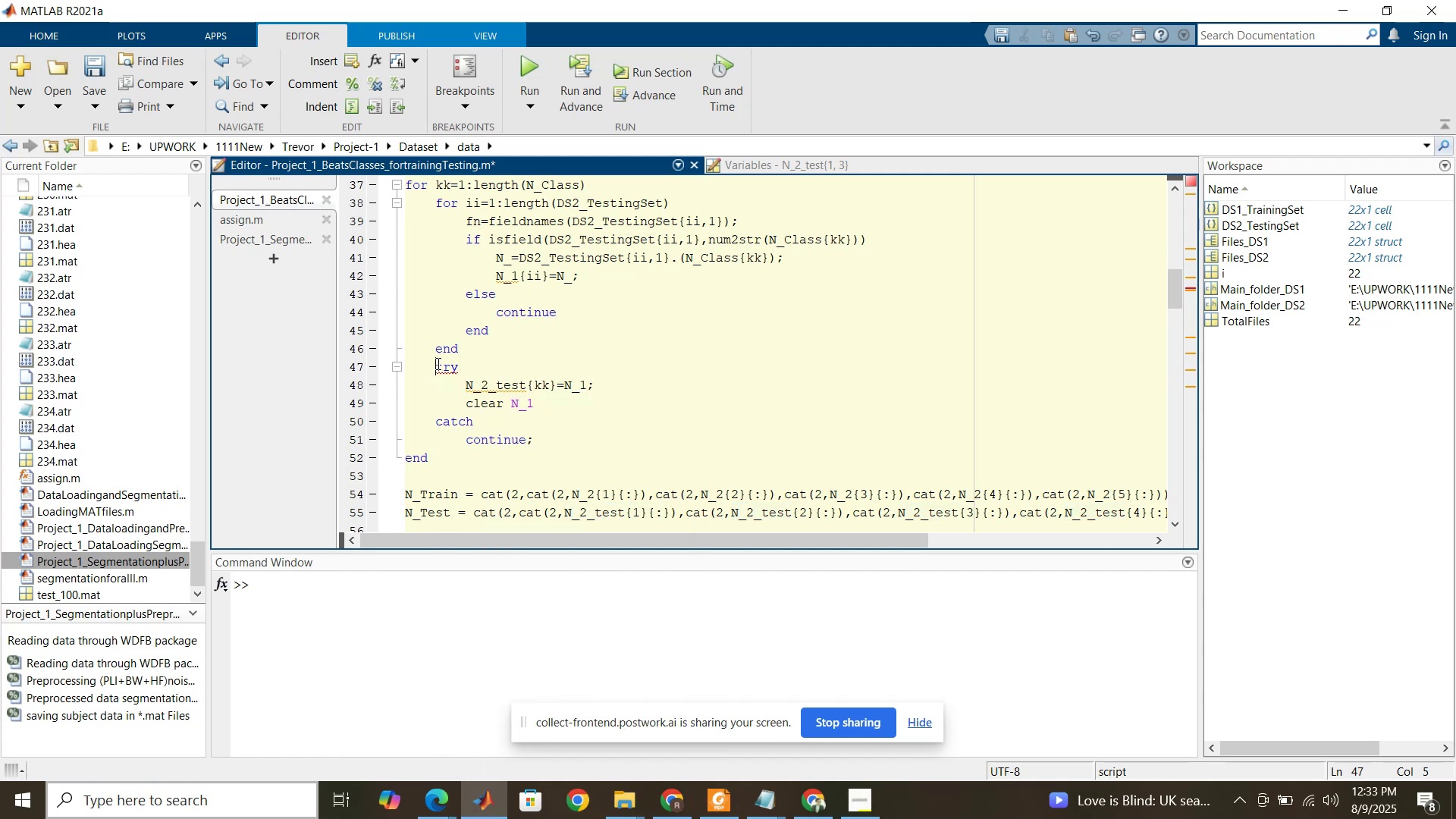 
wait(9.25)
 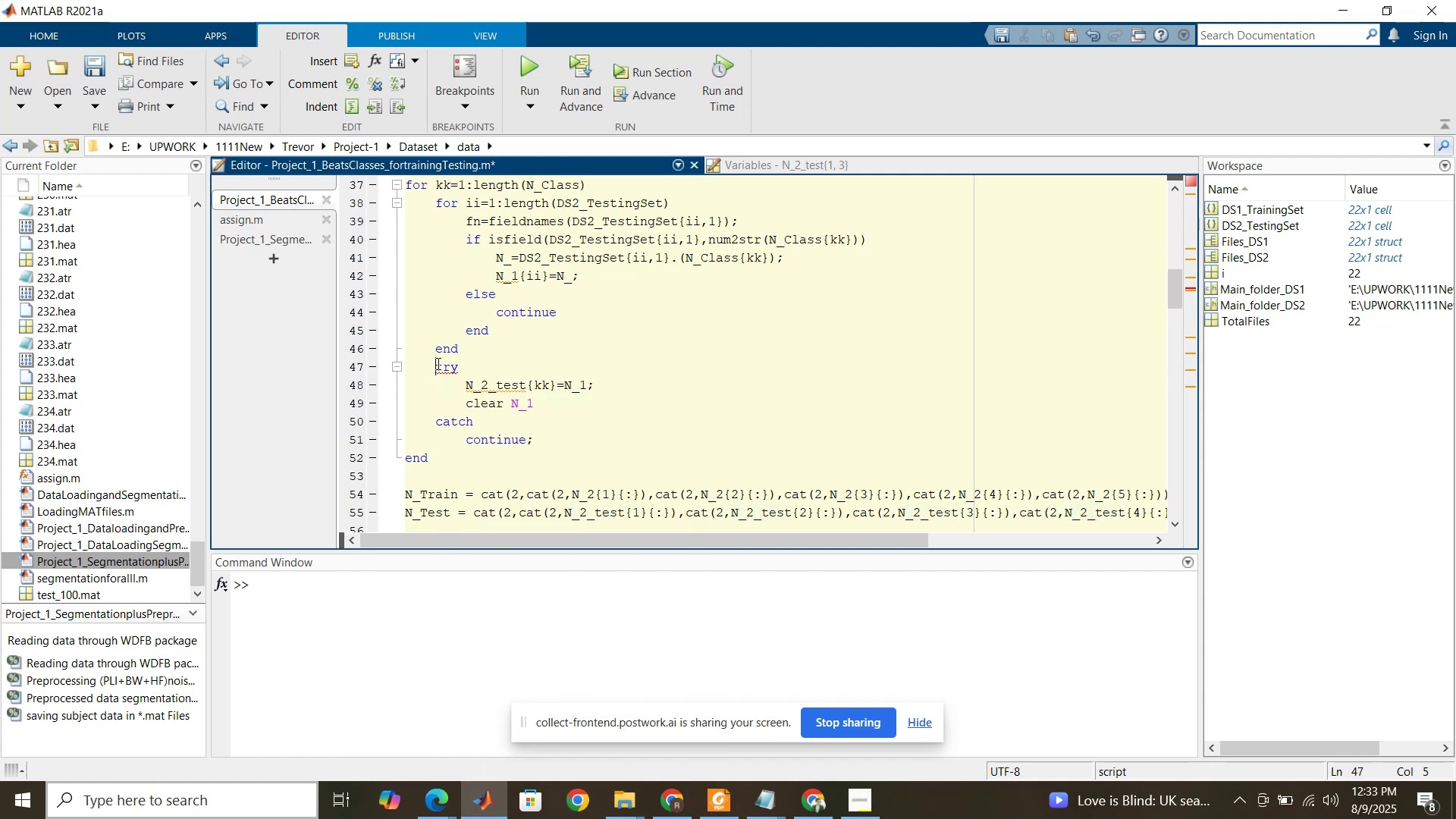 
left_click([539, 439])
 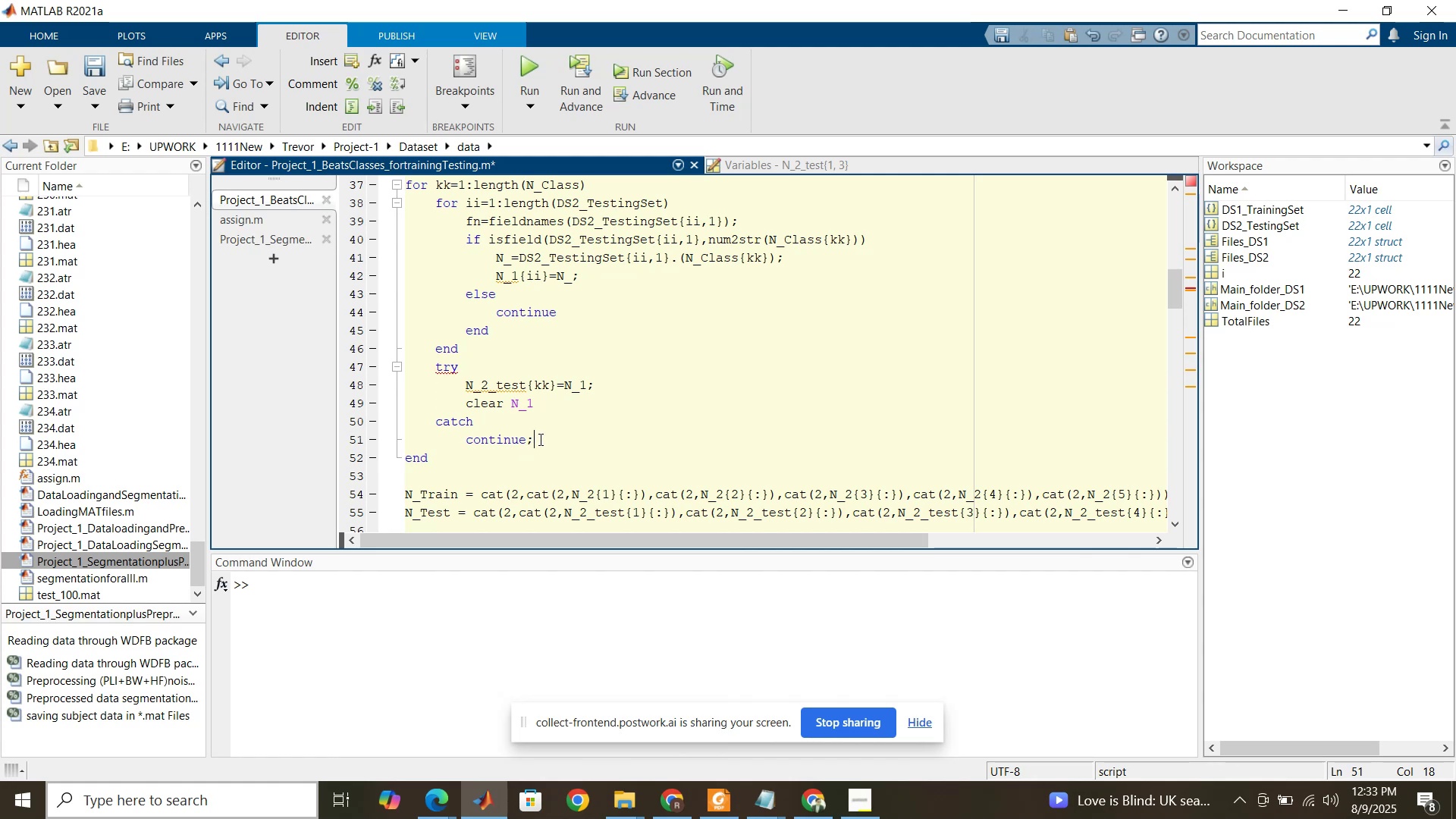 
key(Enter)
 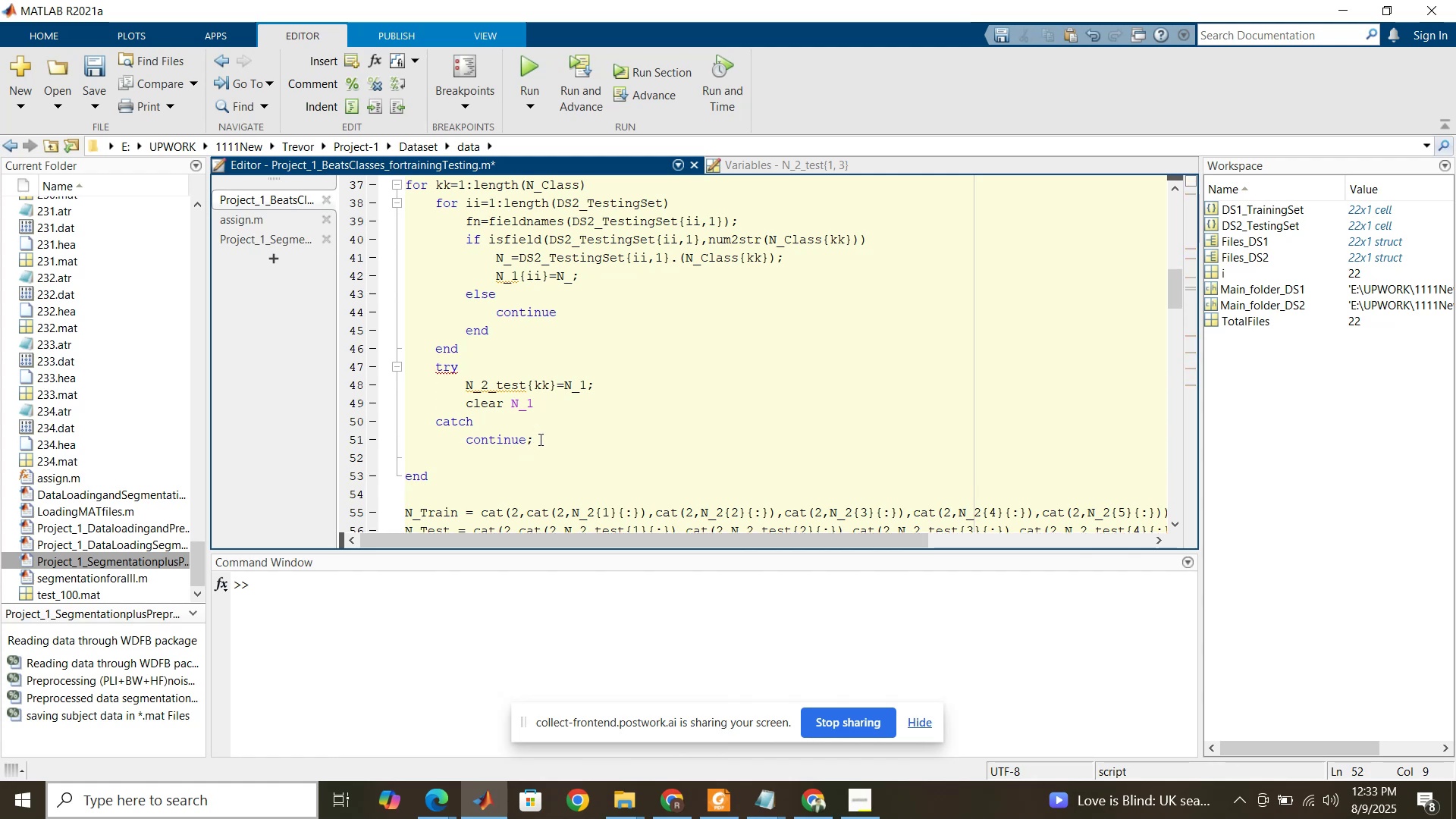 
type(end)
 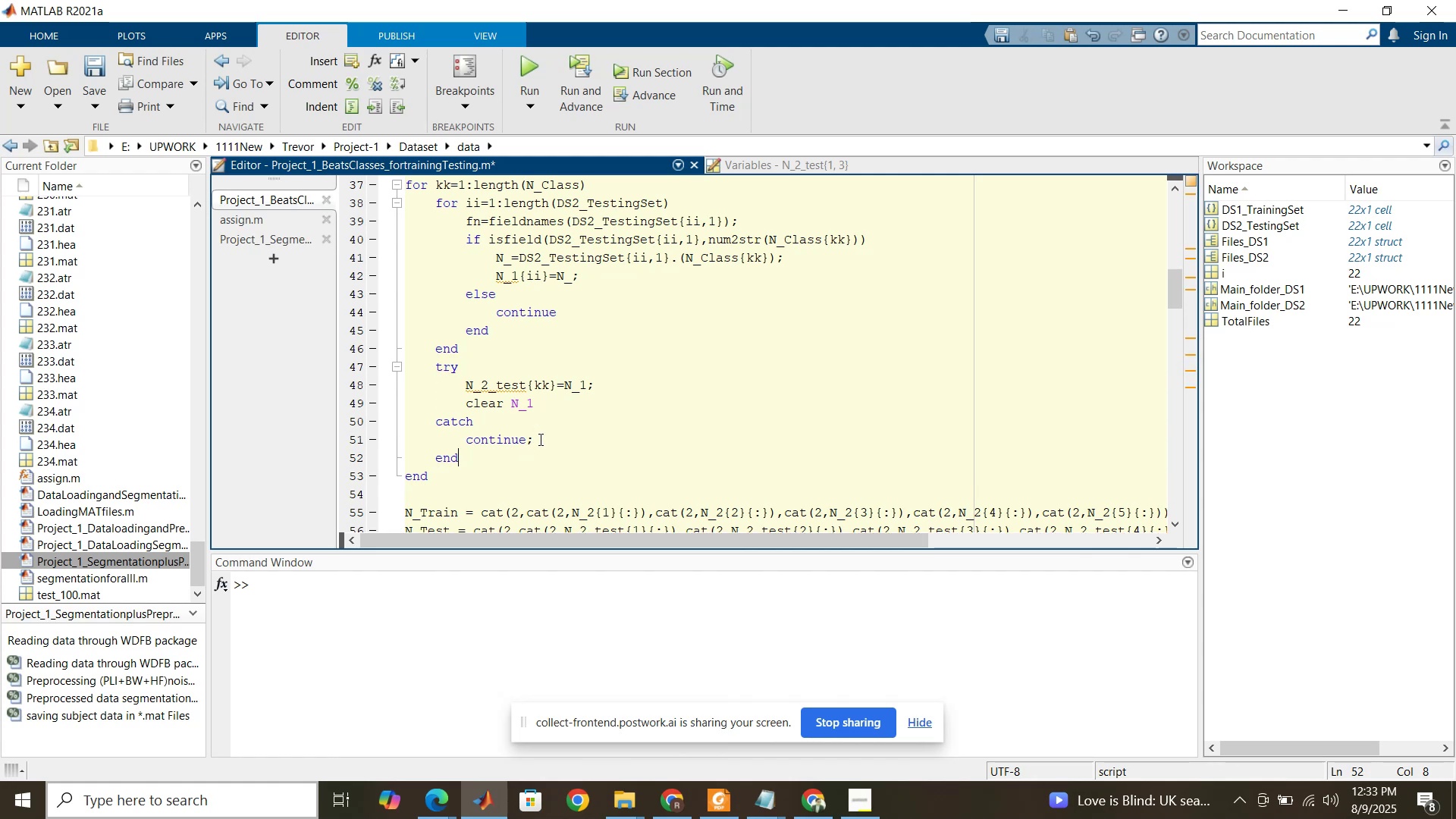 
left_click([557, 431])
 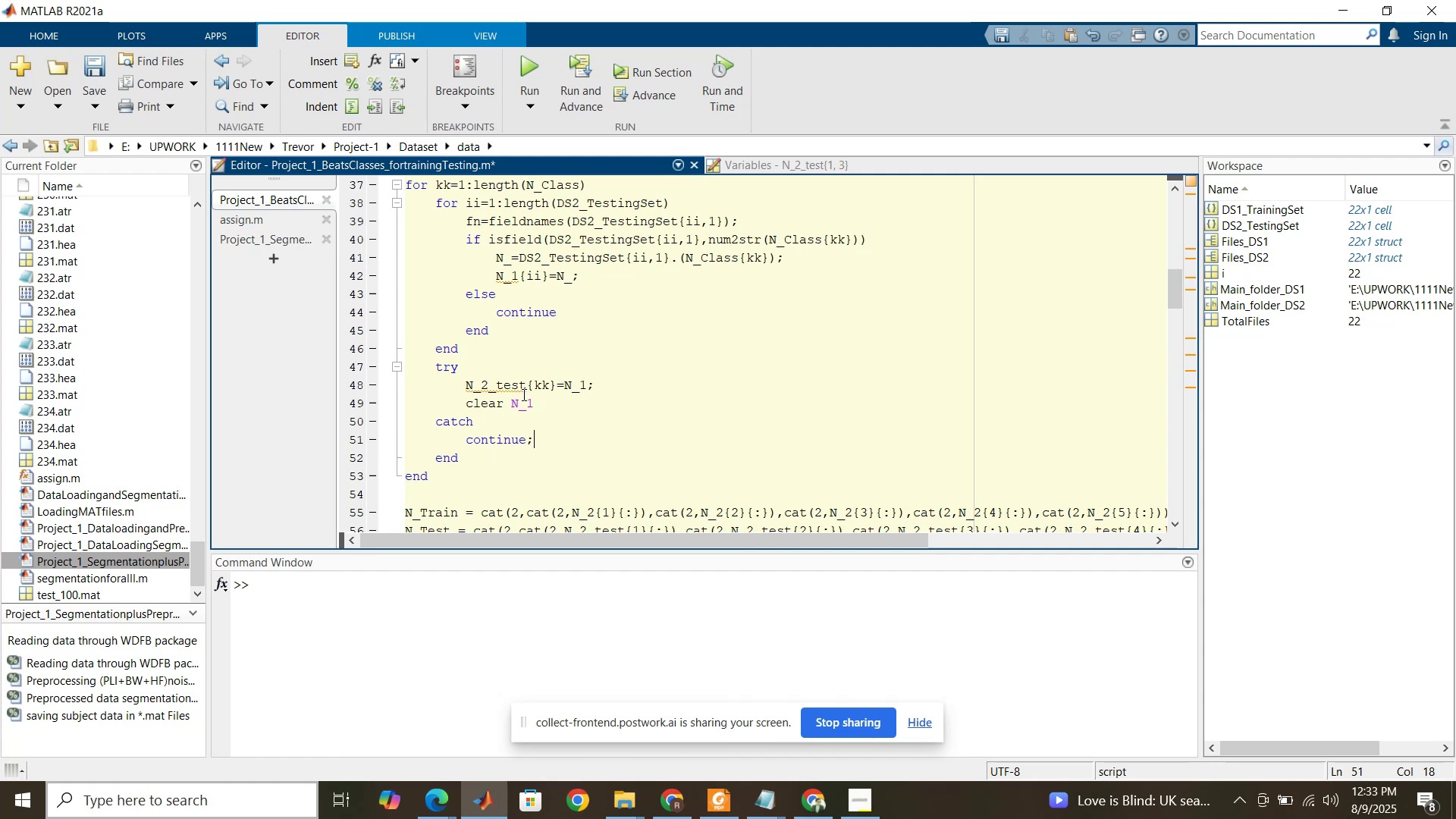 
left_click([521, 391])
 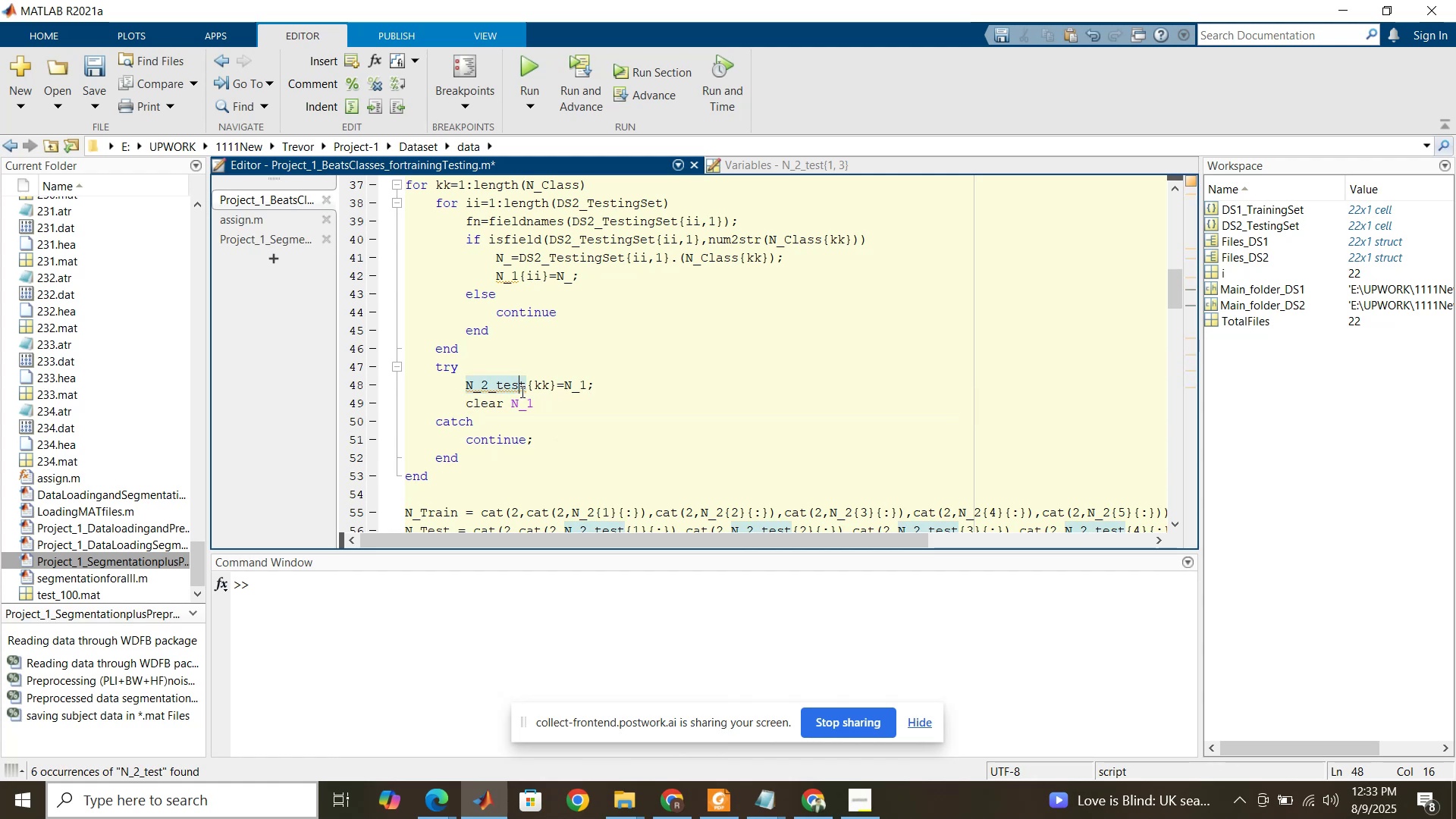 
left_click([554, 338])
 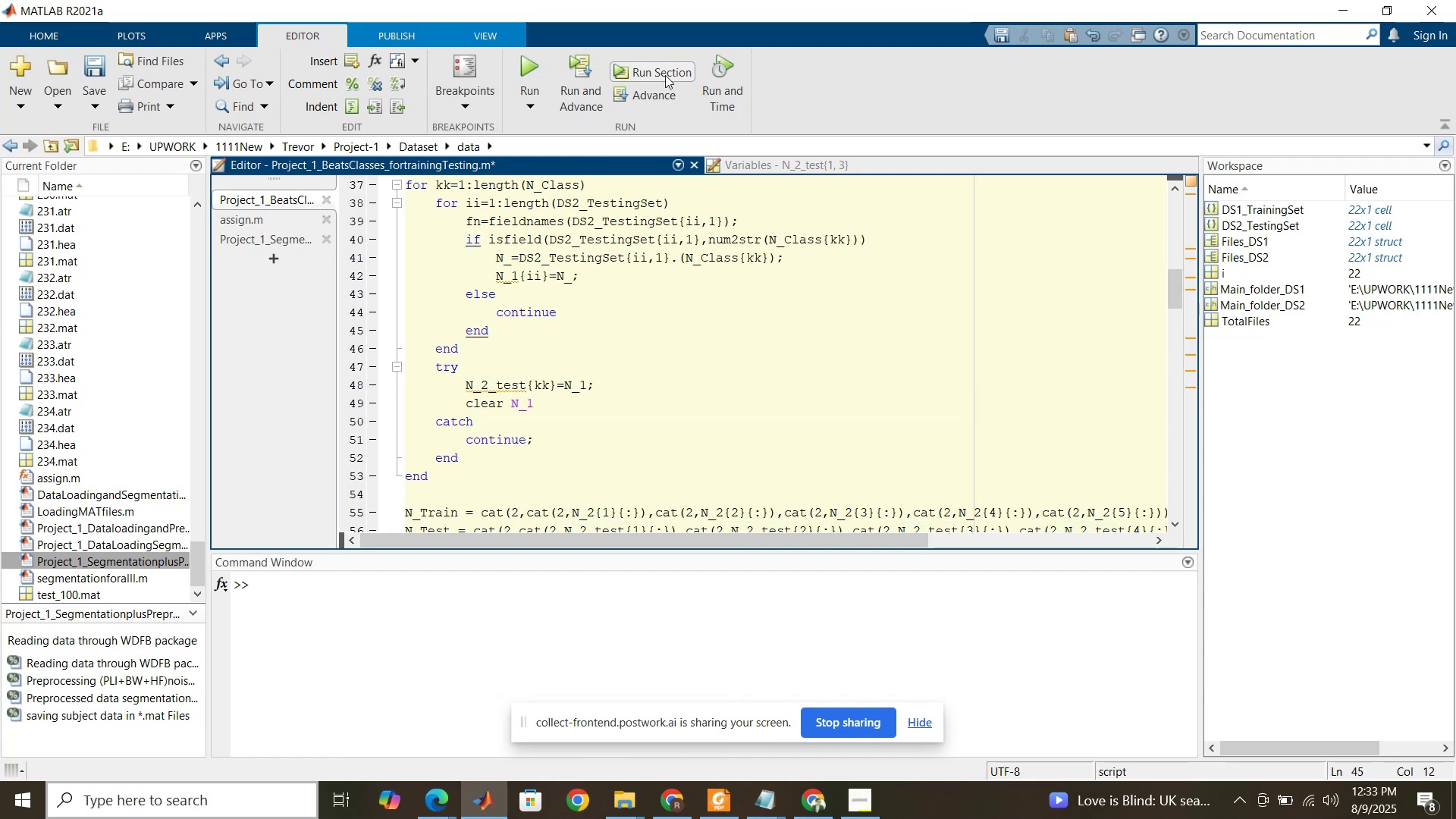 
left_click([665, 75])
 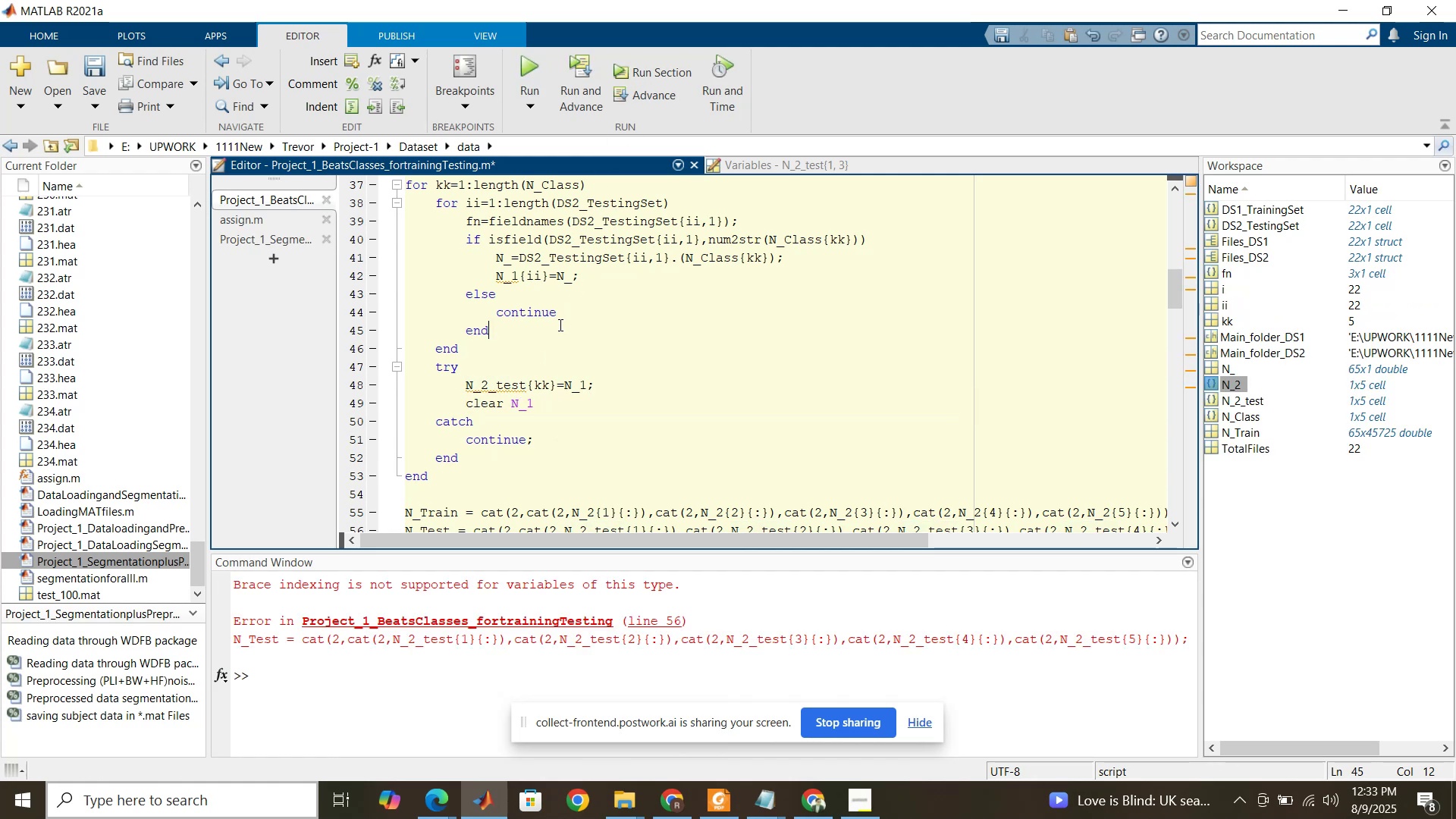 
wait(7.43)
 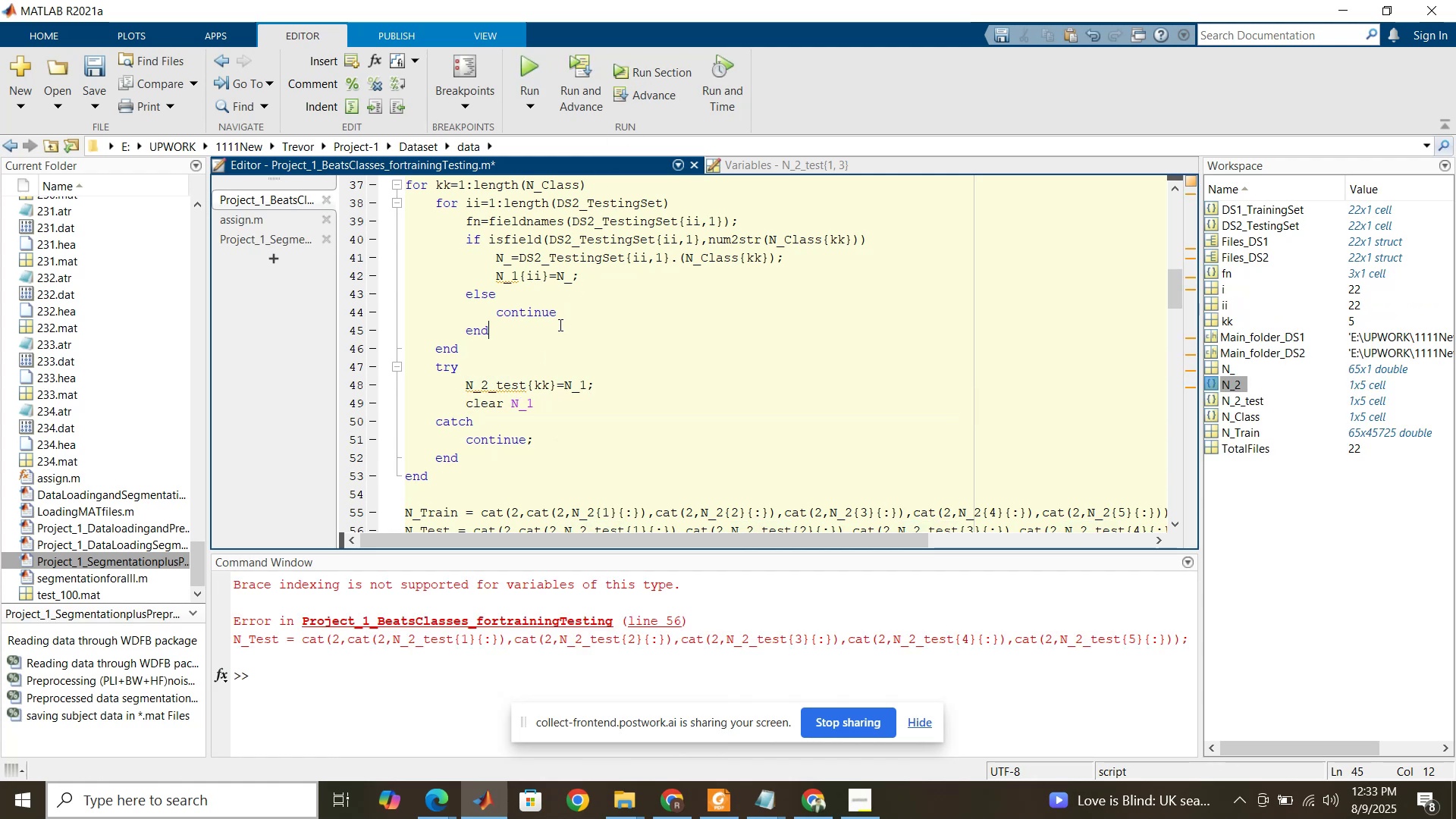 
scroll: coordinate [532, 372], scroll_direction: down, amount: 2.0
 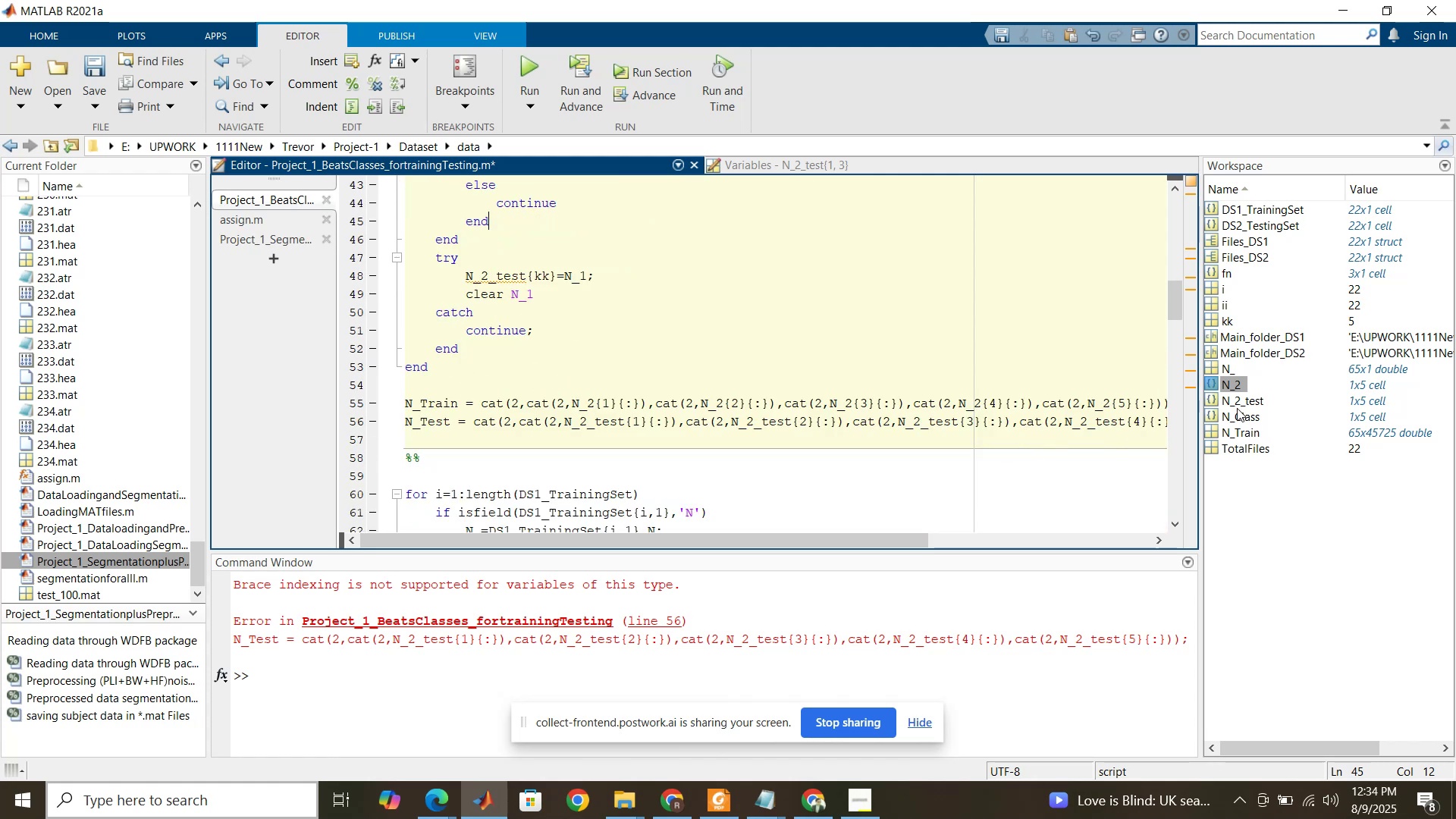 
double_click([1237, 404])
 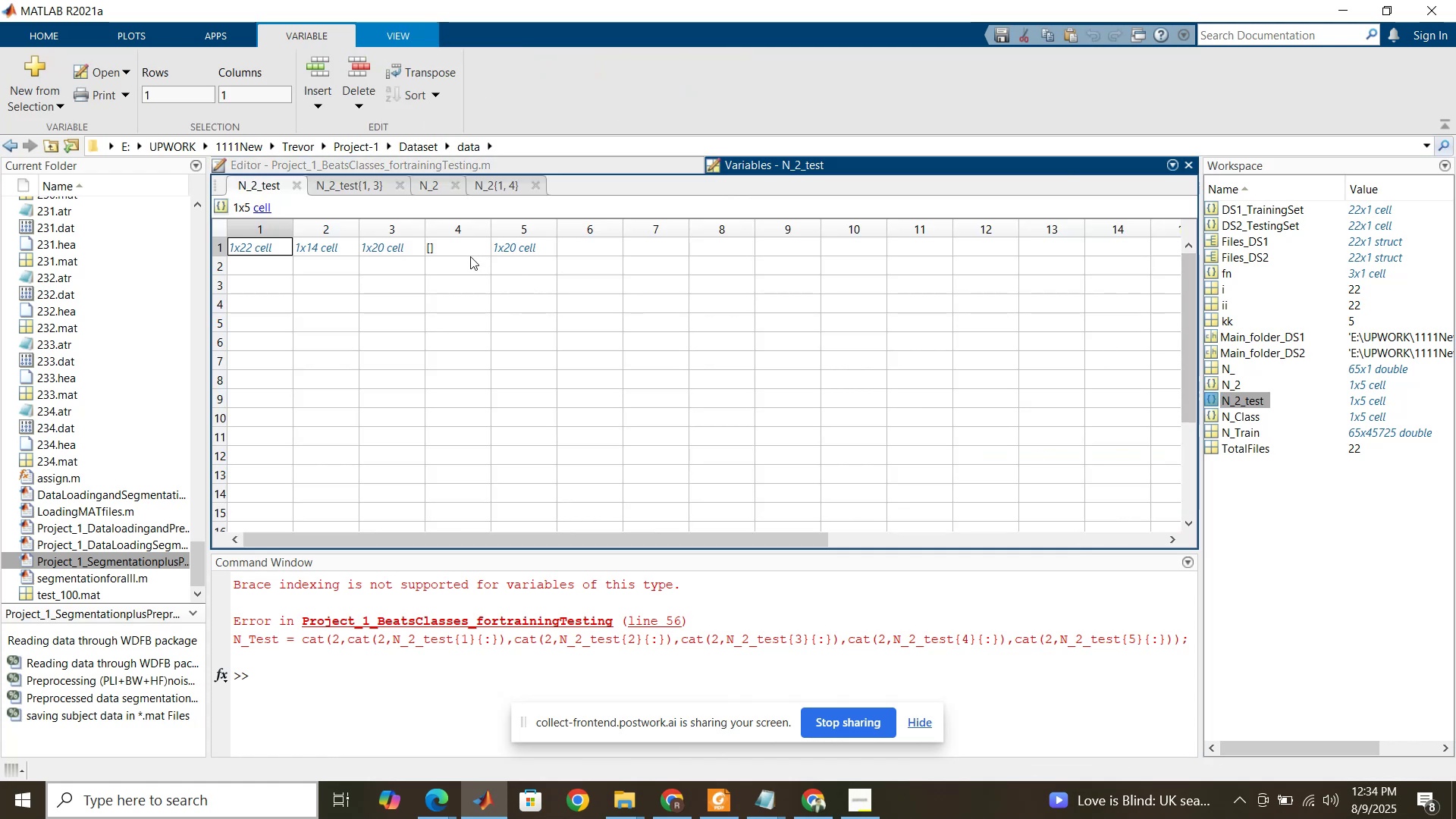 
left_click([469, 246])
 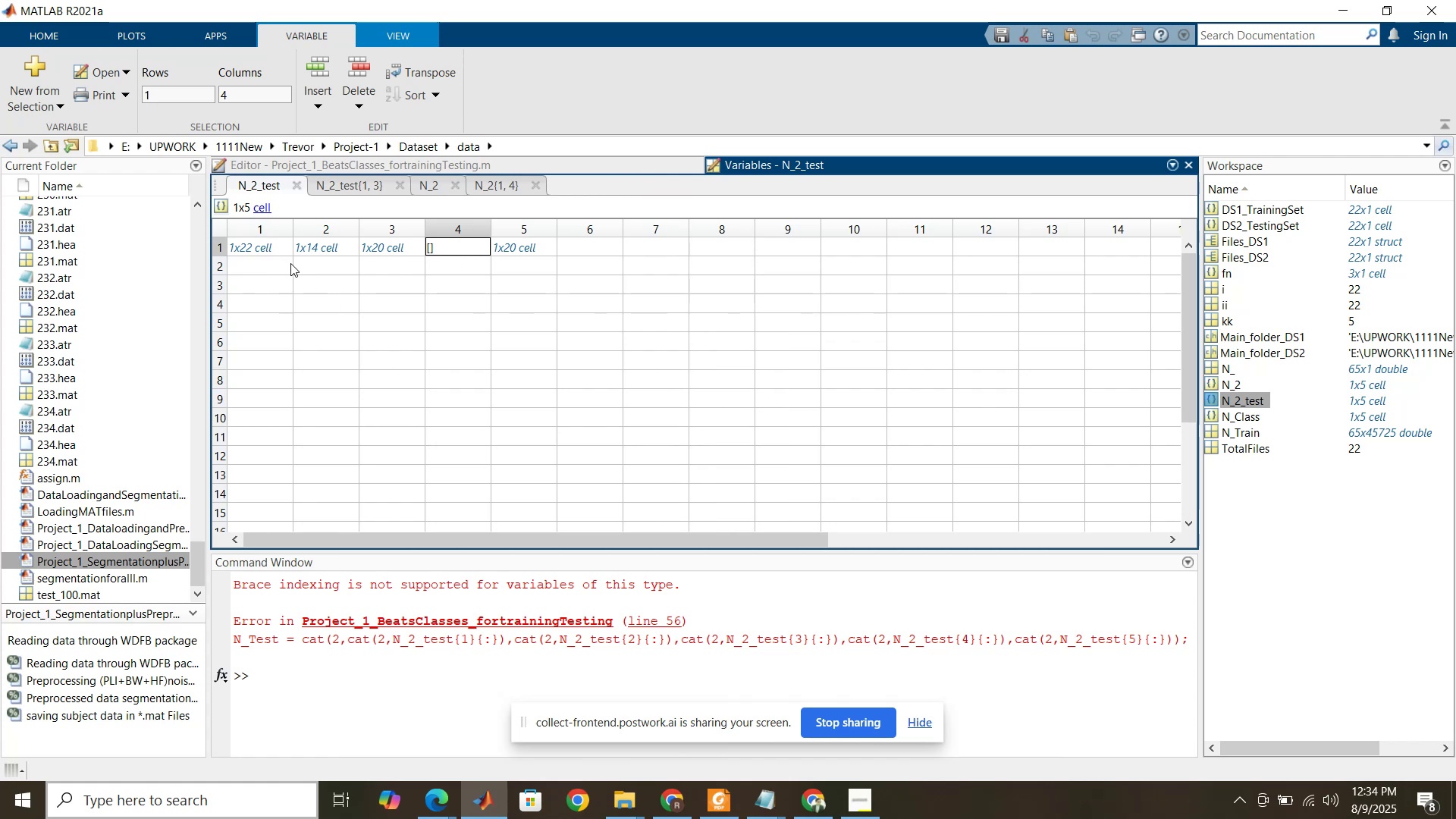 
wait(25.16)
 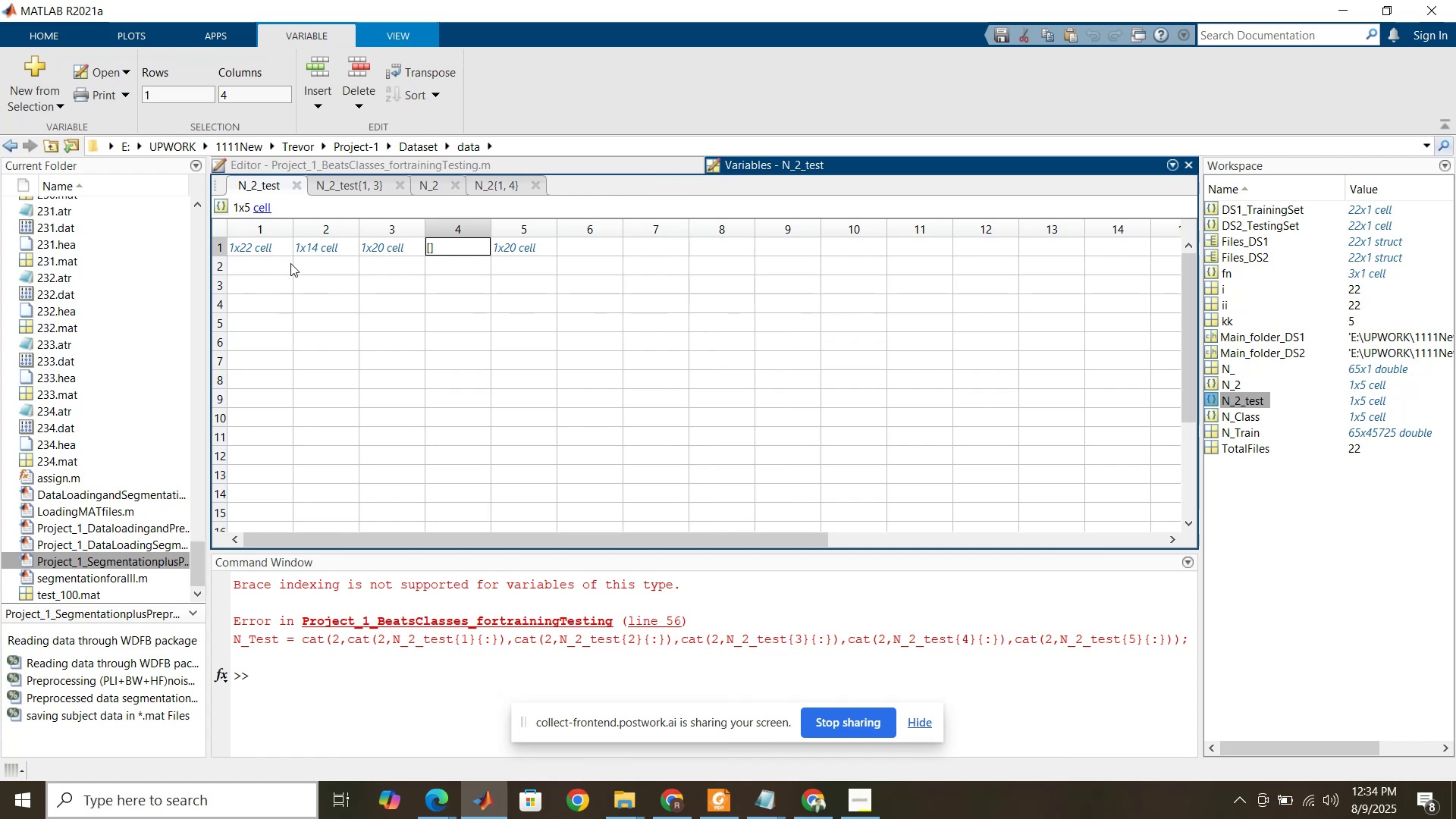 
left_click([594, 168])
 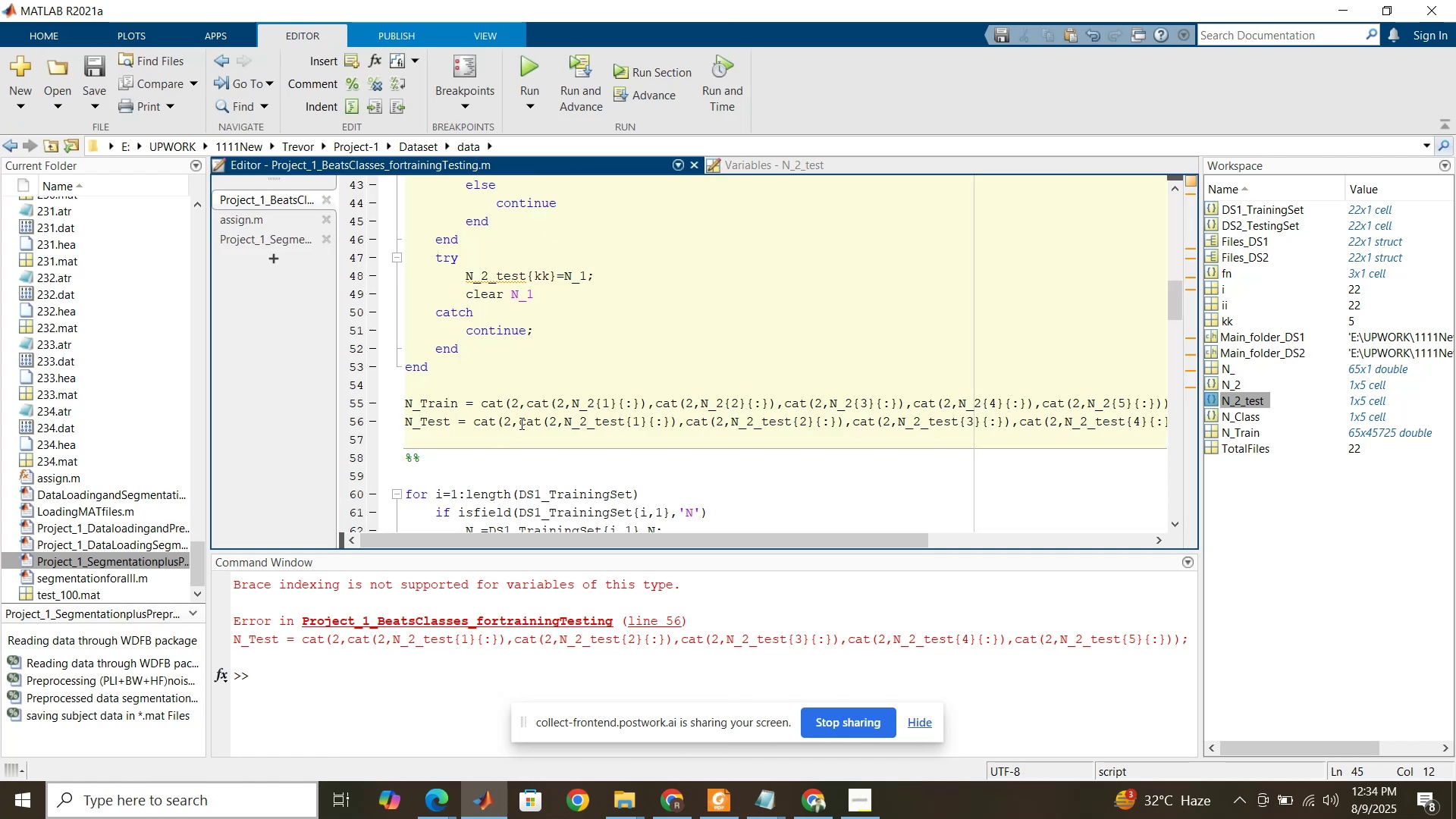 
scroll: coordinate [520, 423], scroll_direction: down, amount: 1.0
 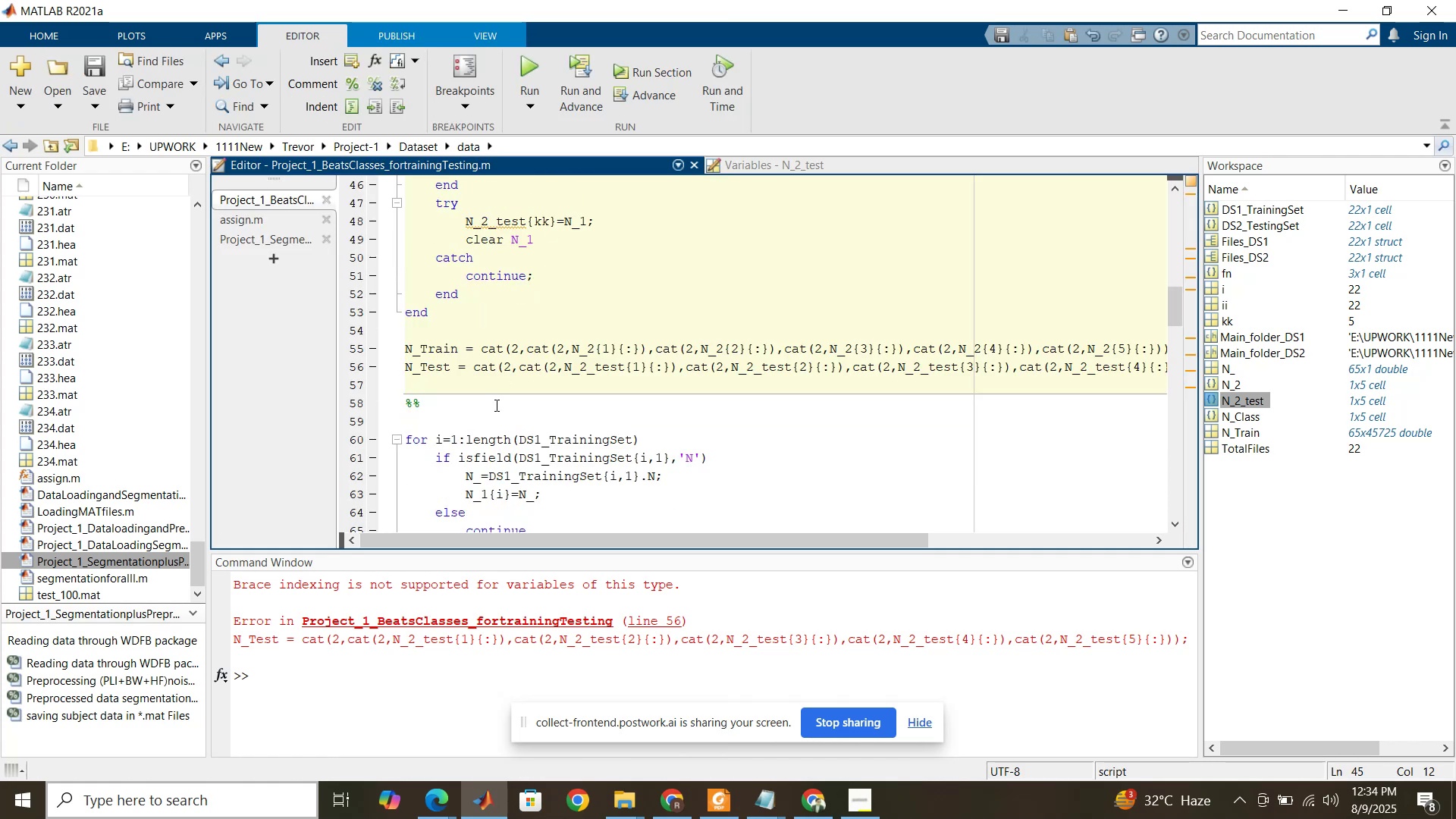 
left_click([495, 405])
 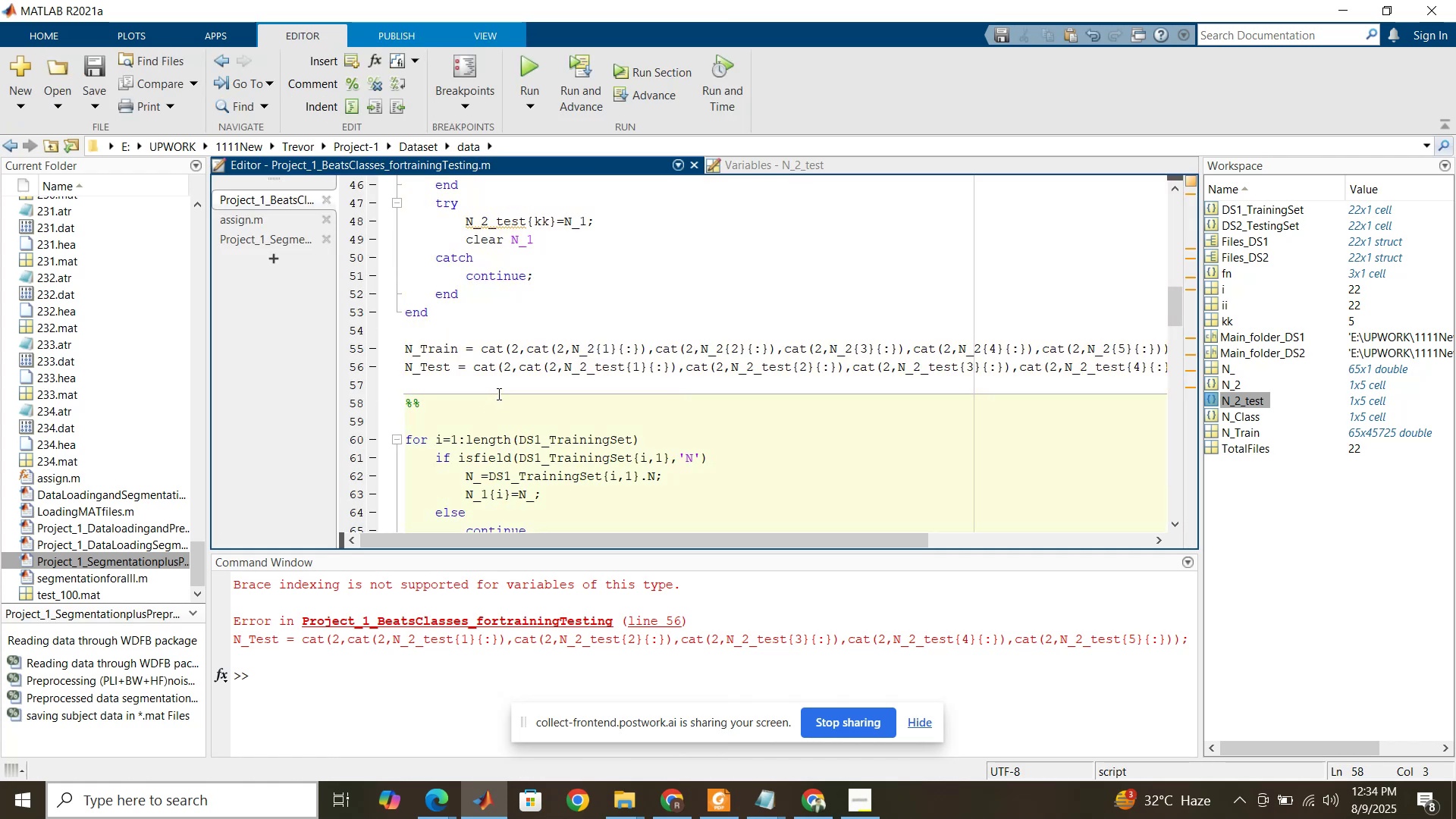 
left_click([498, 392])
 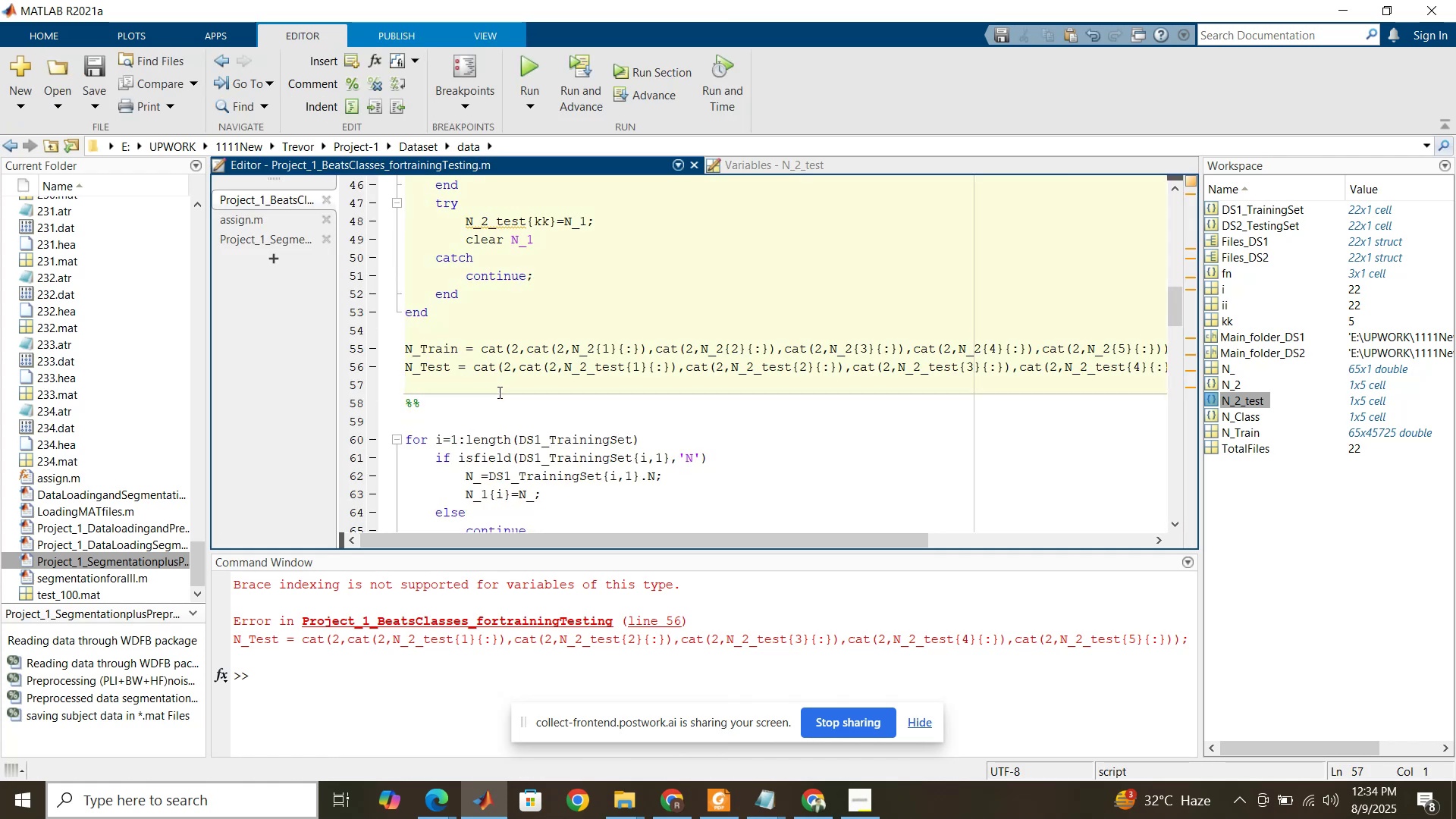 
type(%%)
 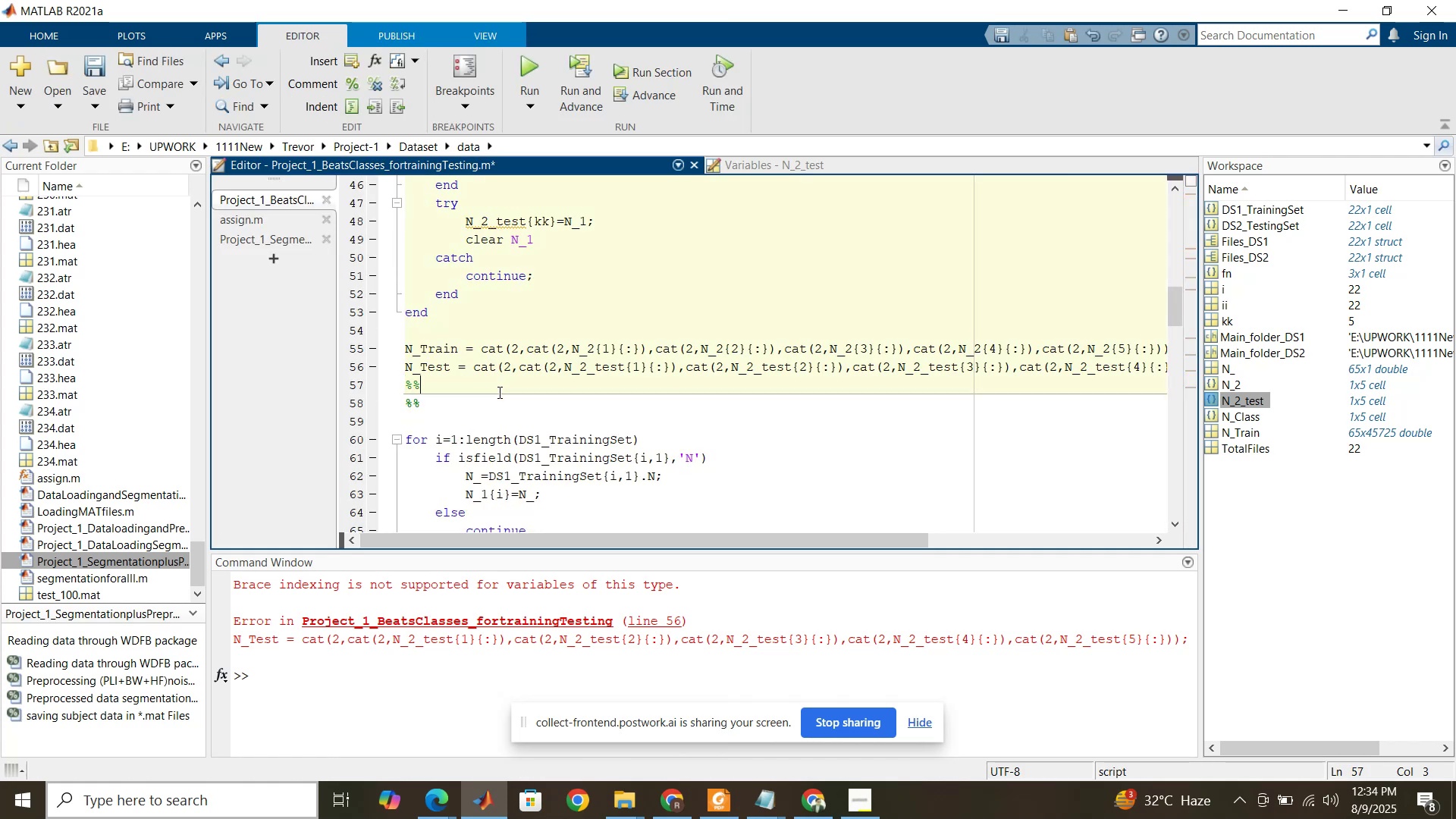 
key(Enter)
 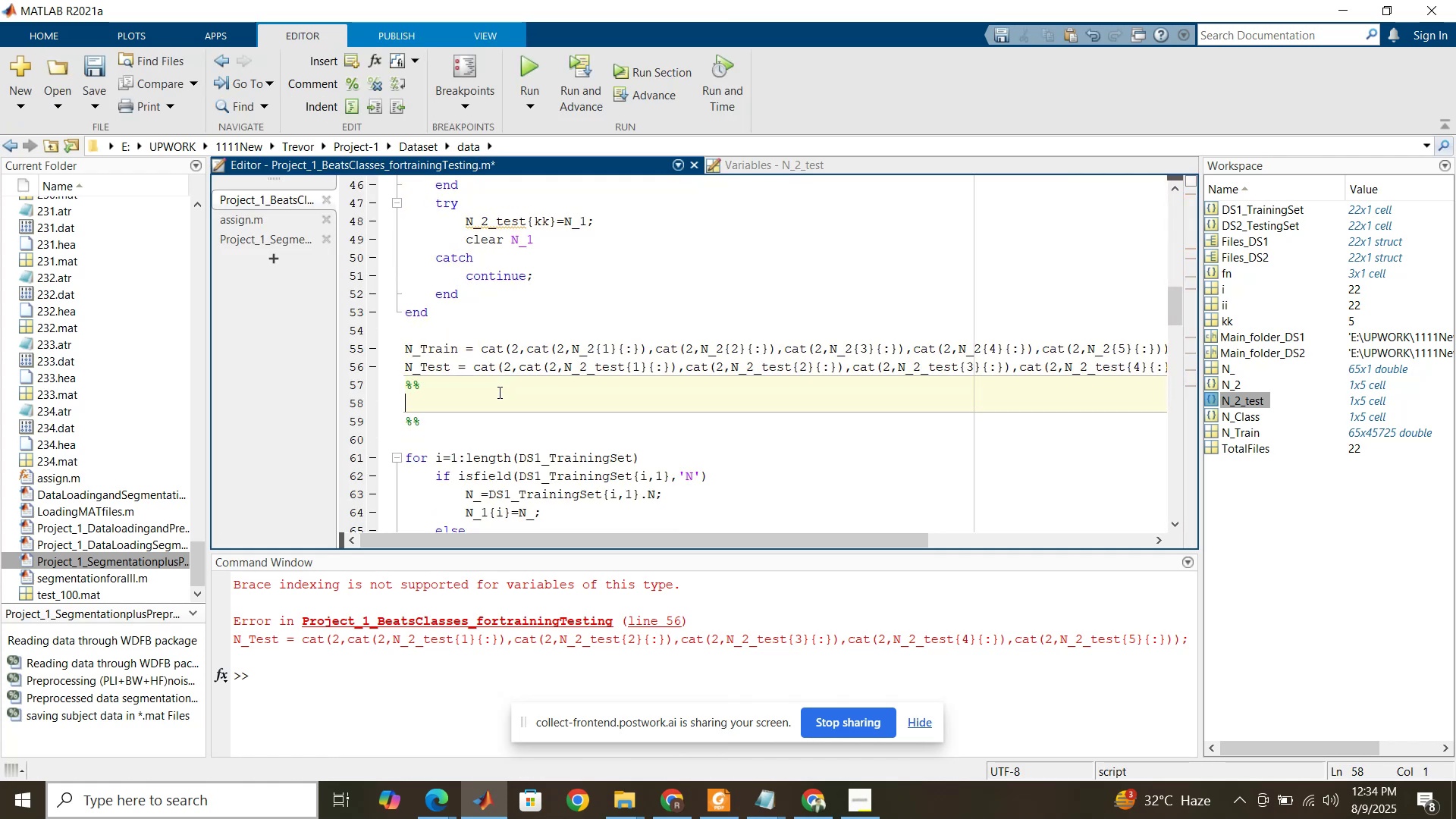 
type(%%)
 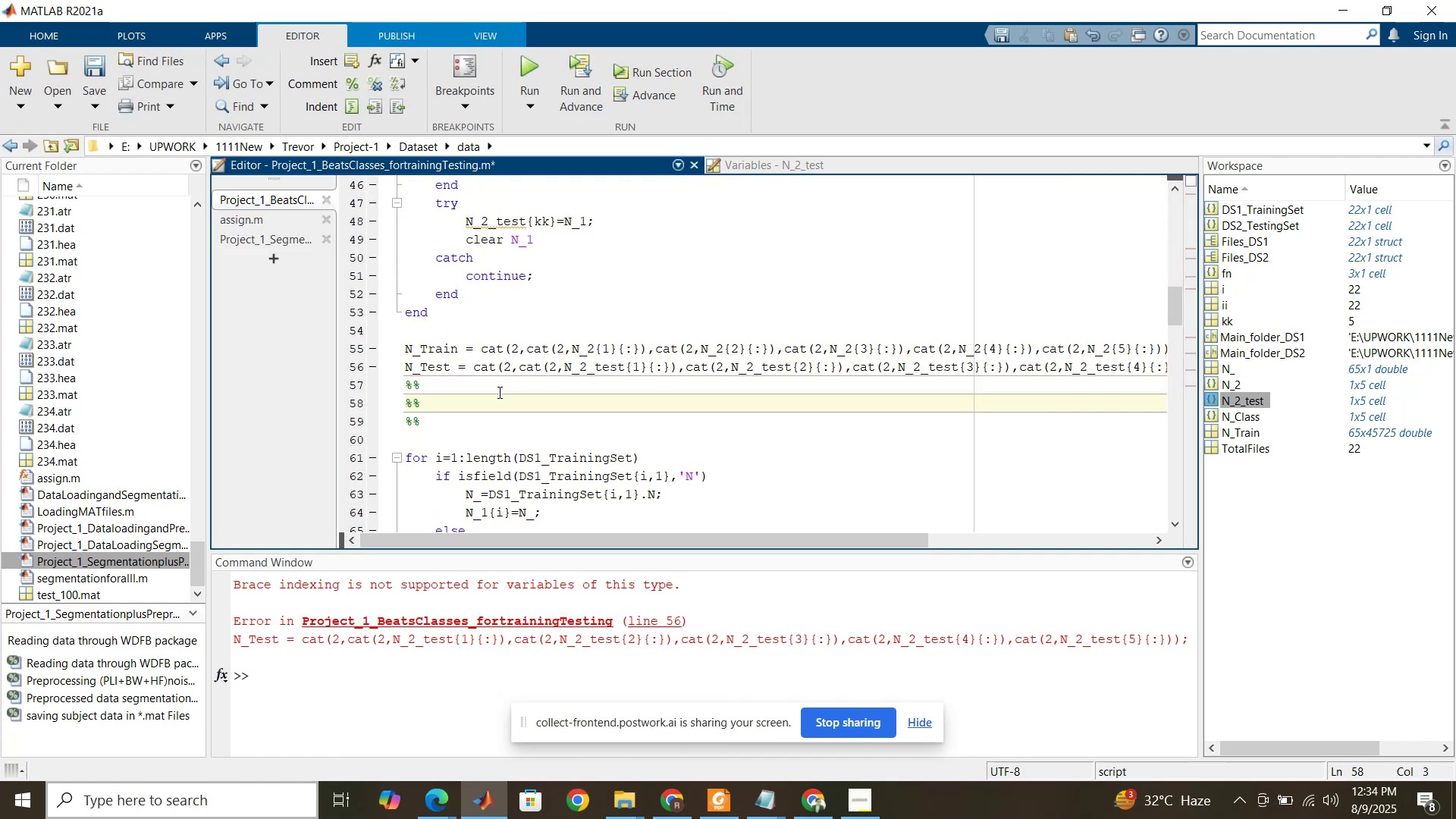 
key(ArrowLeft)
 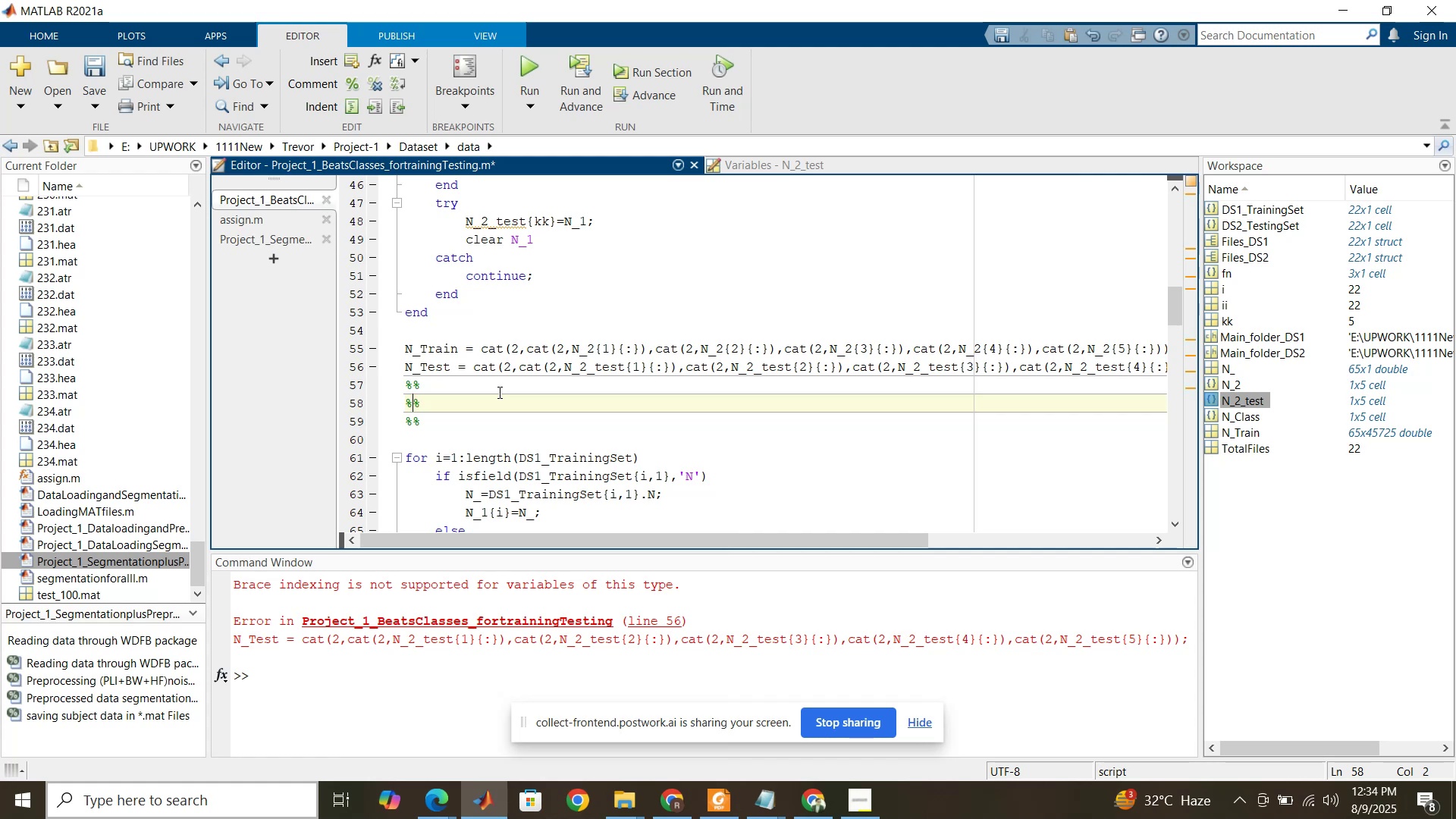 
key(ArrowLeft)
 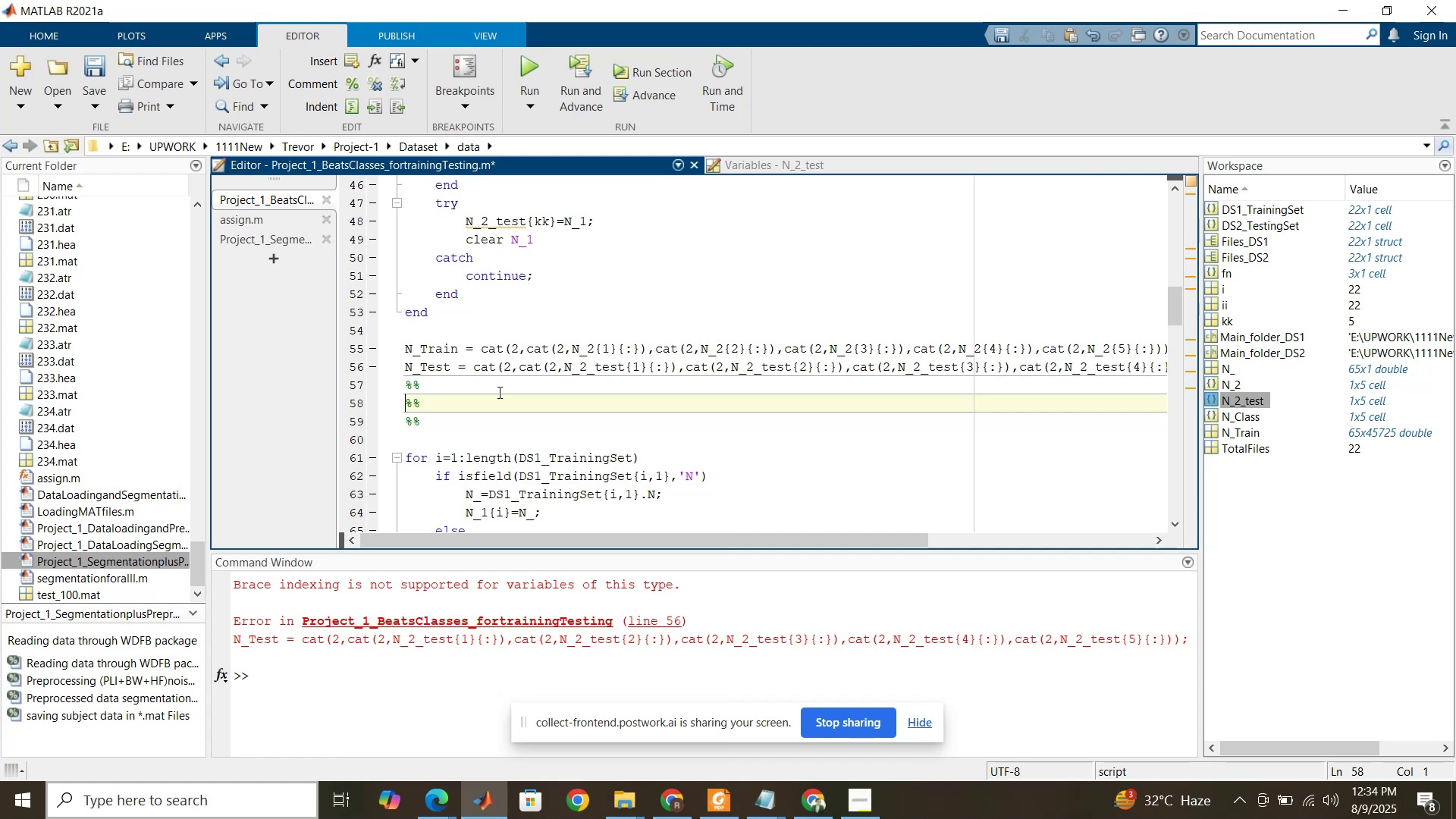 
key(ArrowLeft)
 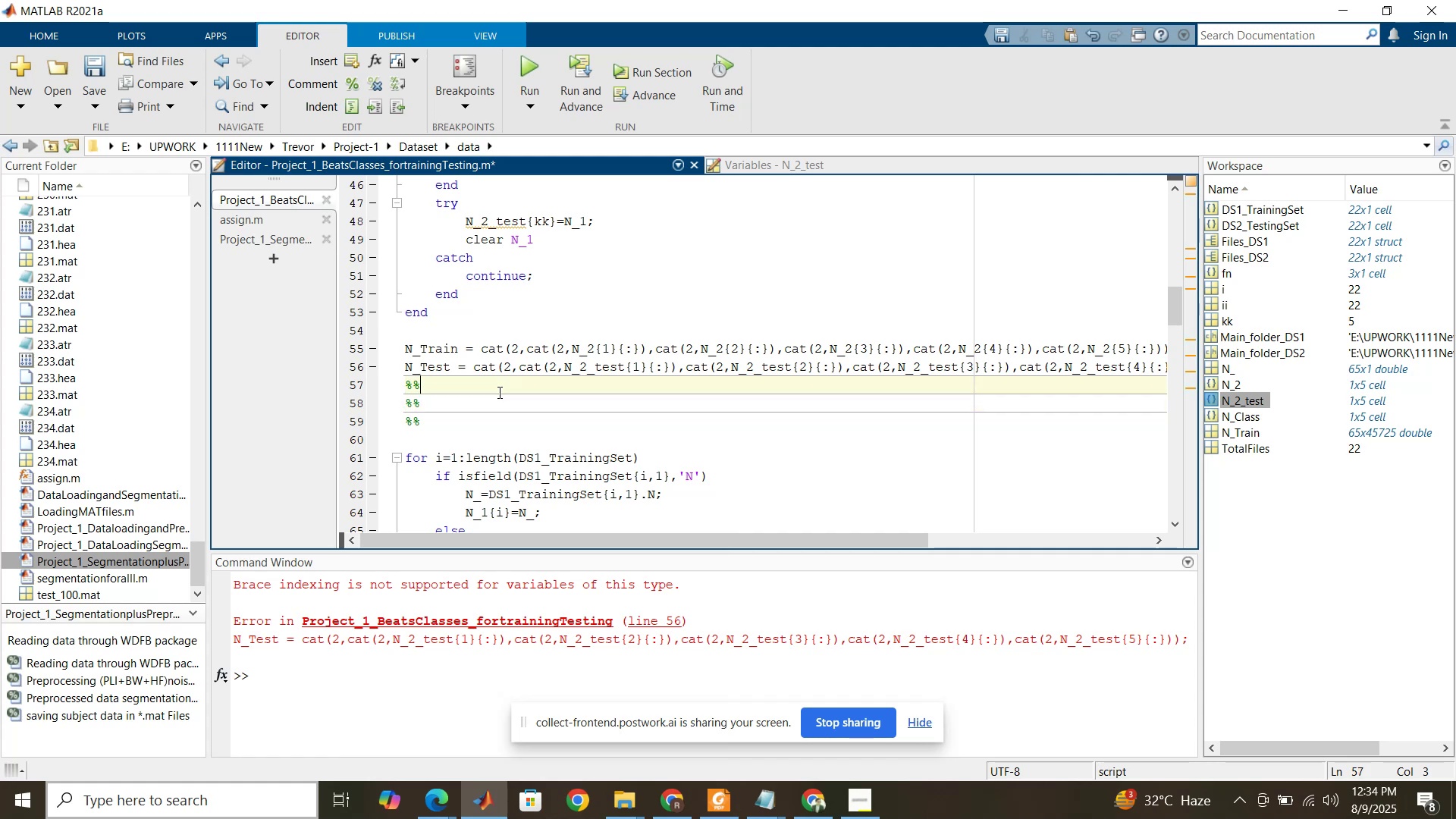 
key(Enter)
 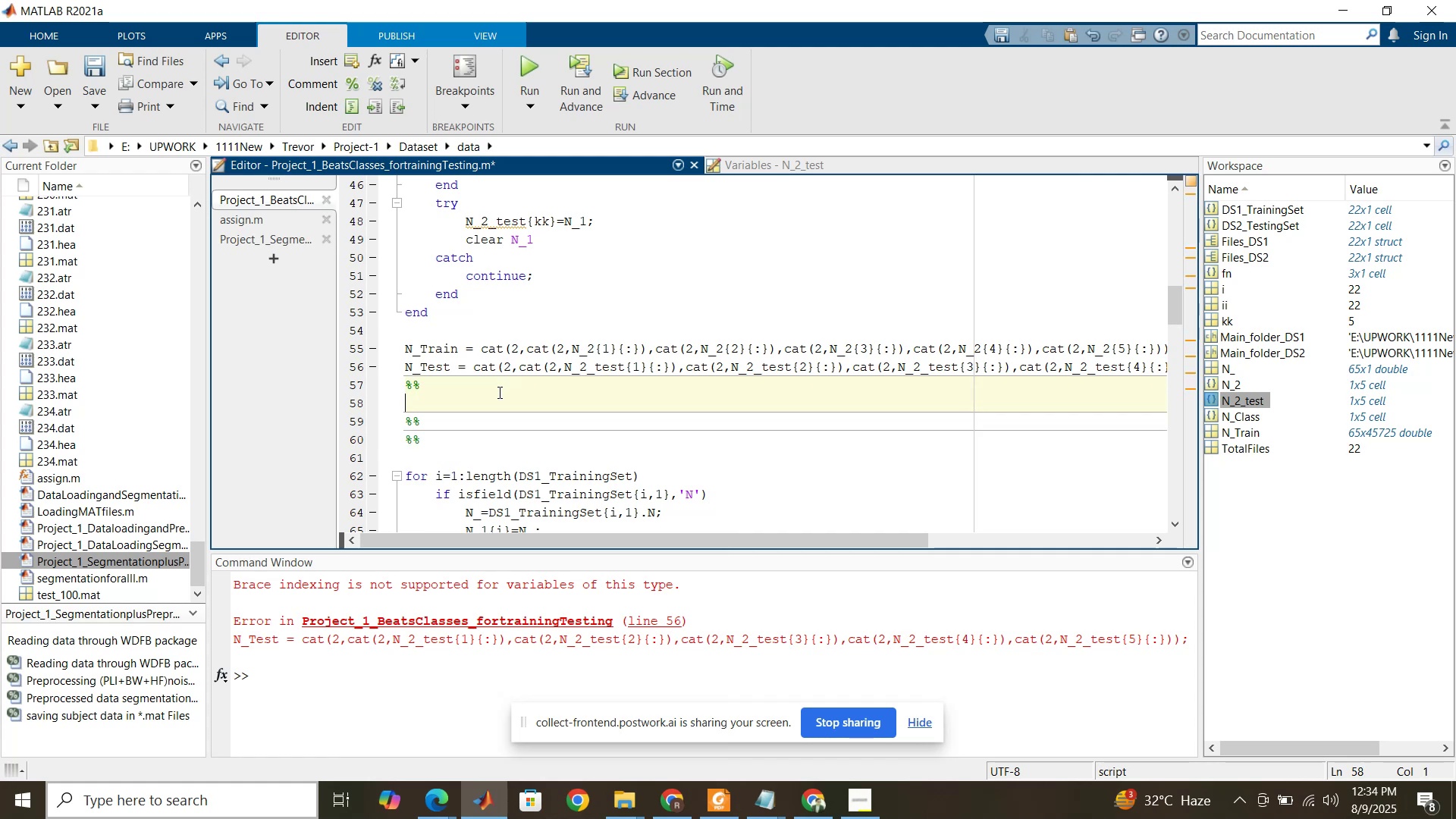 
wait(9.84)
 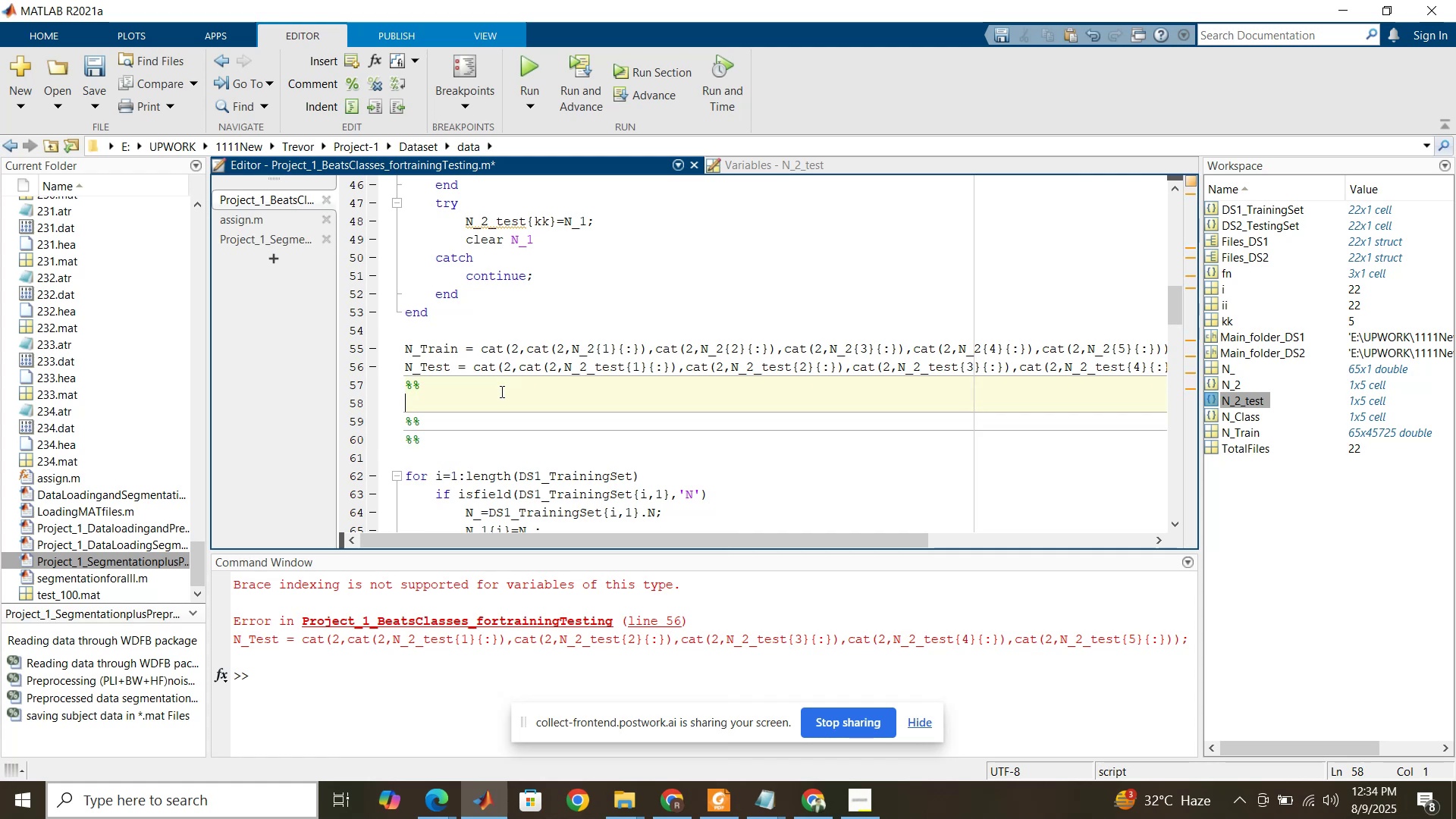 
key(Control+C)
 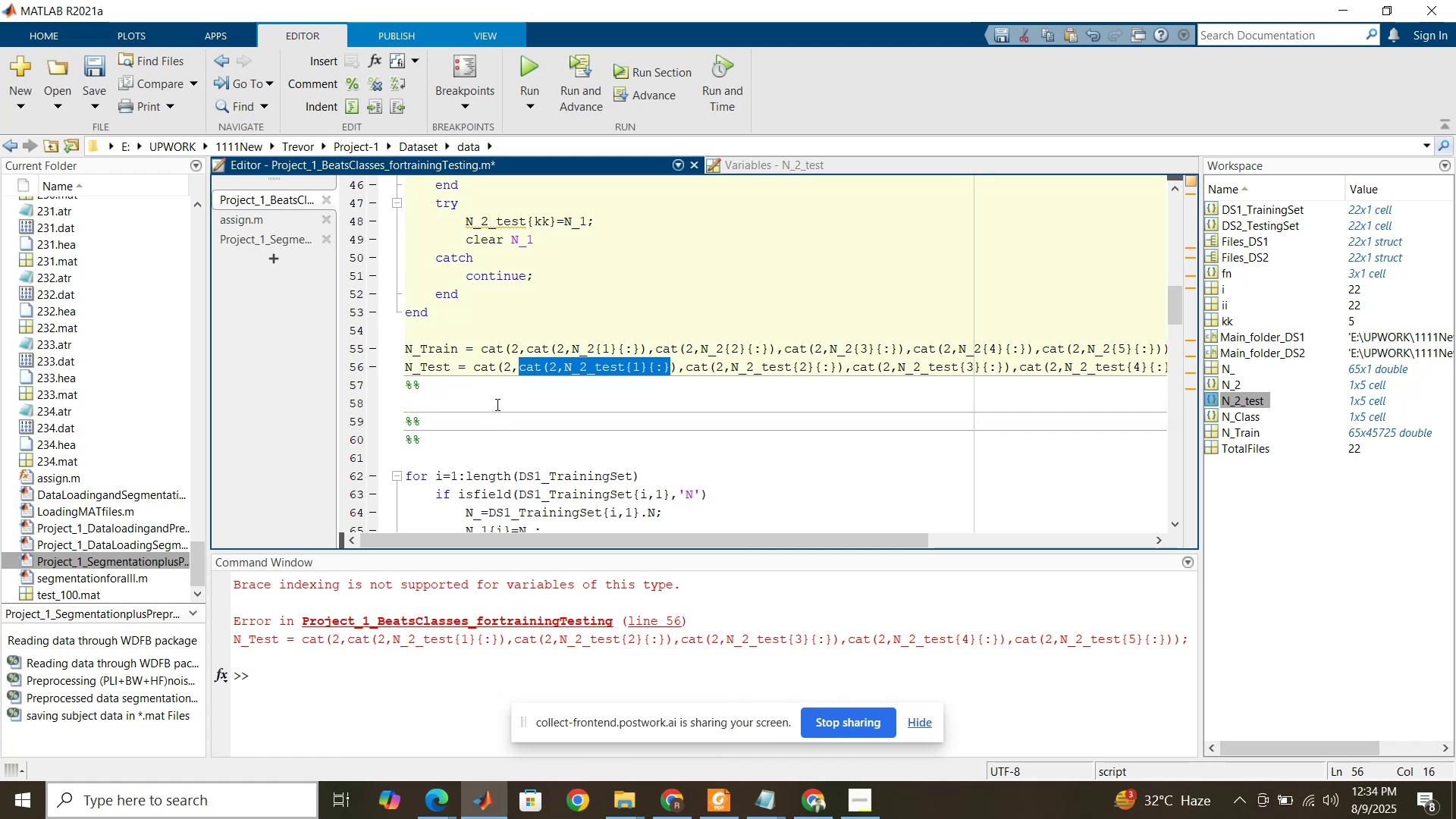 
left_click([496, 403])
 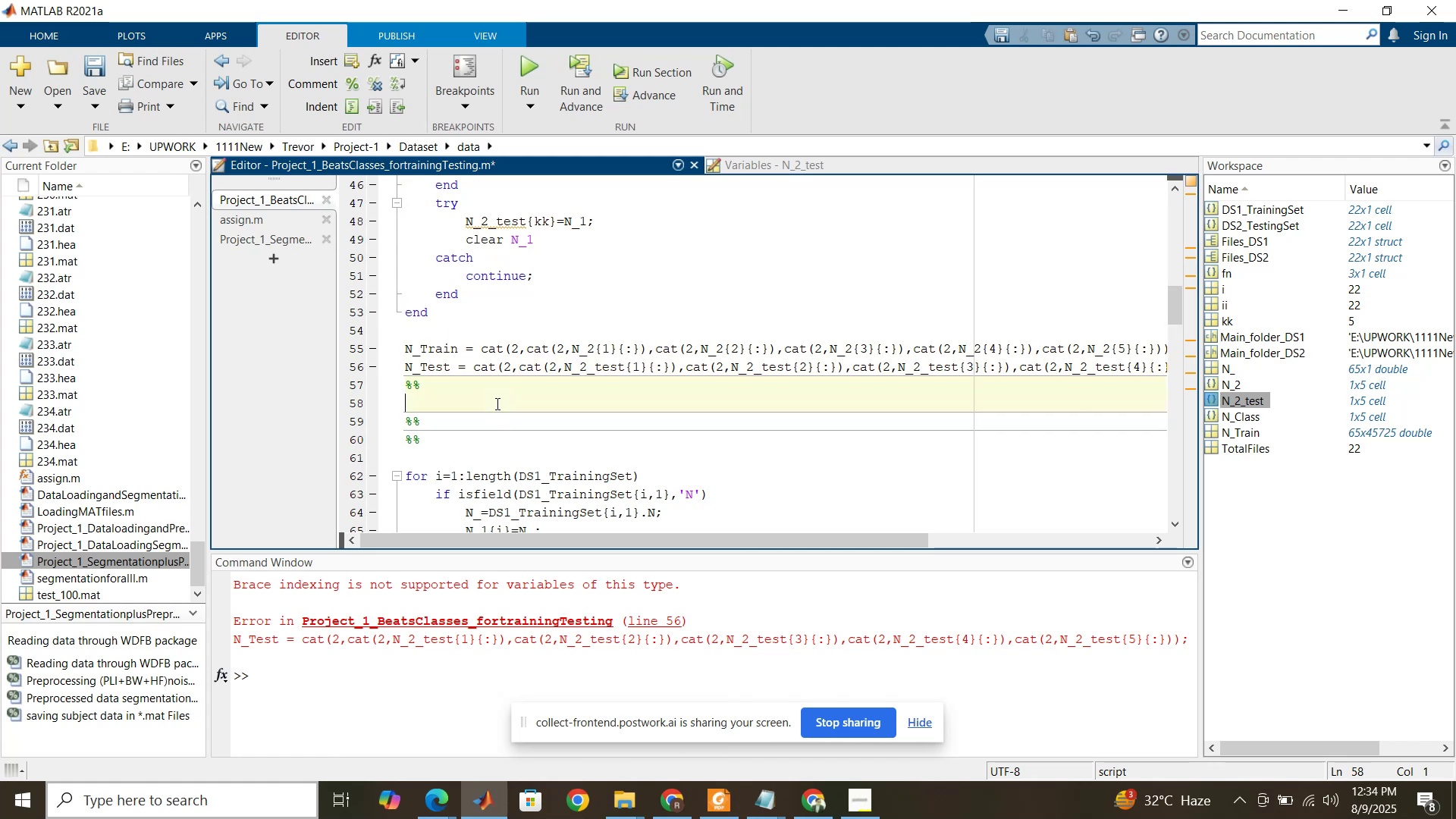 
key(Control+V)
 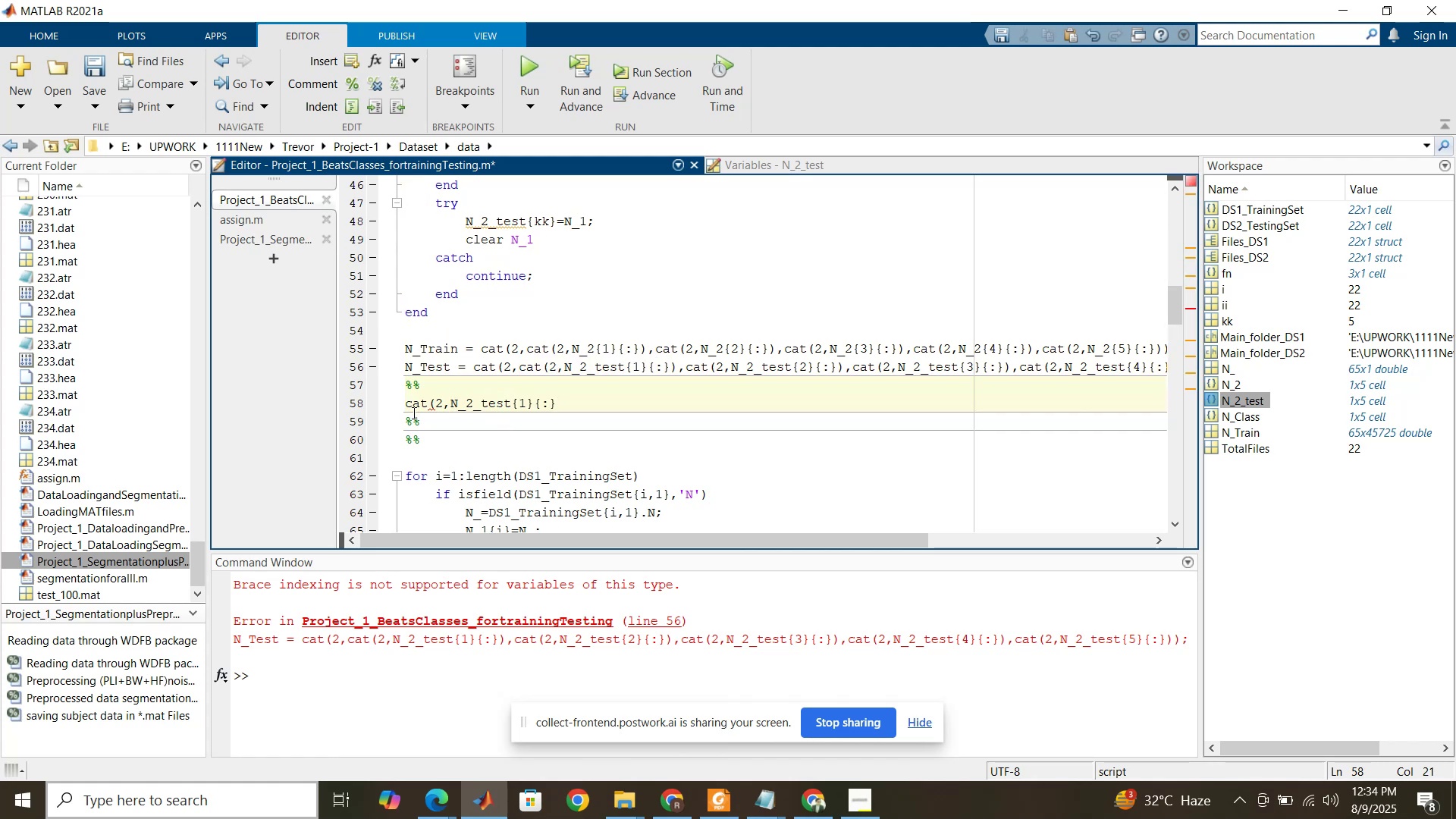 
left_click([406, 410])
 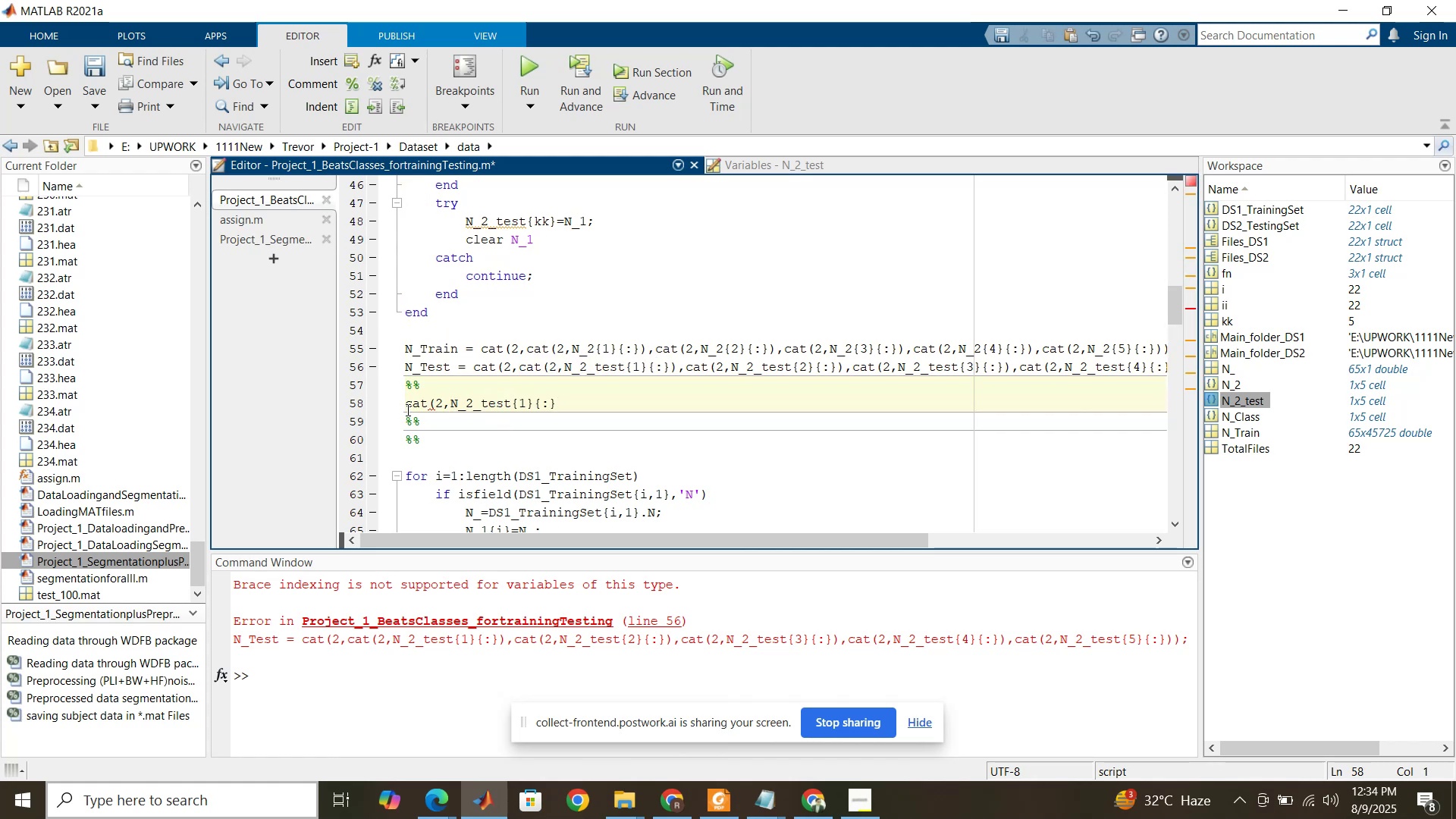 
type(aaa = )
 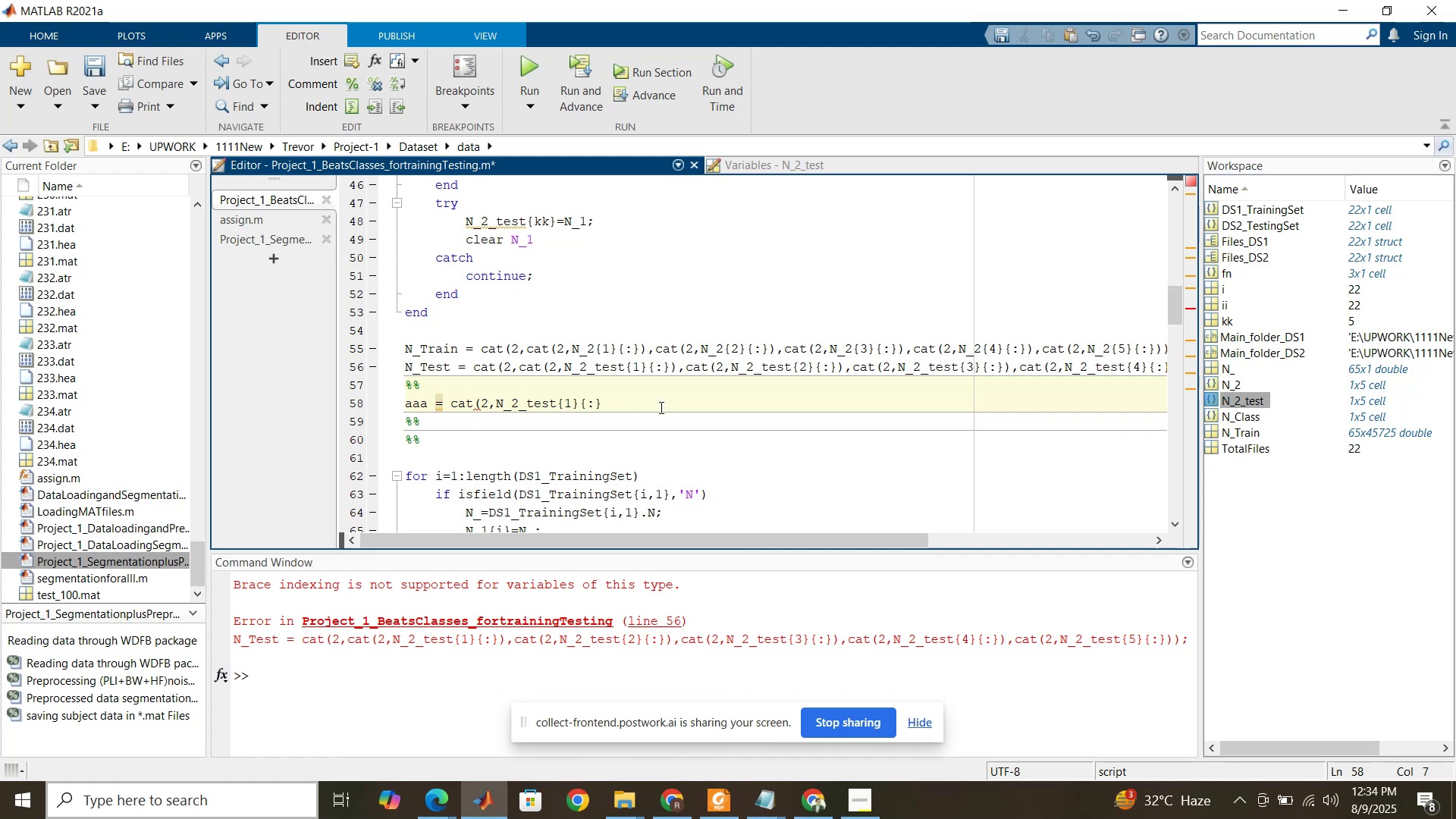 
left_click([652, 403])
 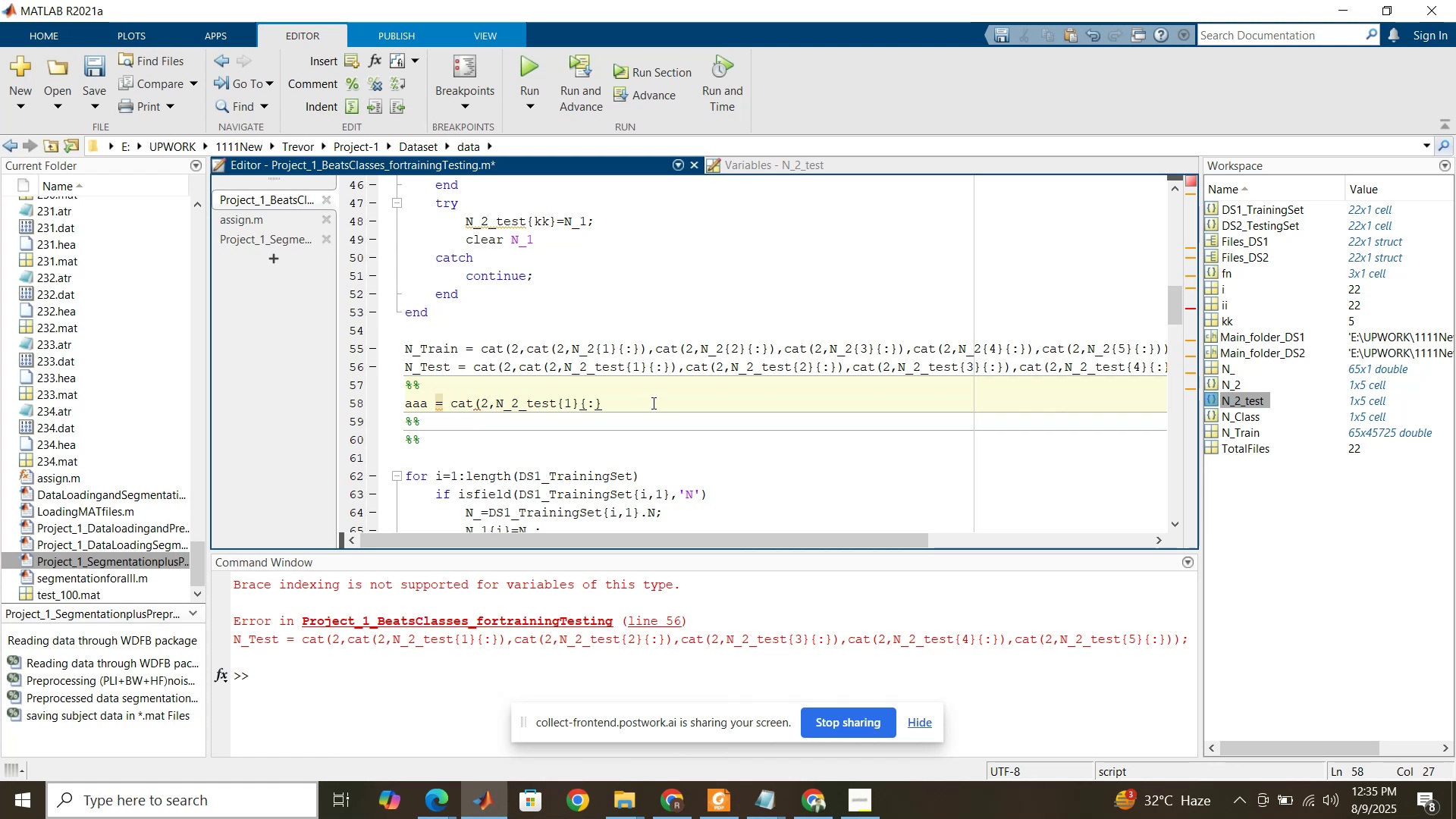 
key(Shift+0)
 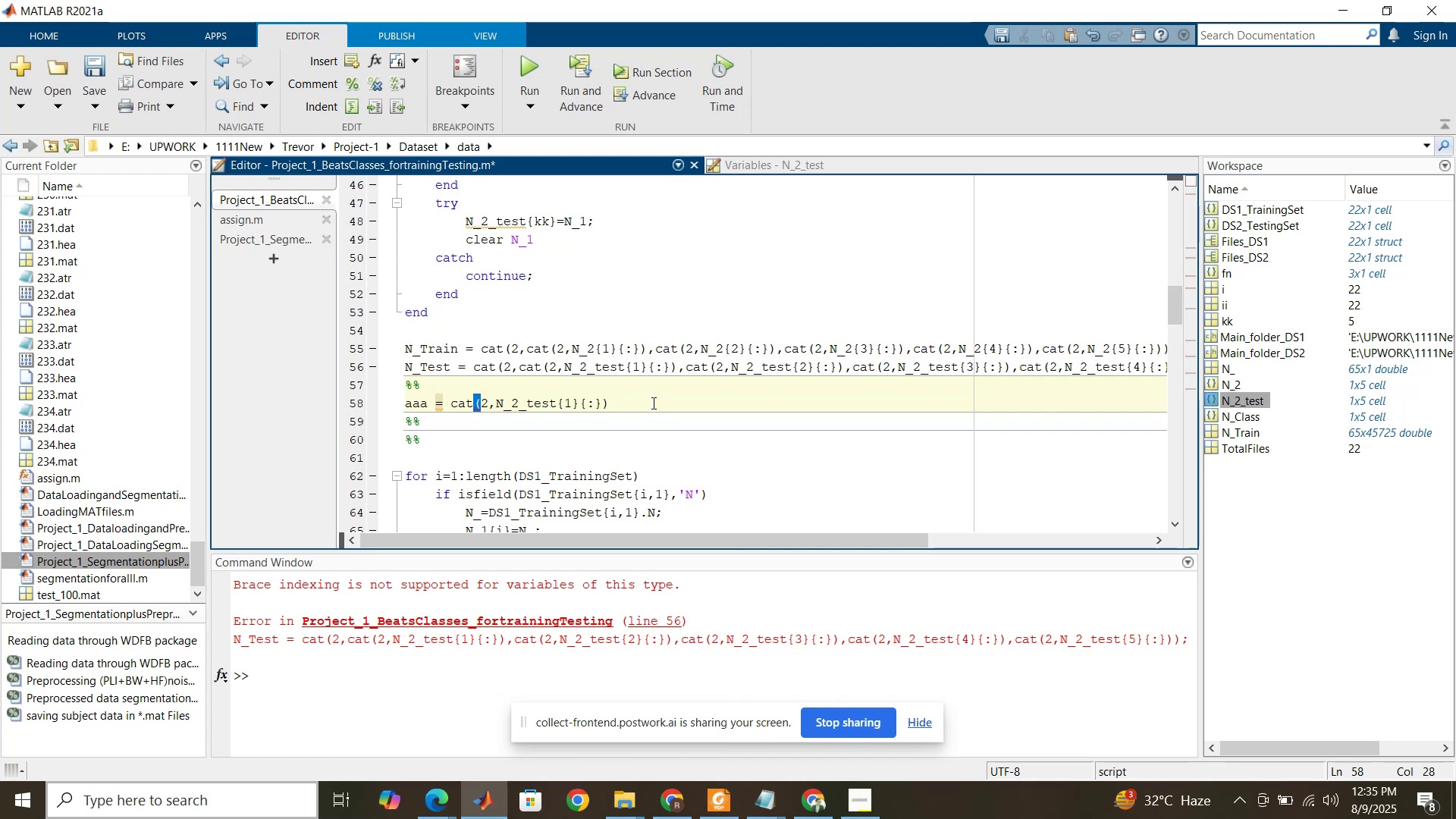 
key(Semicolon)
 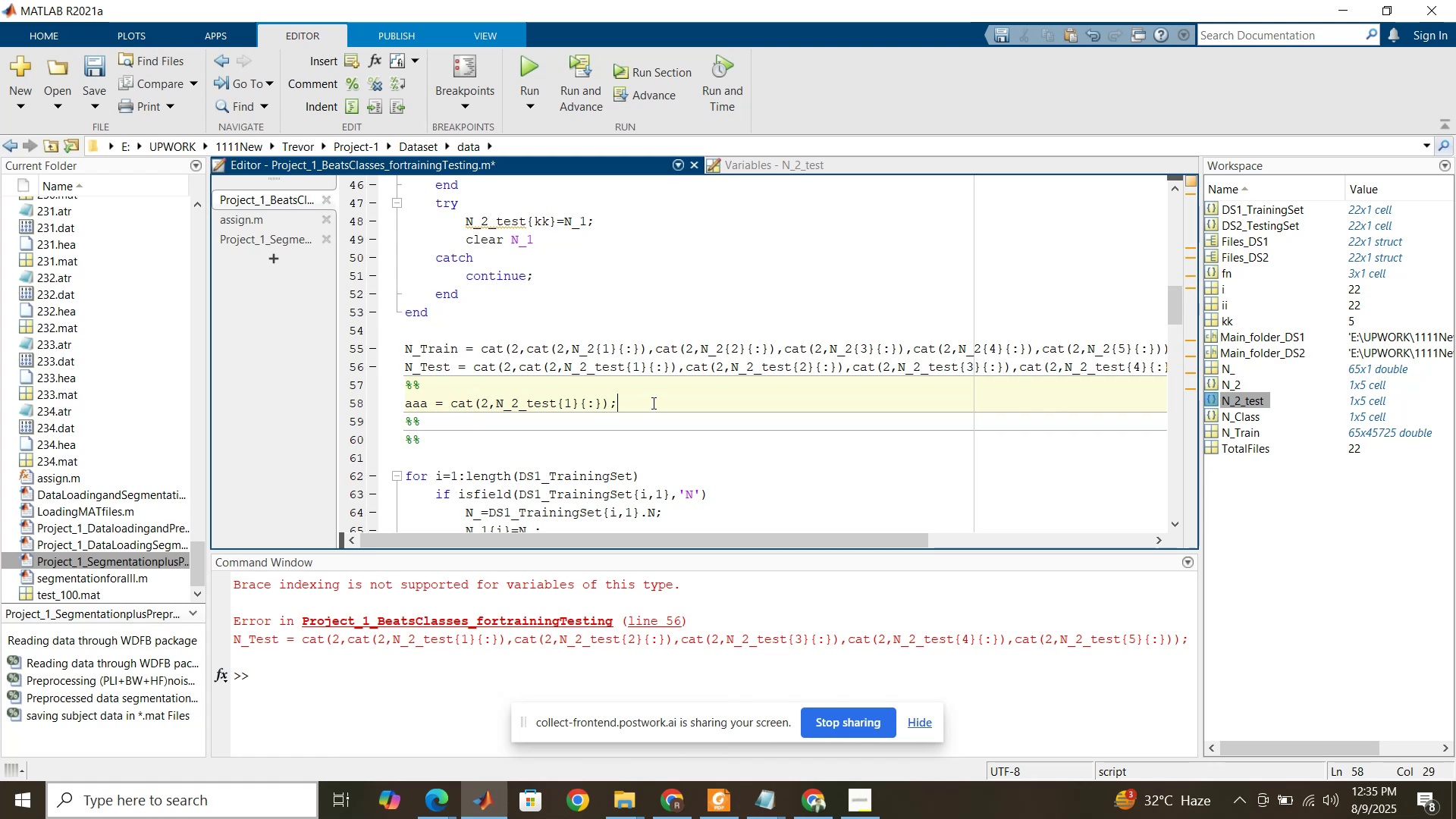 
wait(9.51)
 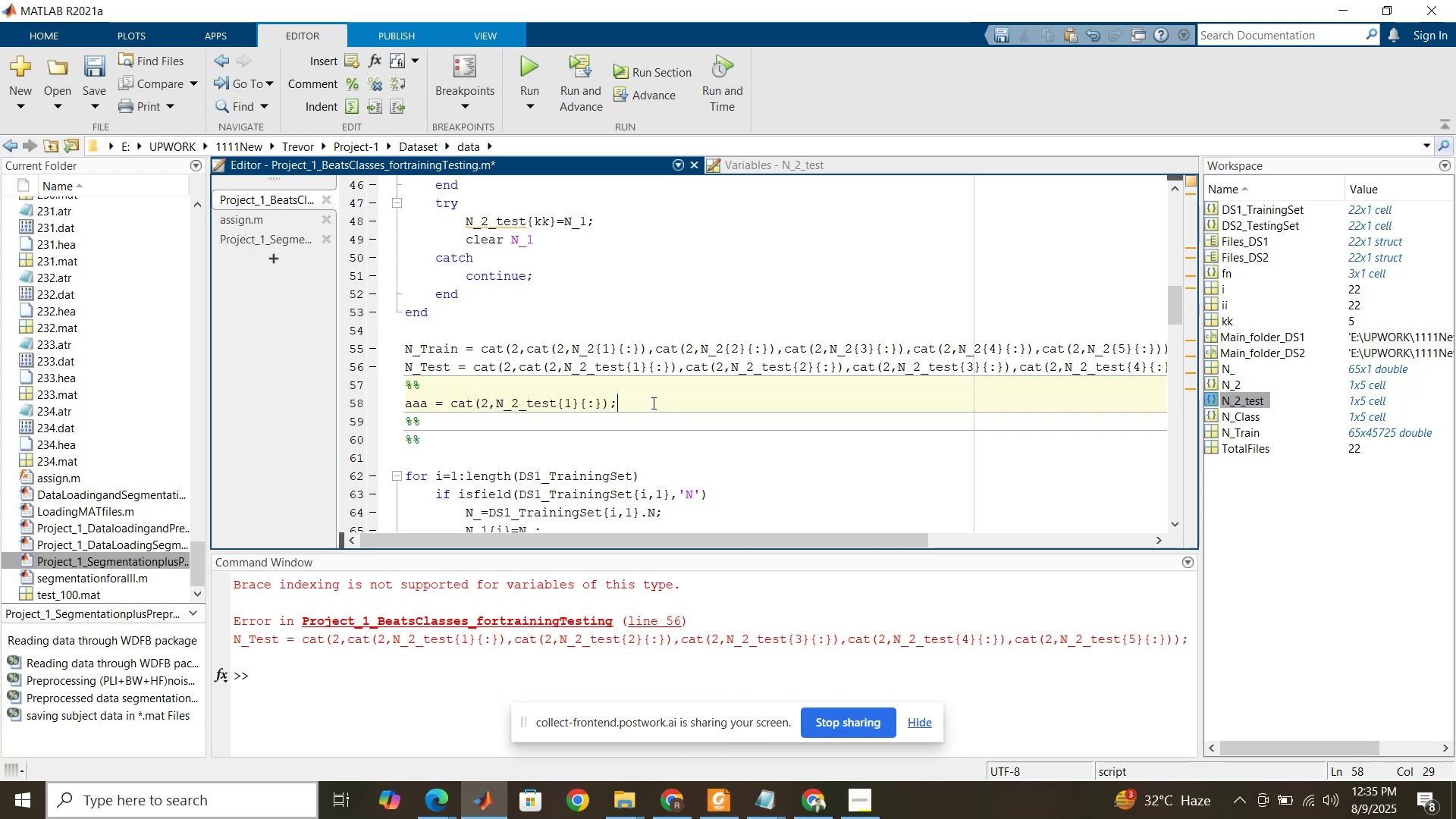 
left_click([657, 69])
 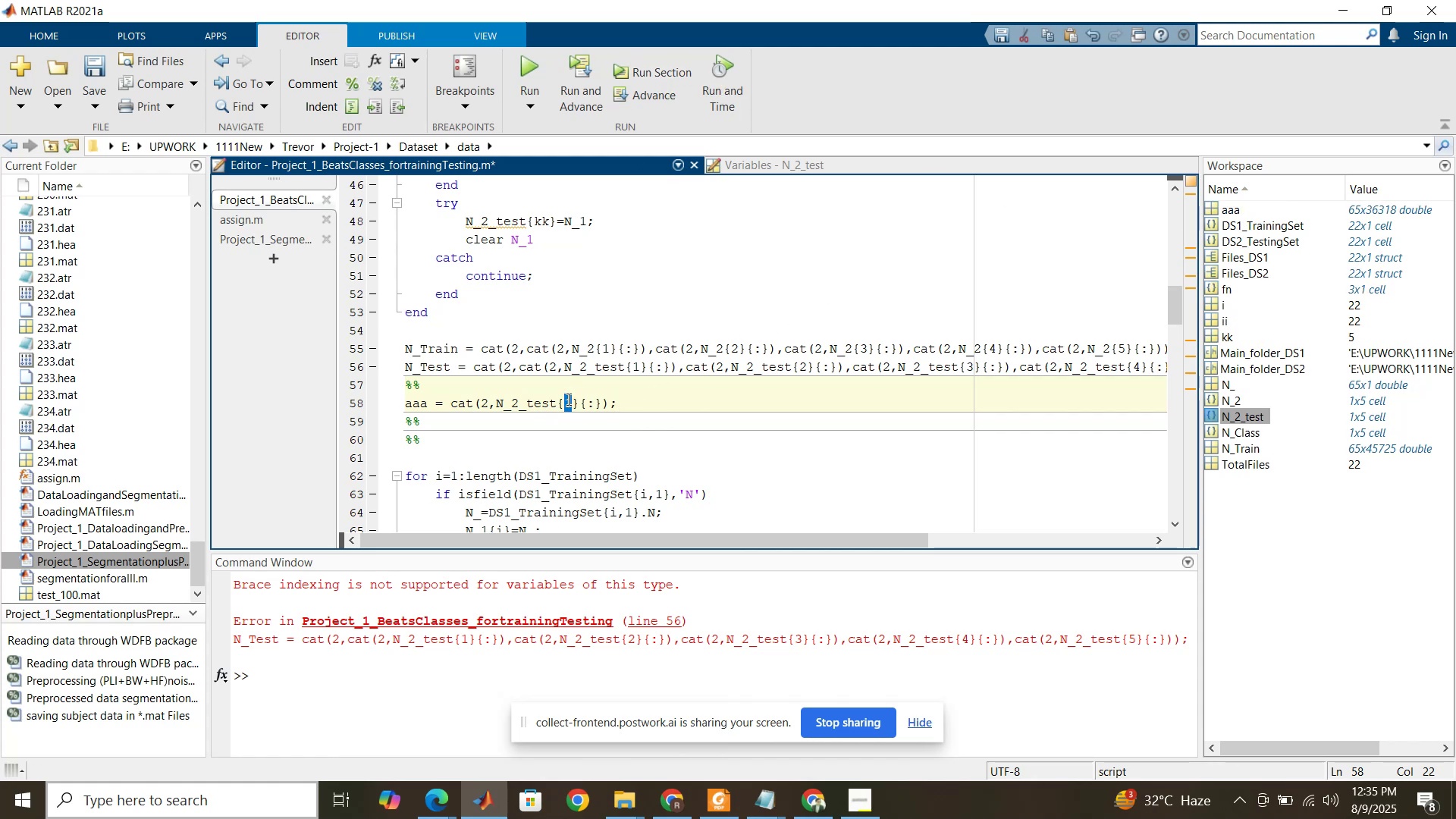 
wait(7.09)
 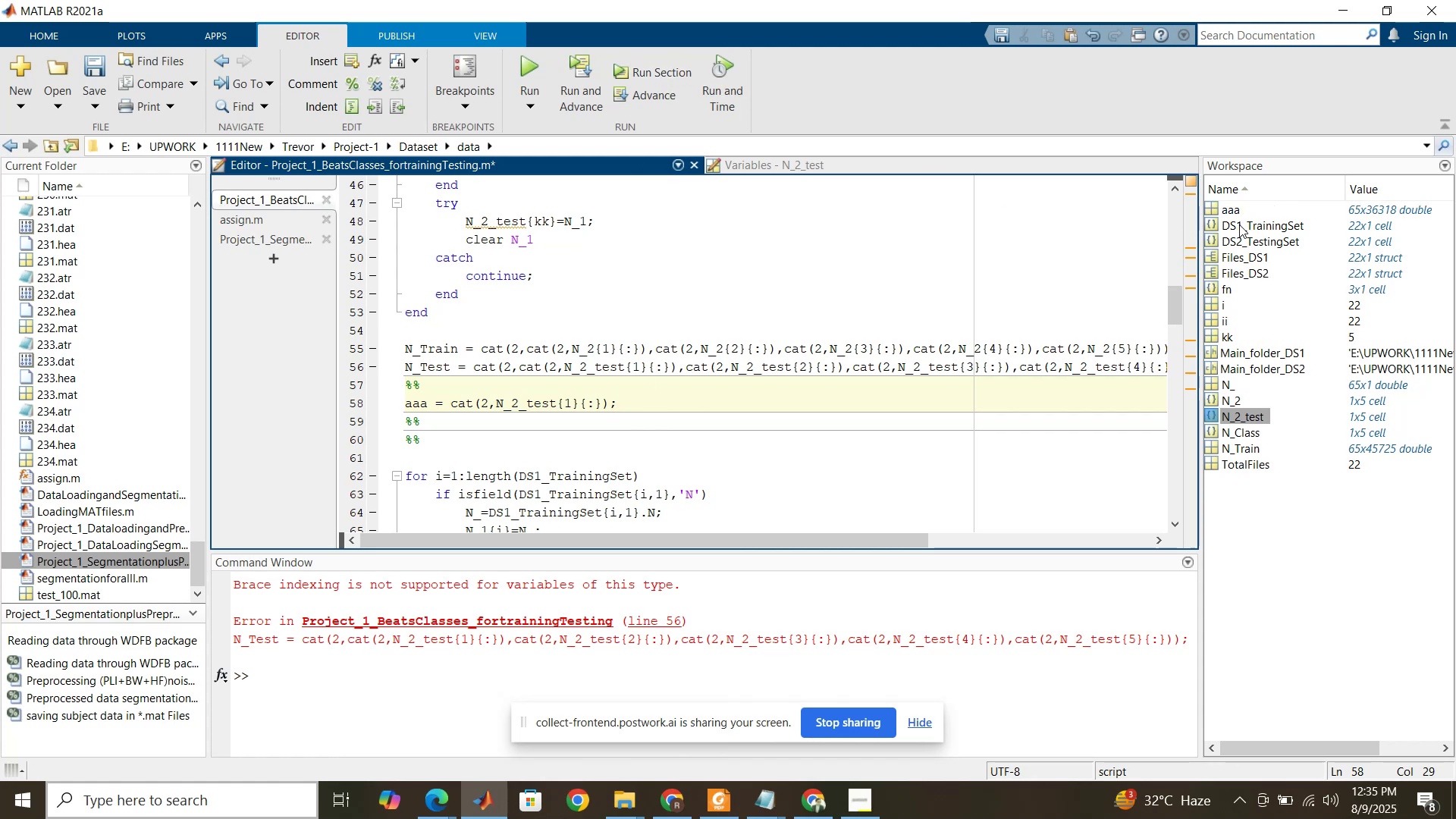 
key(2)
 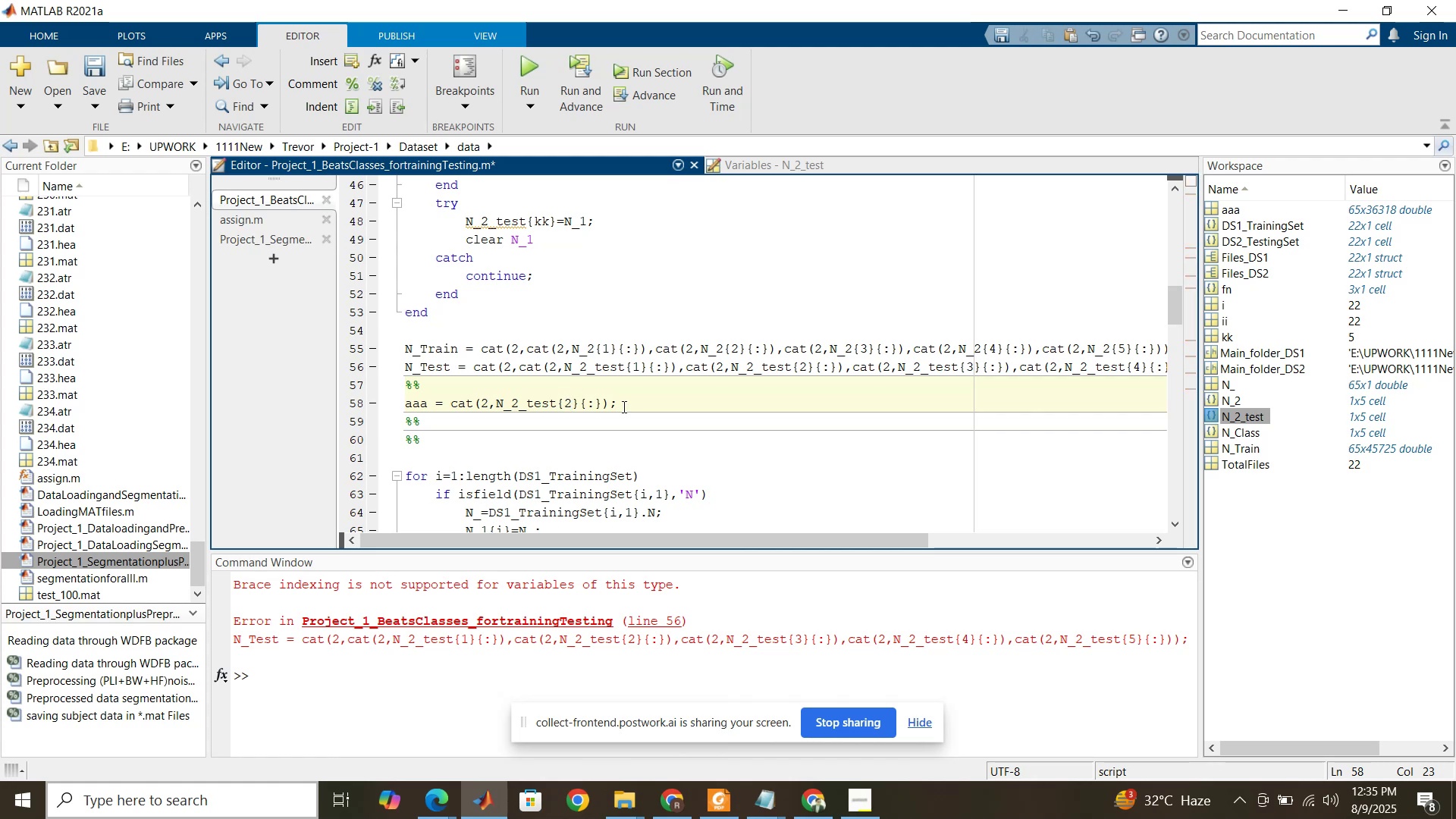 
left_click([625, 404])
 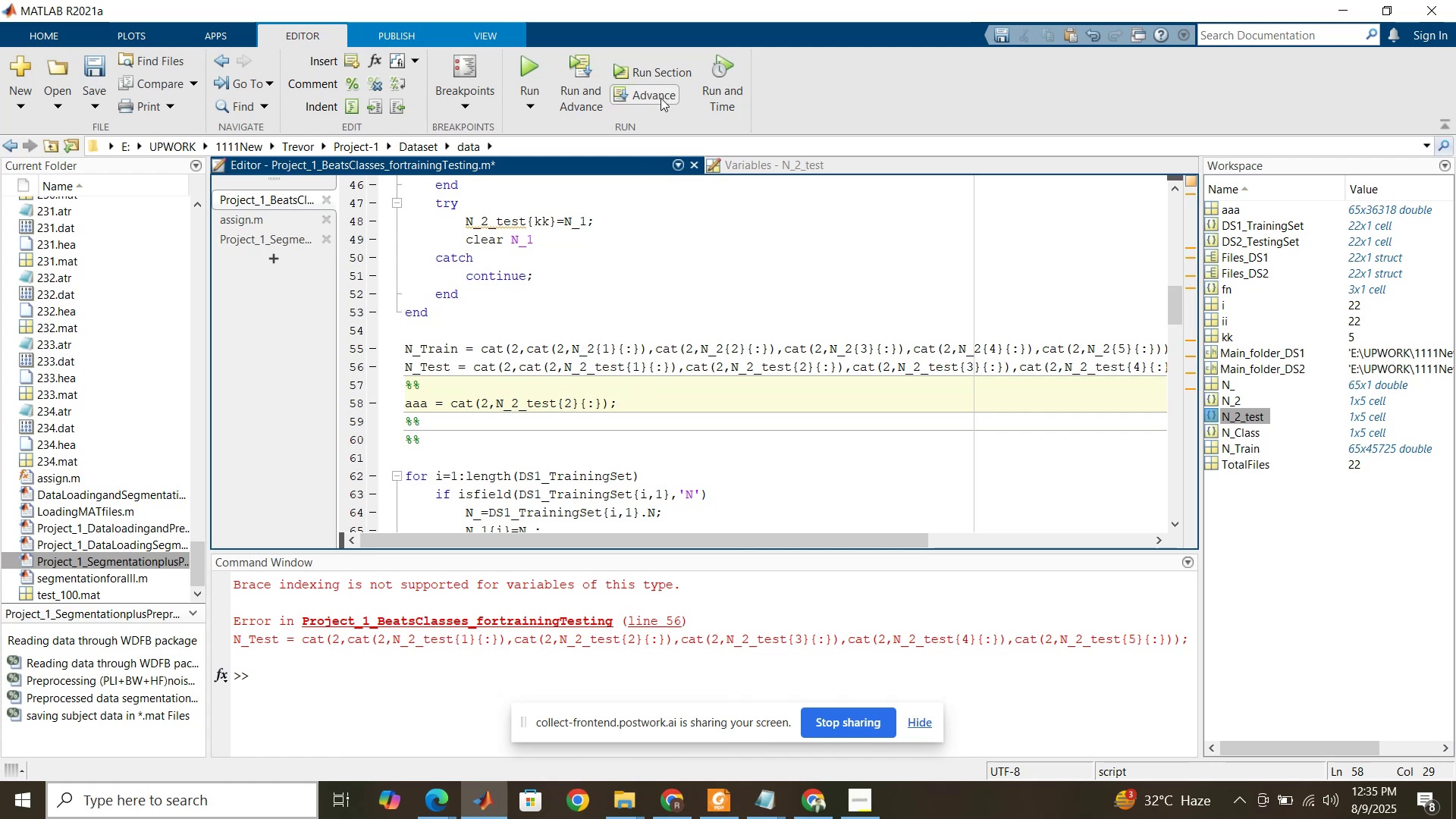 
left_click([662, 77])
 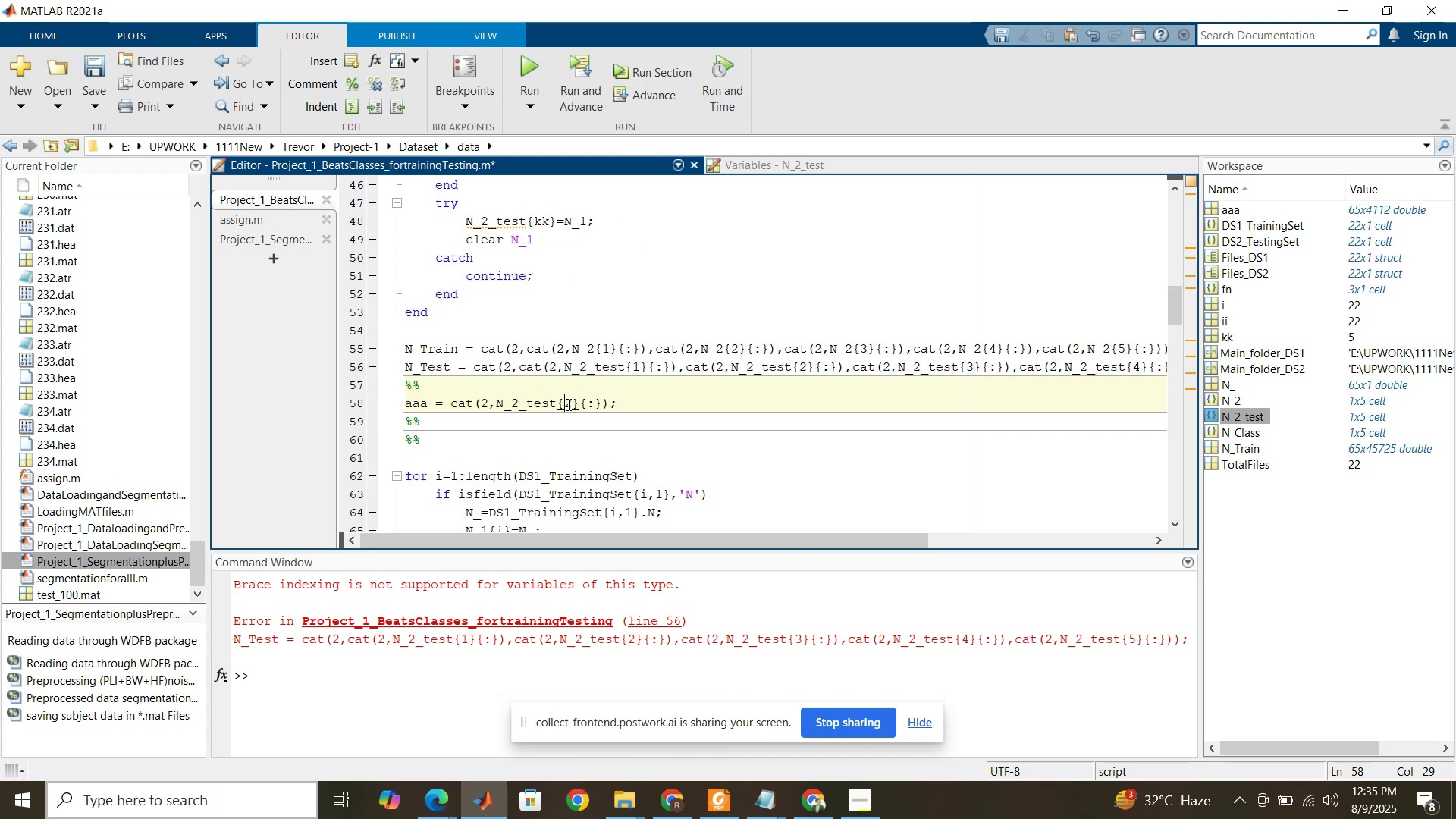 
key(3)
 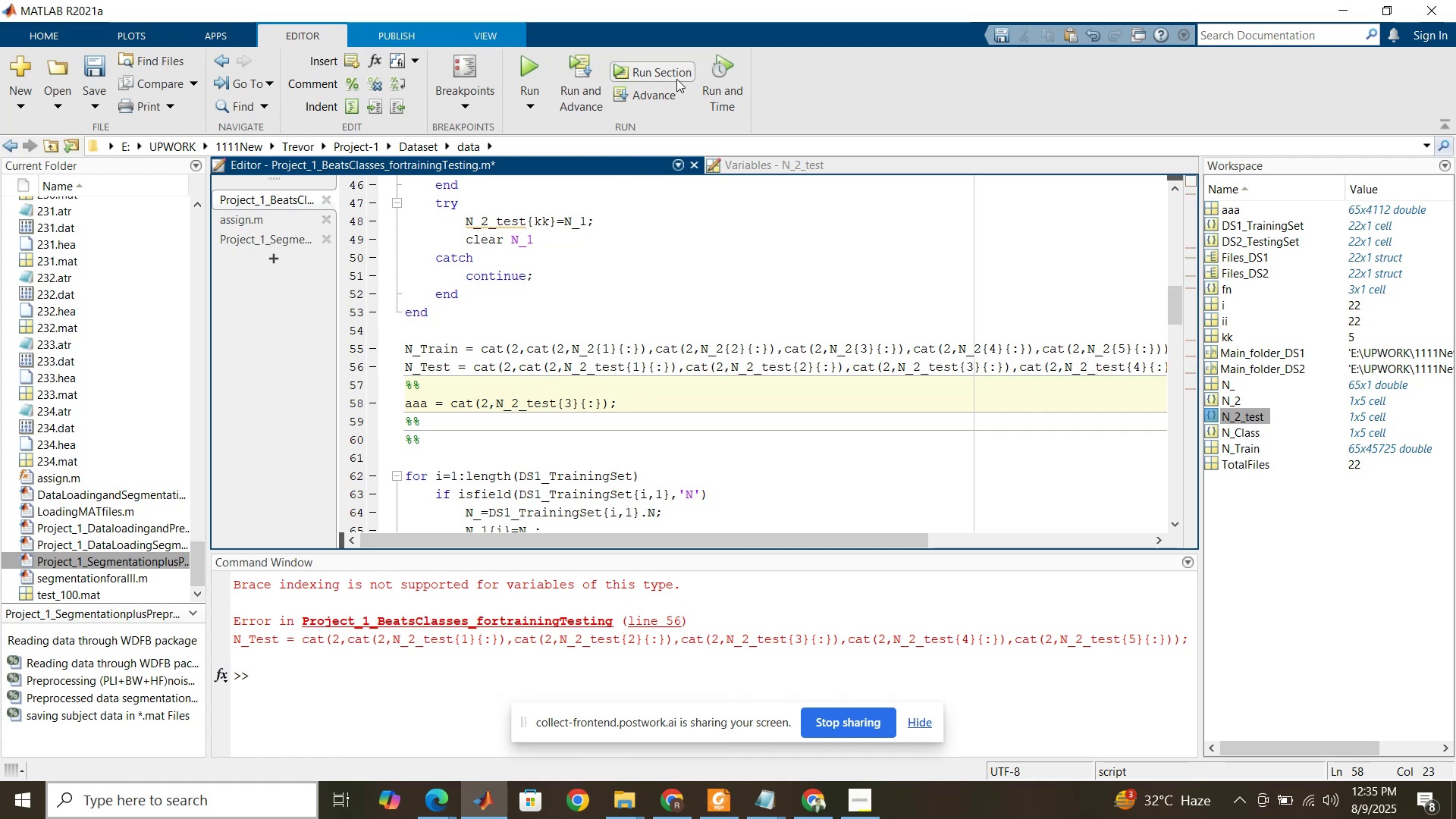 
left_click([676, 78])
 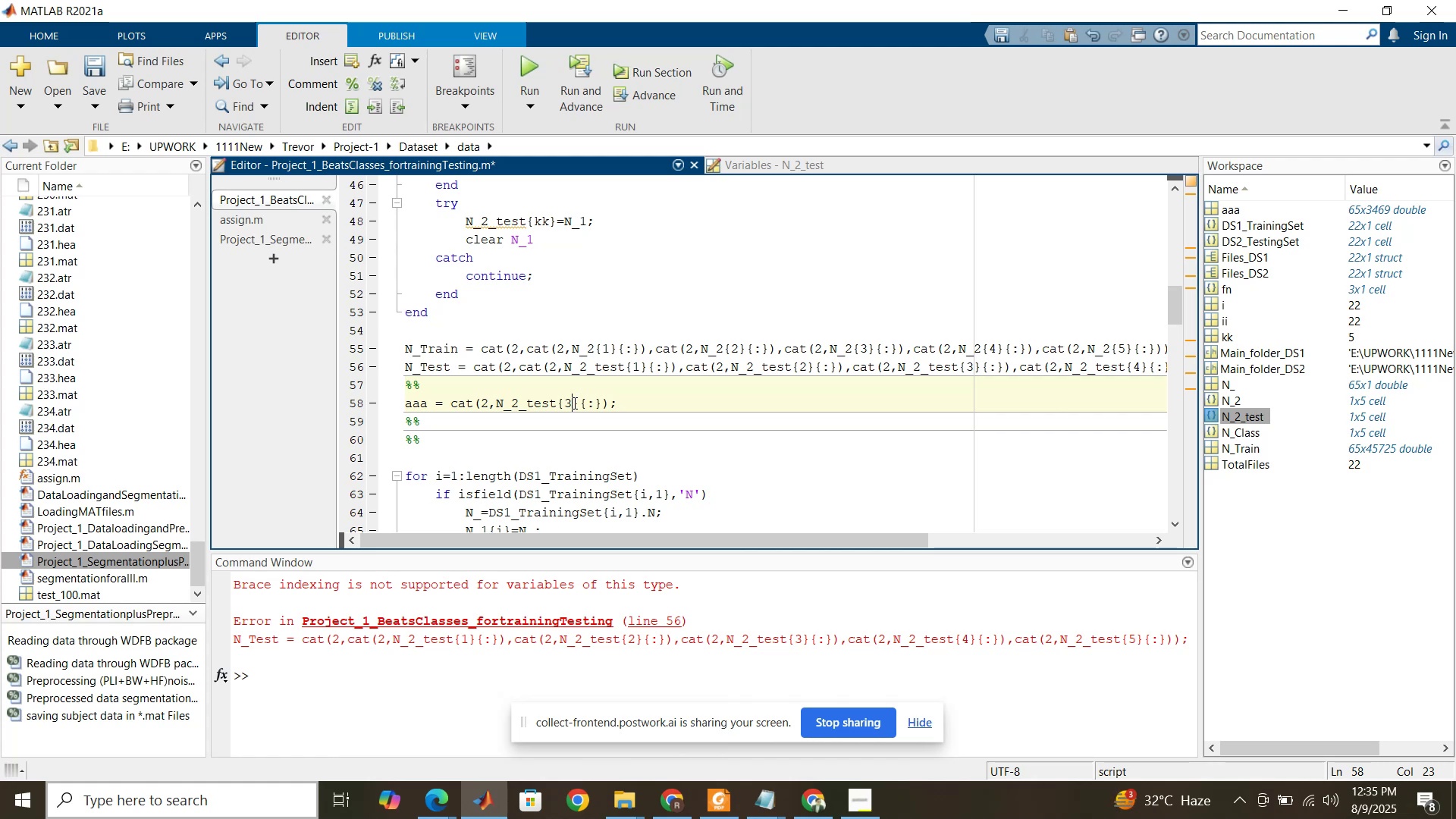 
wait(6.26)
 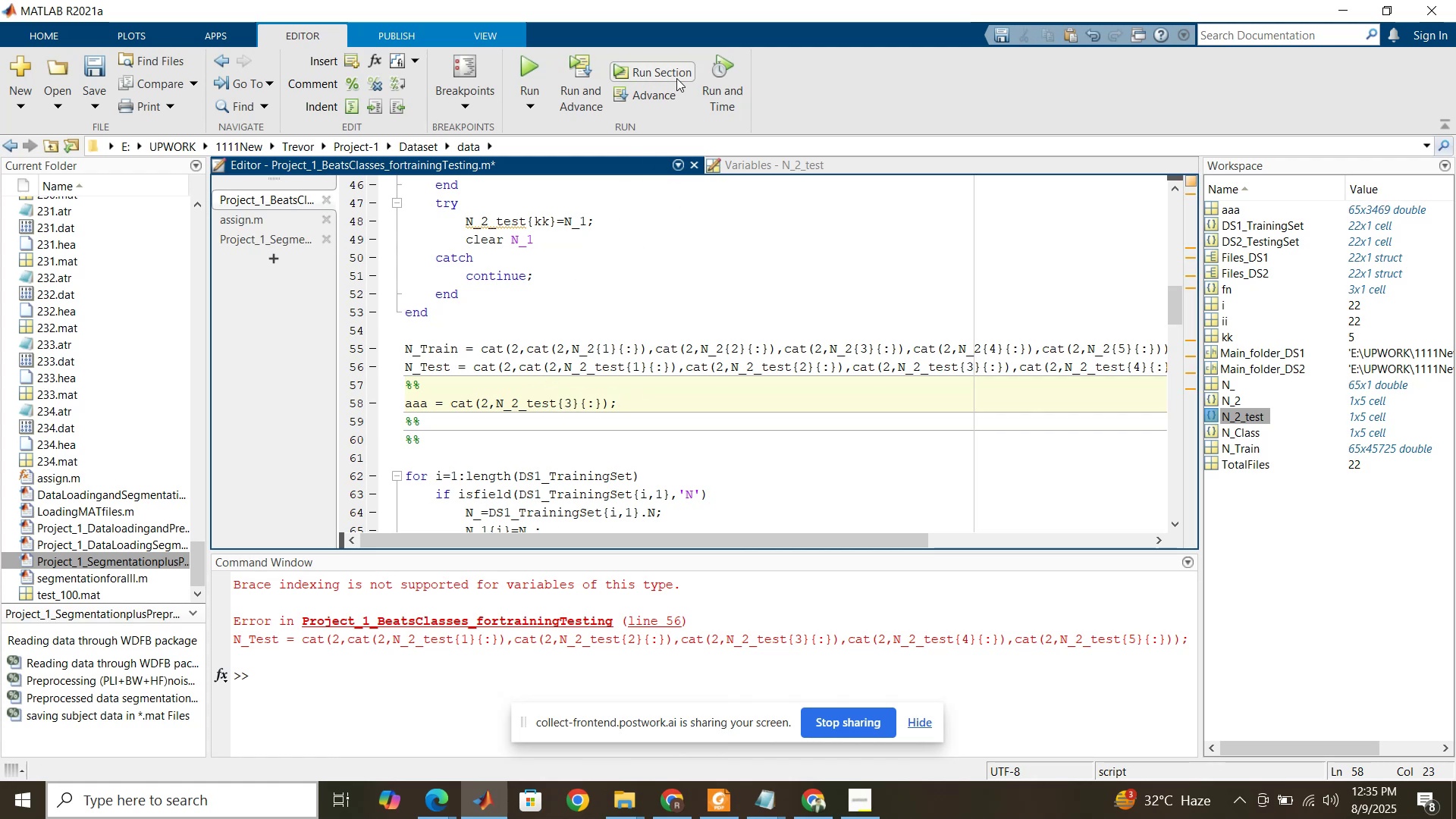 
key(4)
 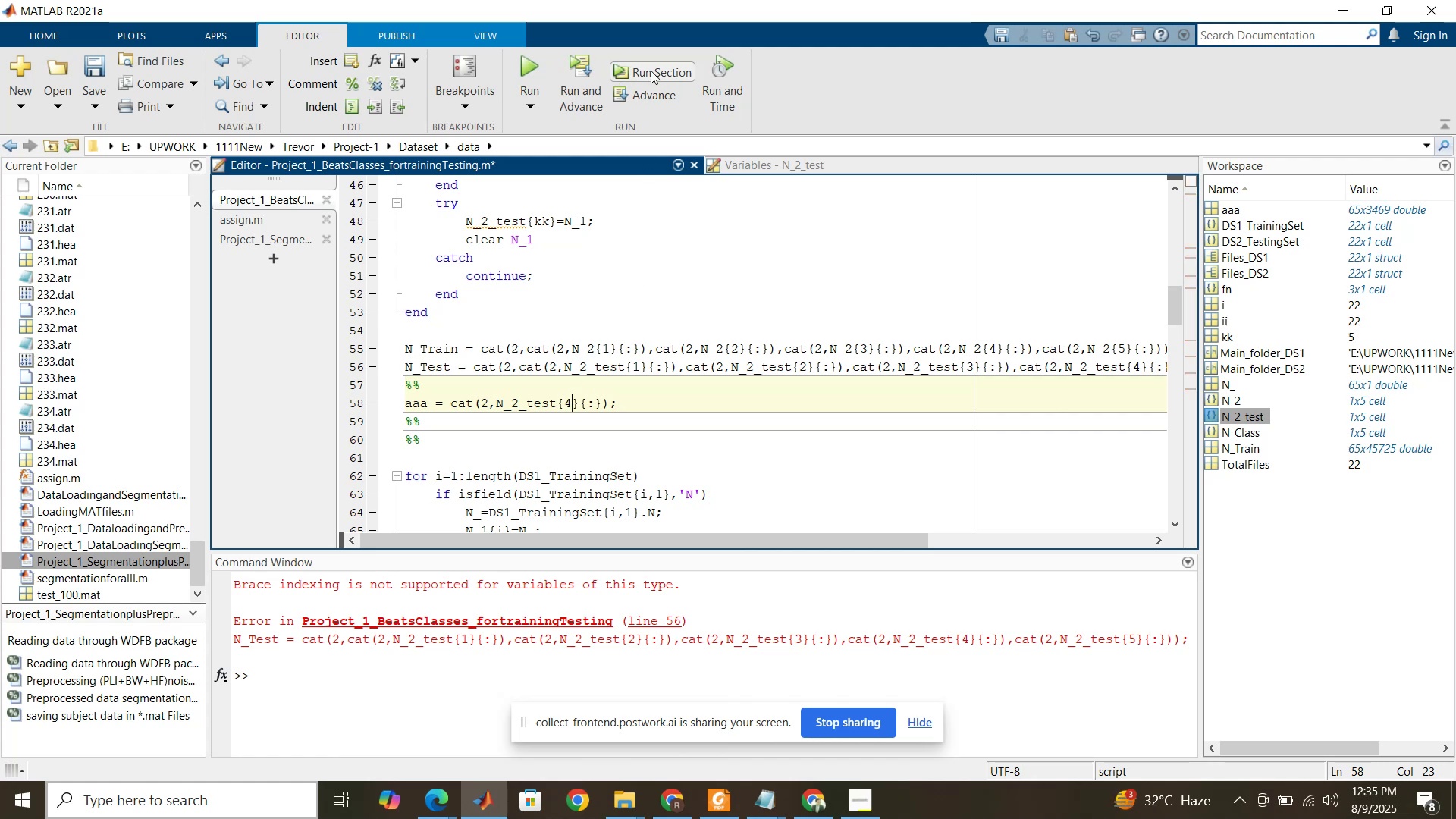 
left_click([651, 71])
 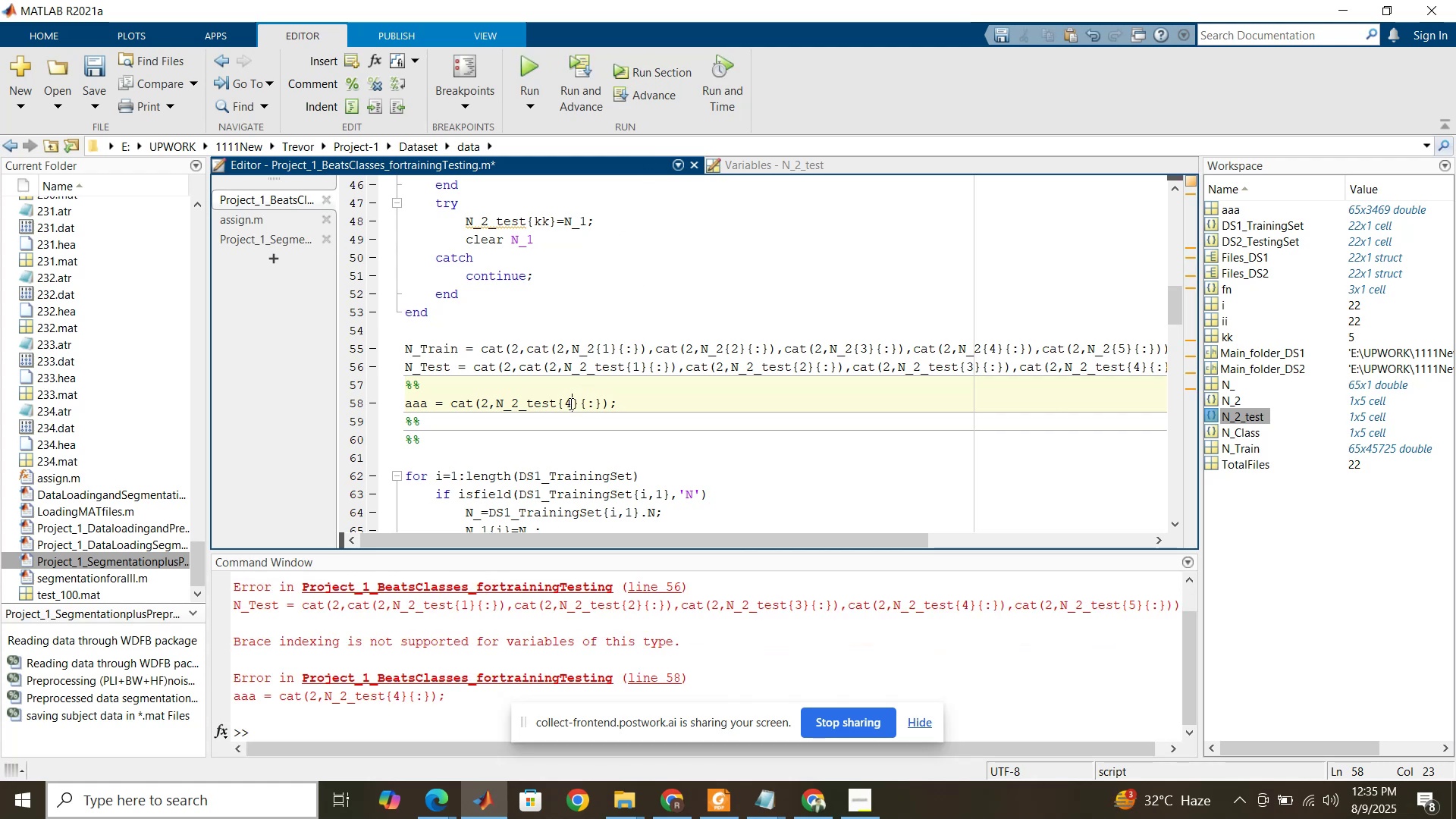 
key(5)
 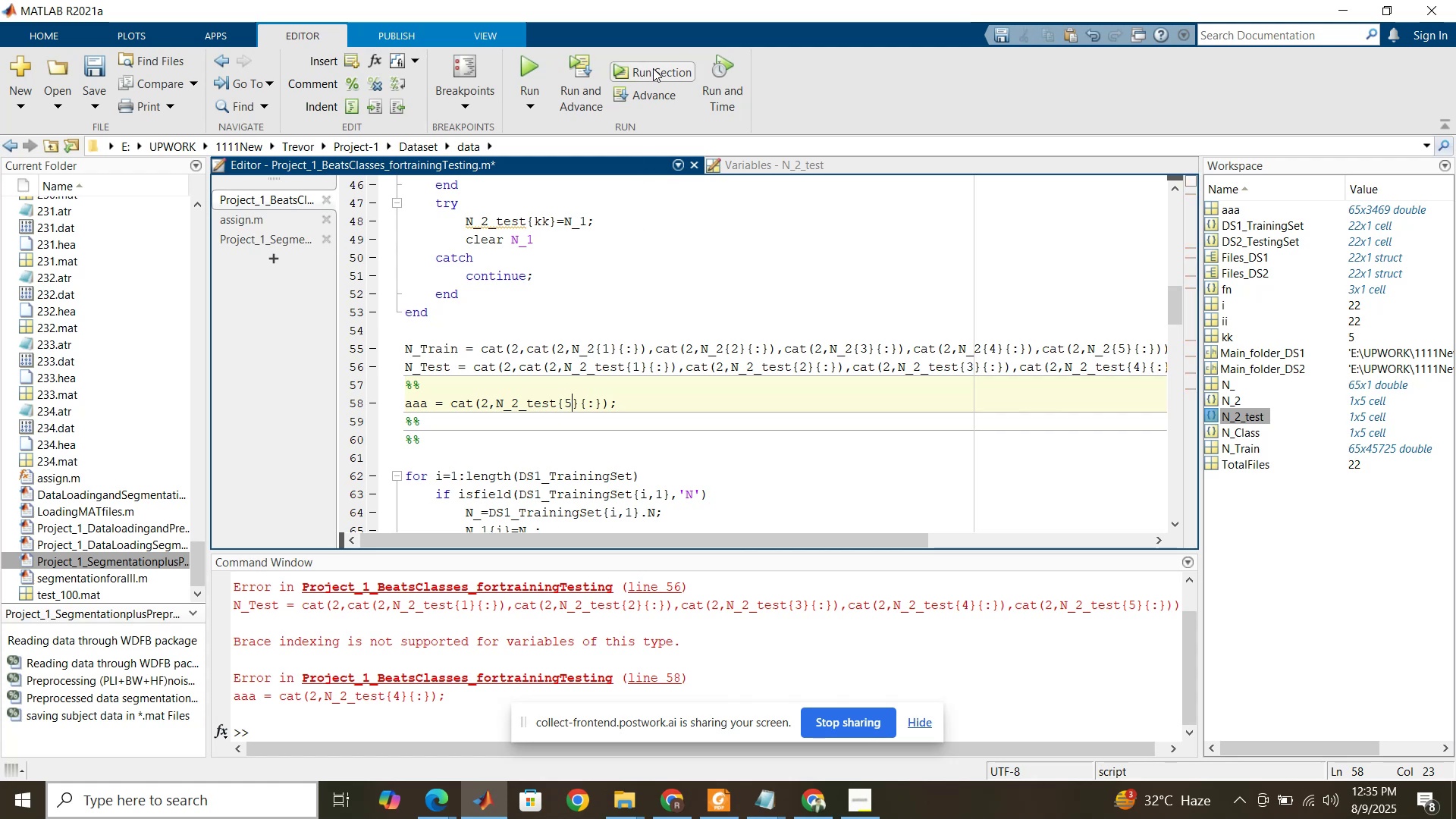 
left_click([653, 68])
 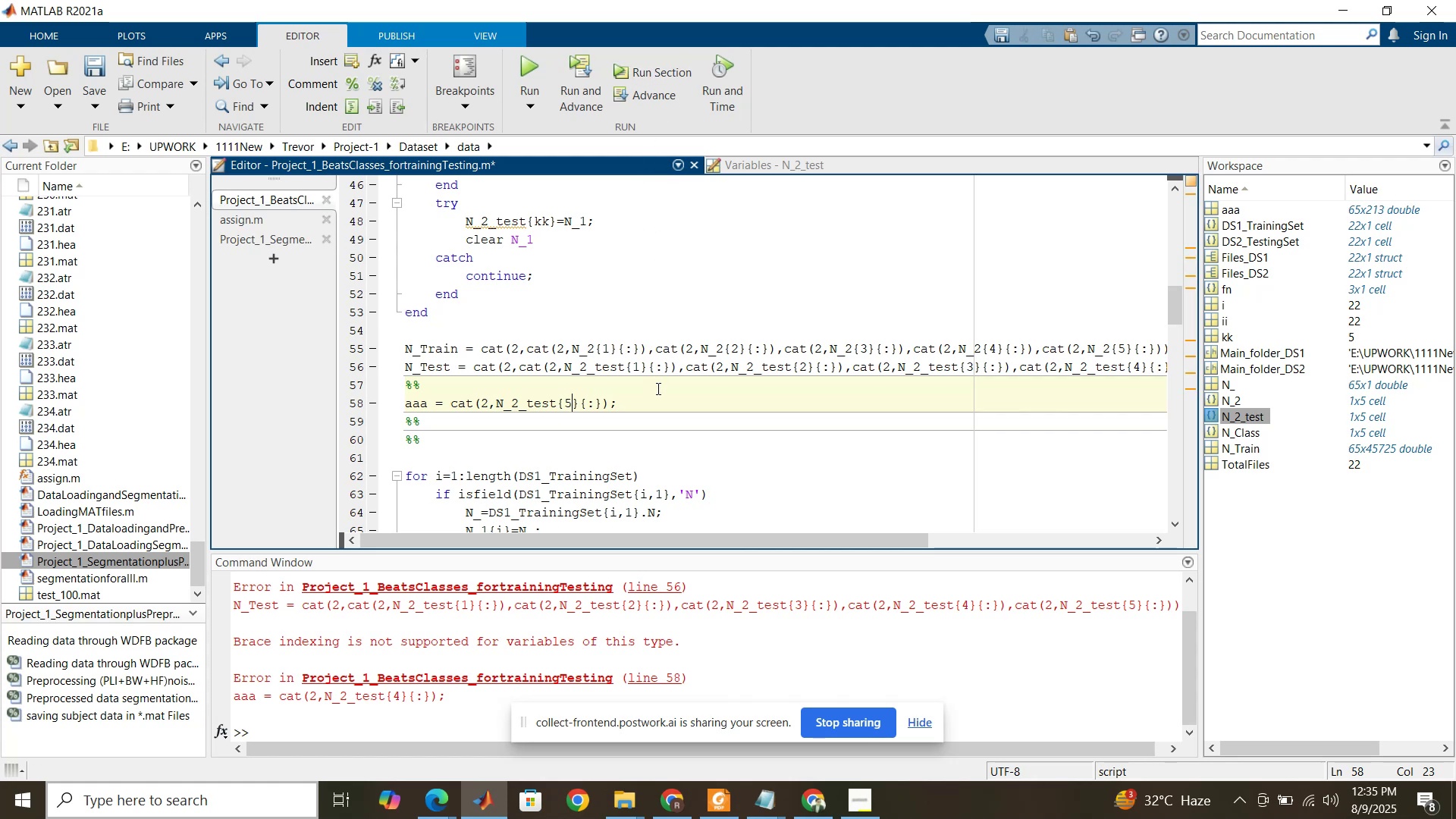 
wait(5.2)
 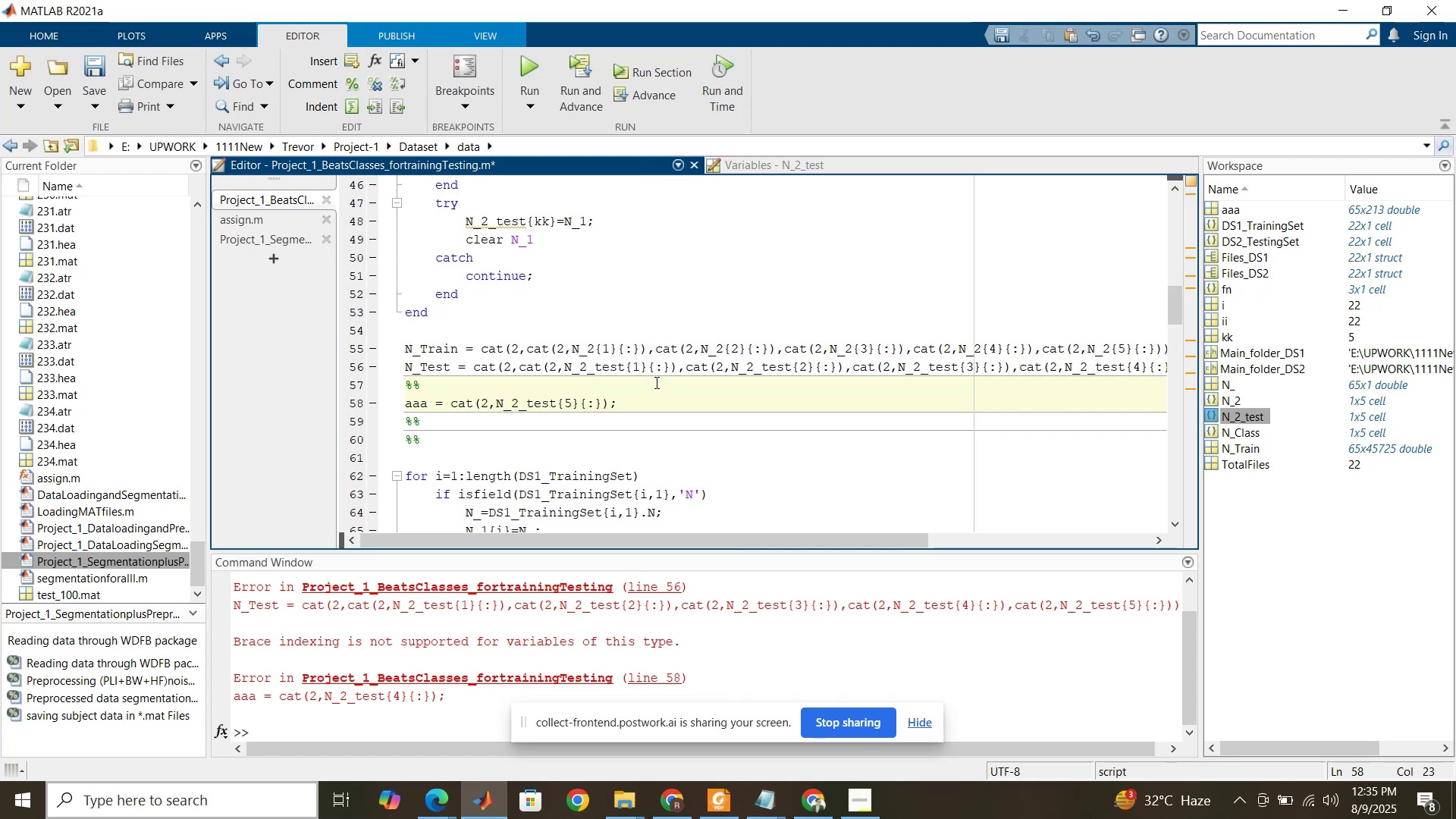 
left_click([772, 158])
 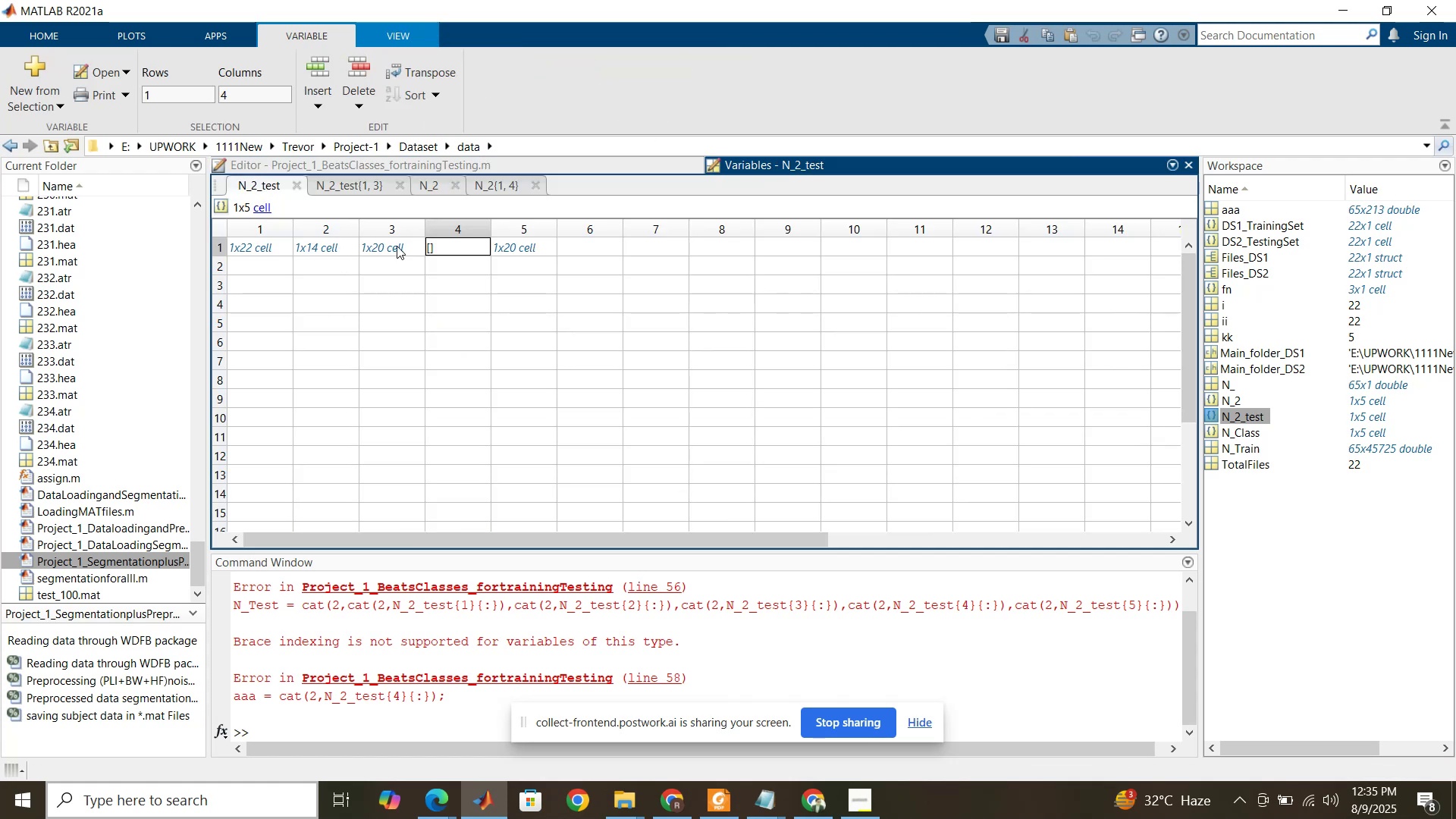 
double_click([395, 248])
 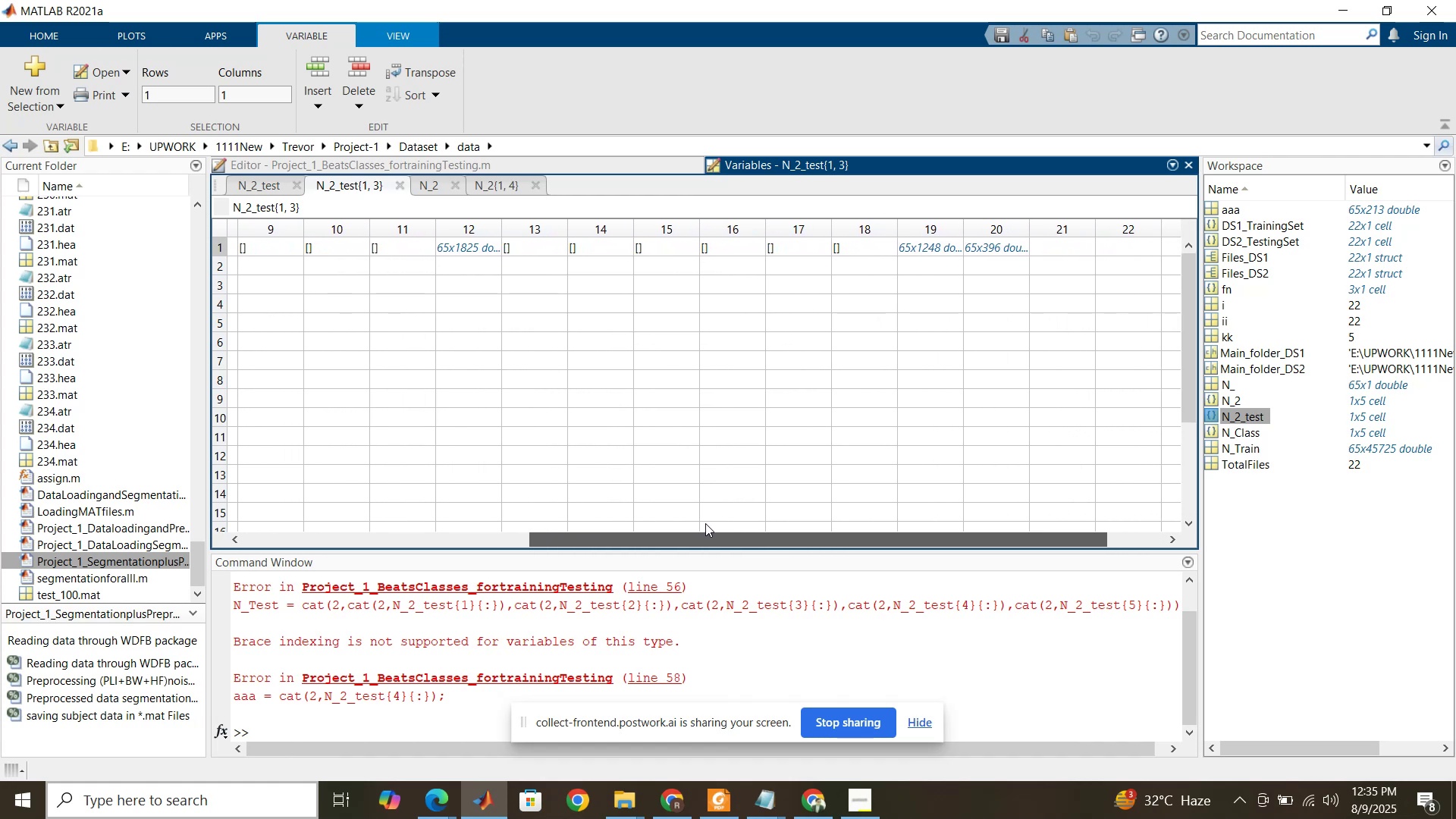 
wait(9.25)
 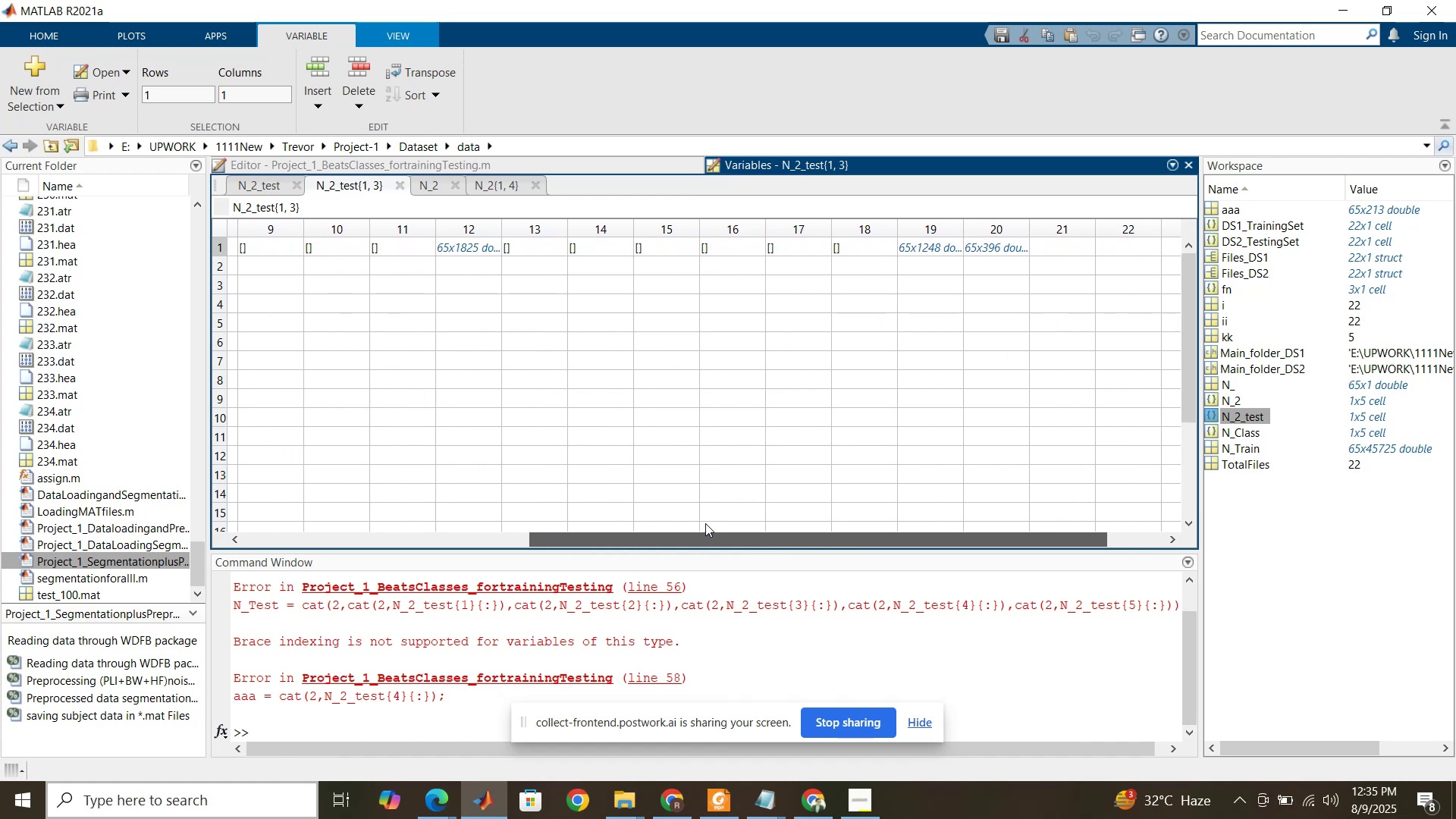 
left_click([625, 166])
 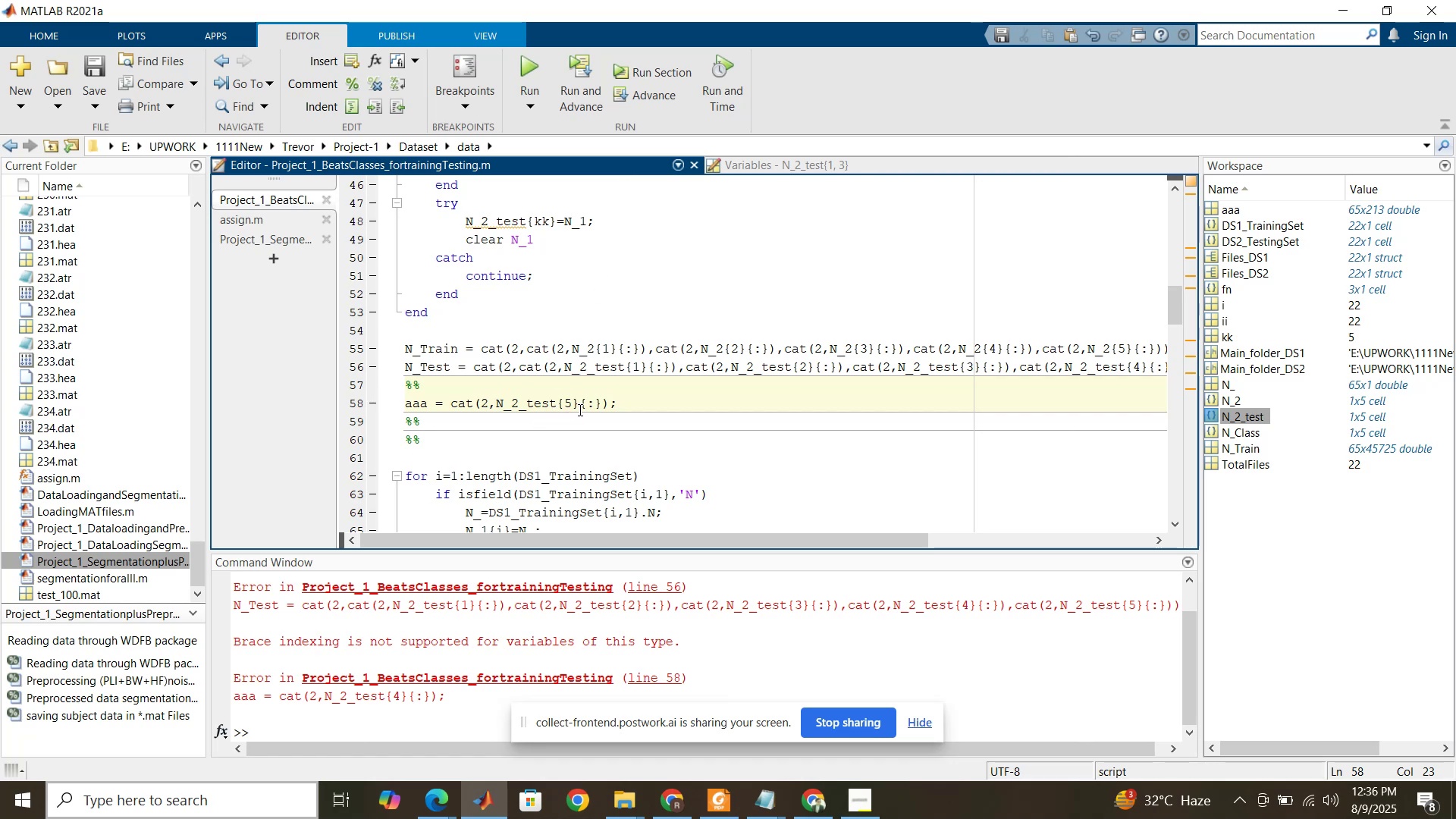 
wait(11.06)
 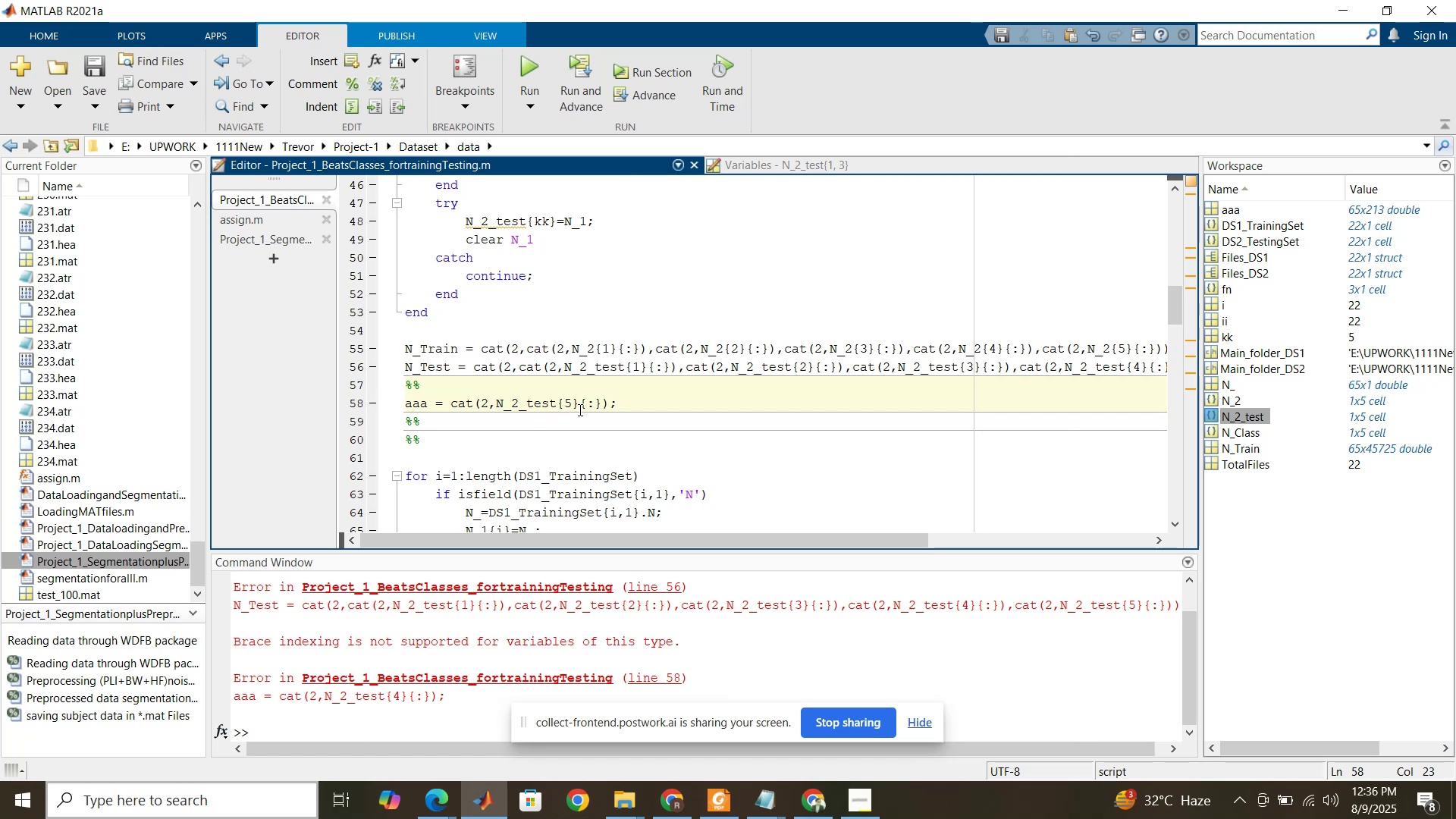 
key(Backspace)
 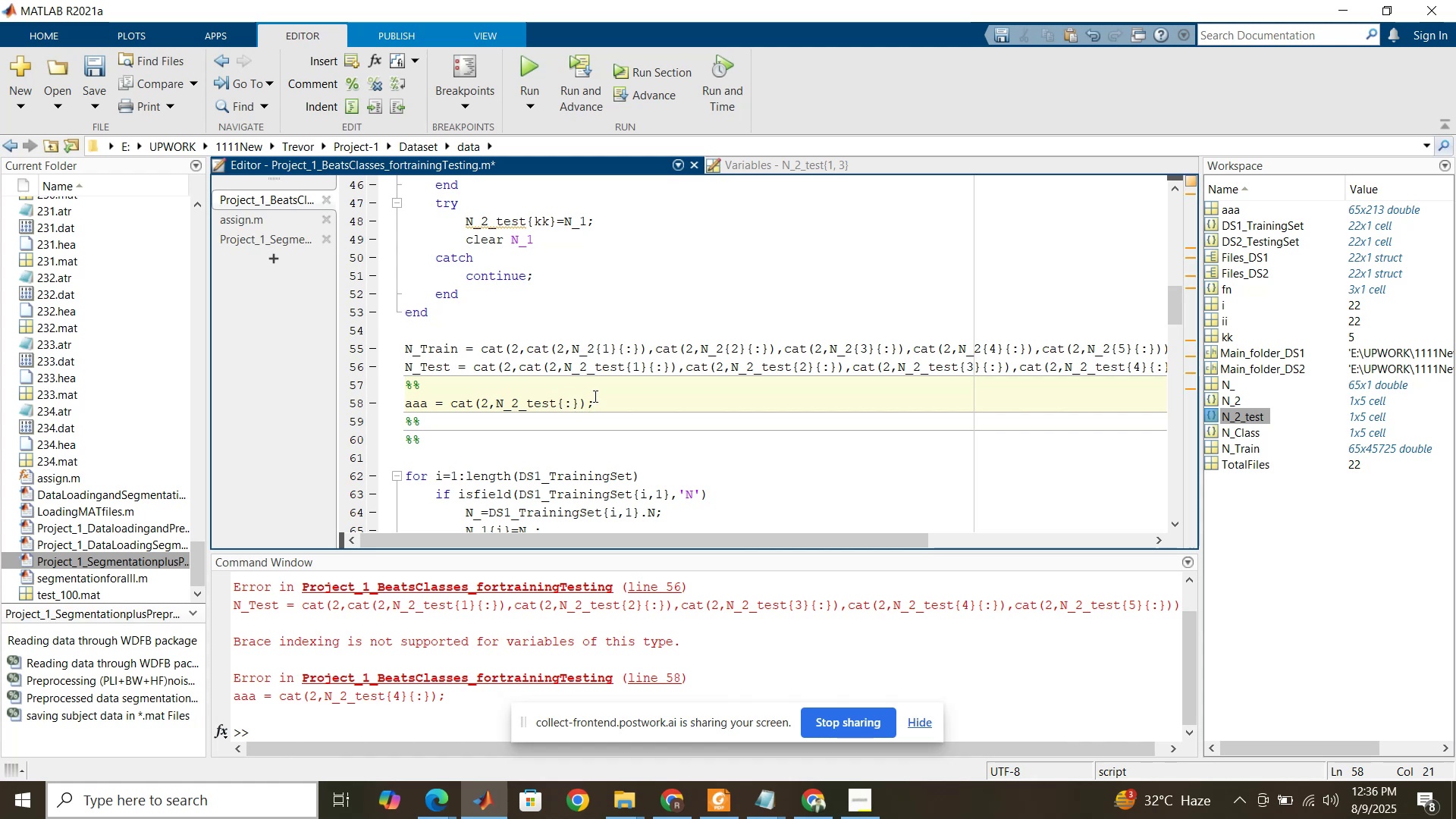 
left_click([762, 167])
 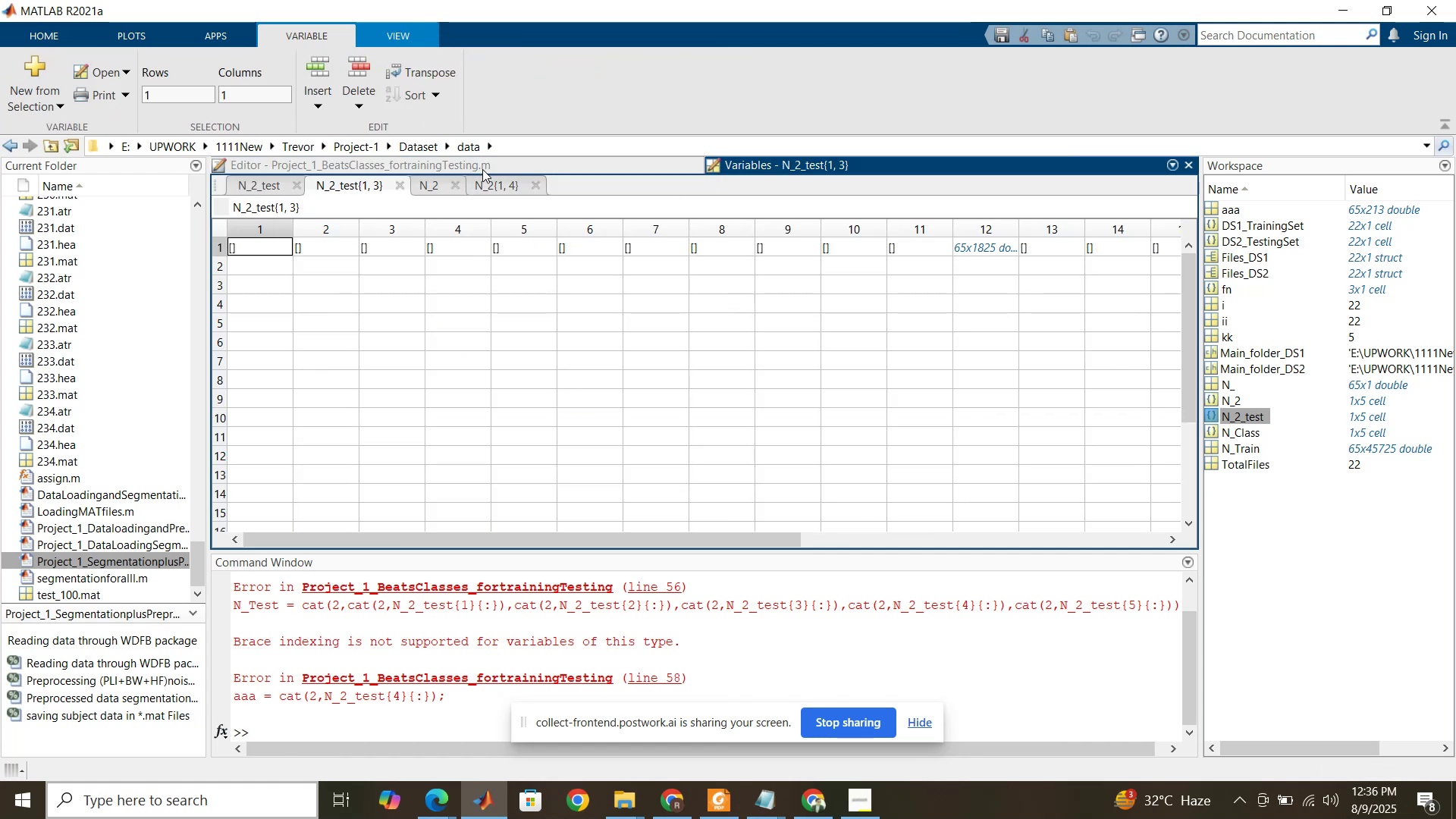 
left_click([237, 180])
 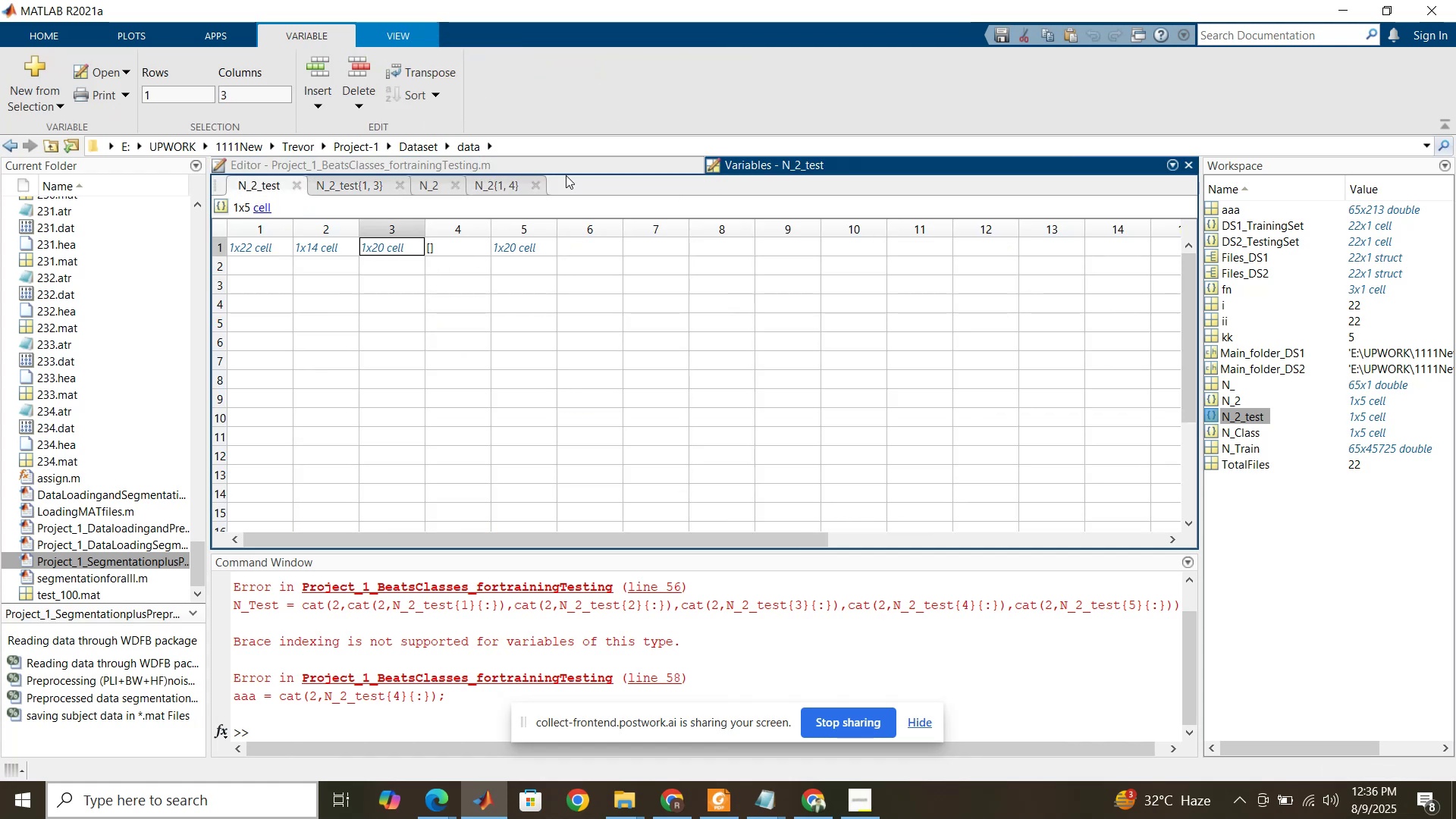 
left_click([570, 168])
 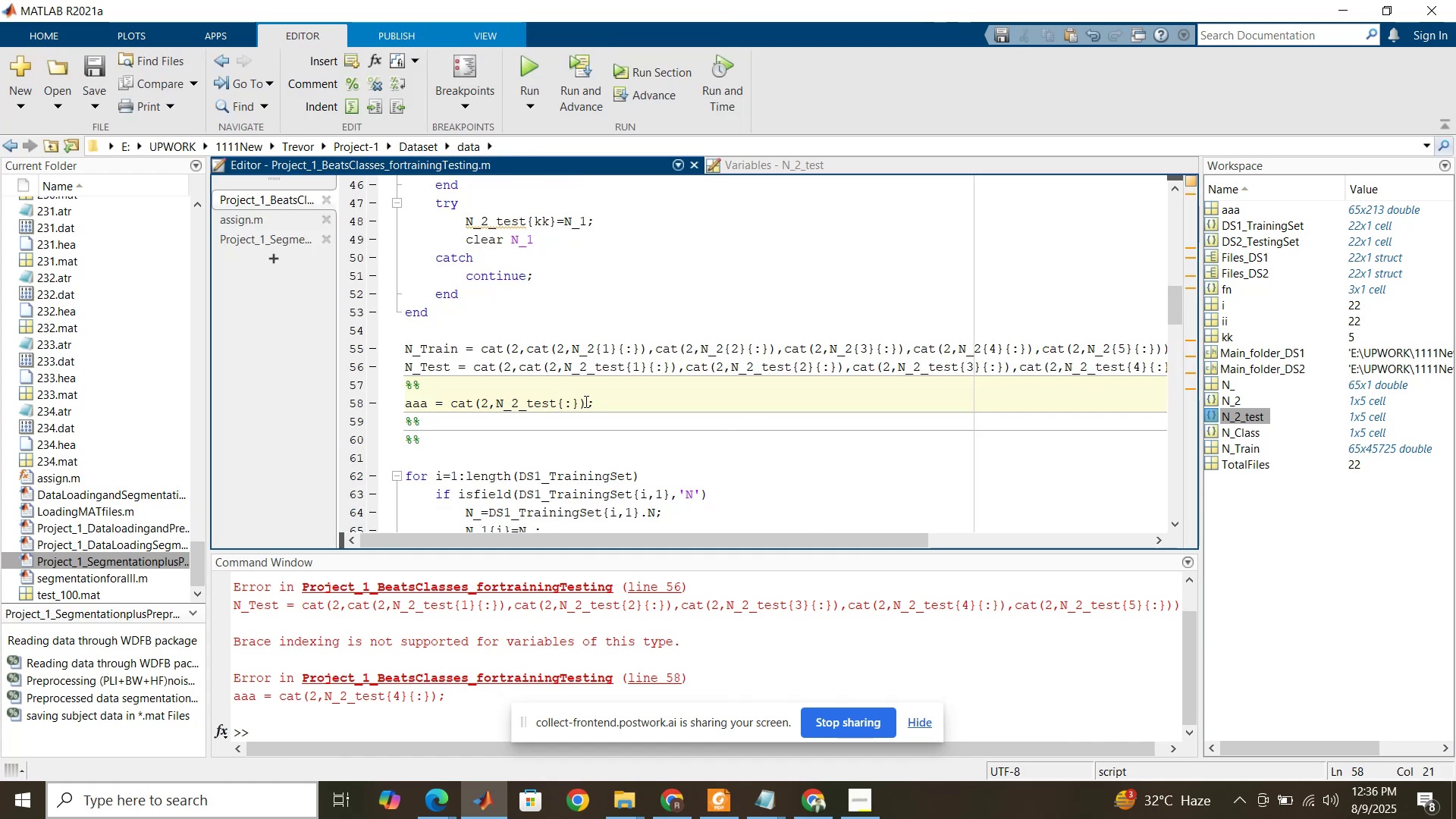 
left_click([595, 398])
 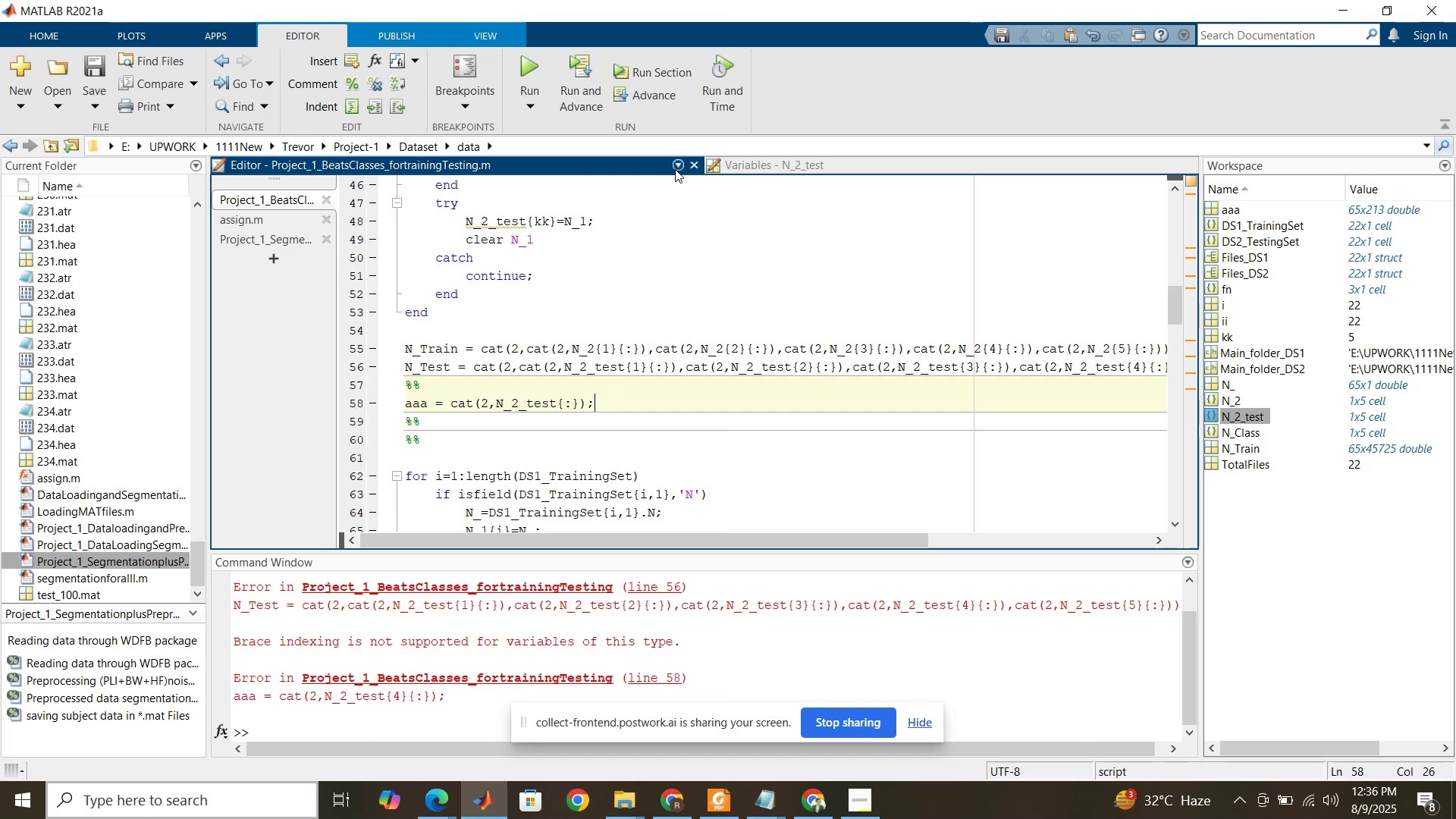 
left_click([653, 74])
 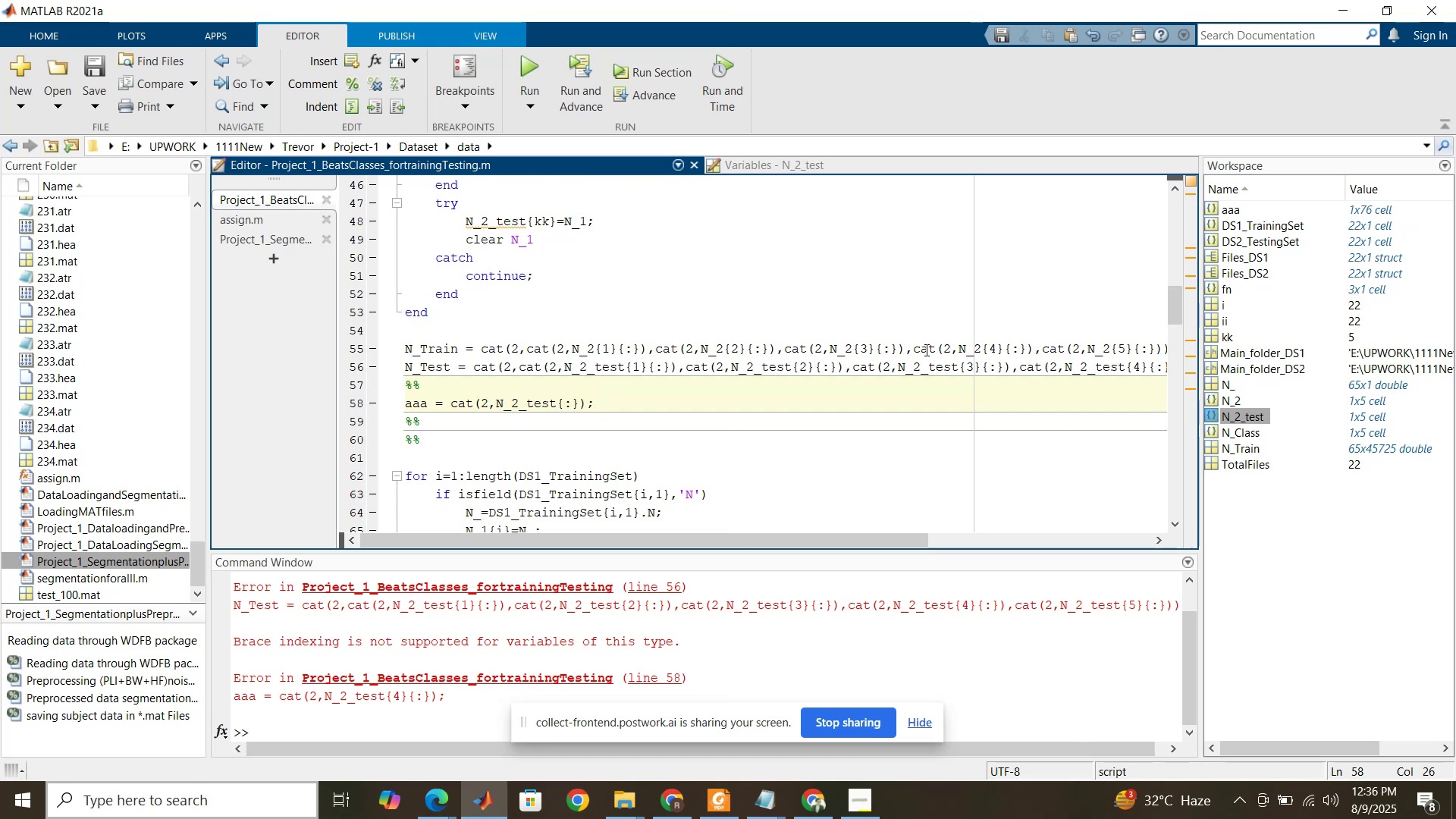 
wait(5.55)
 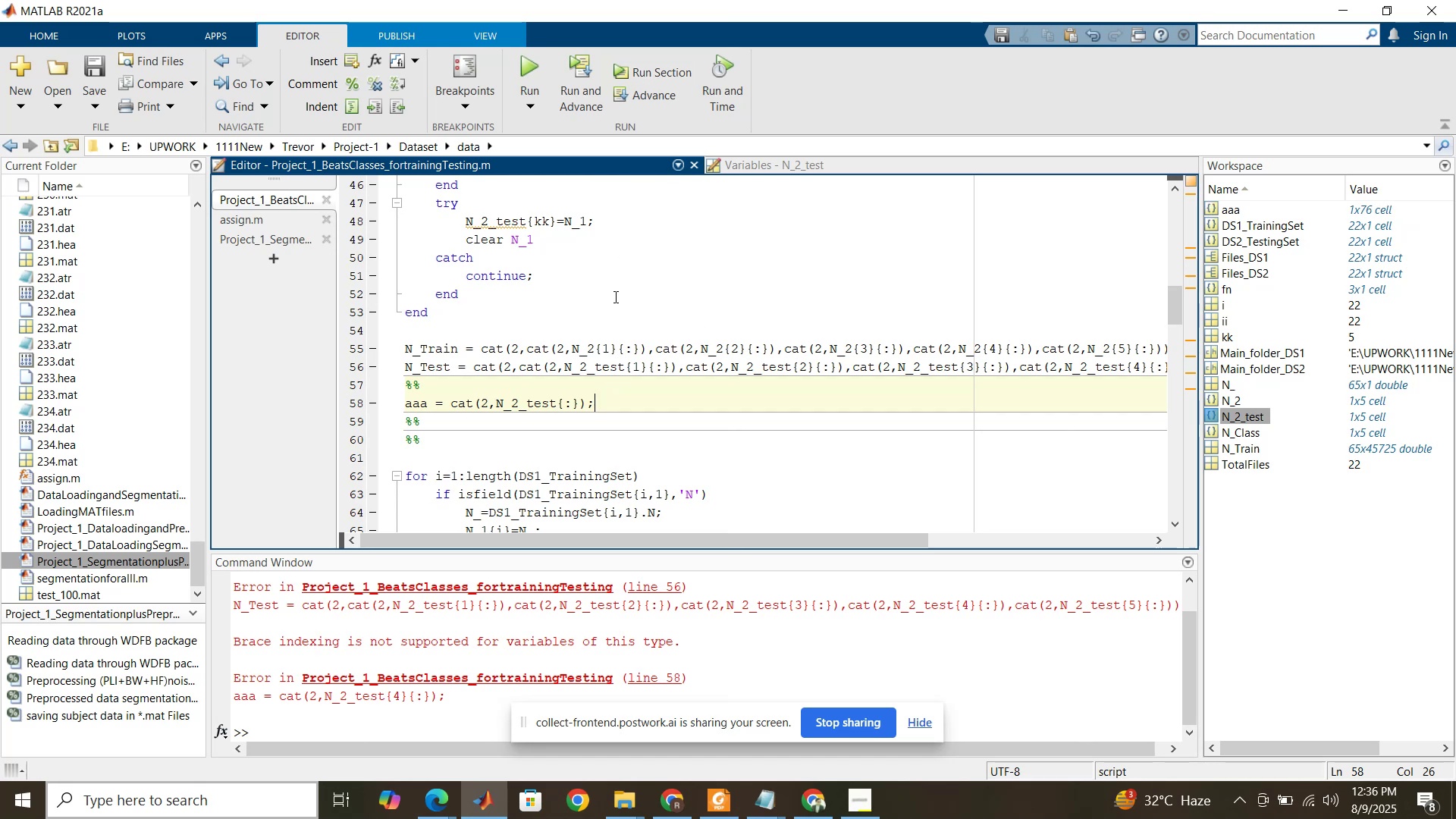 
double_click([1210, 209])
 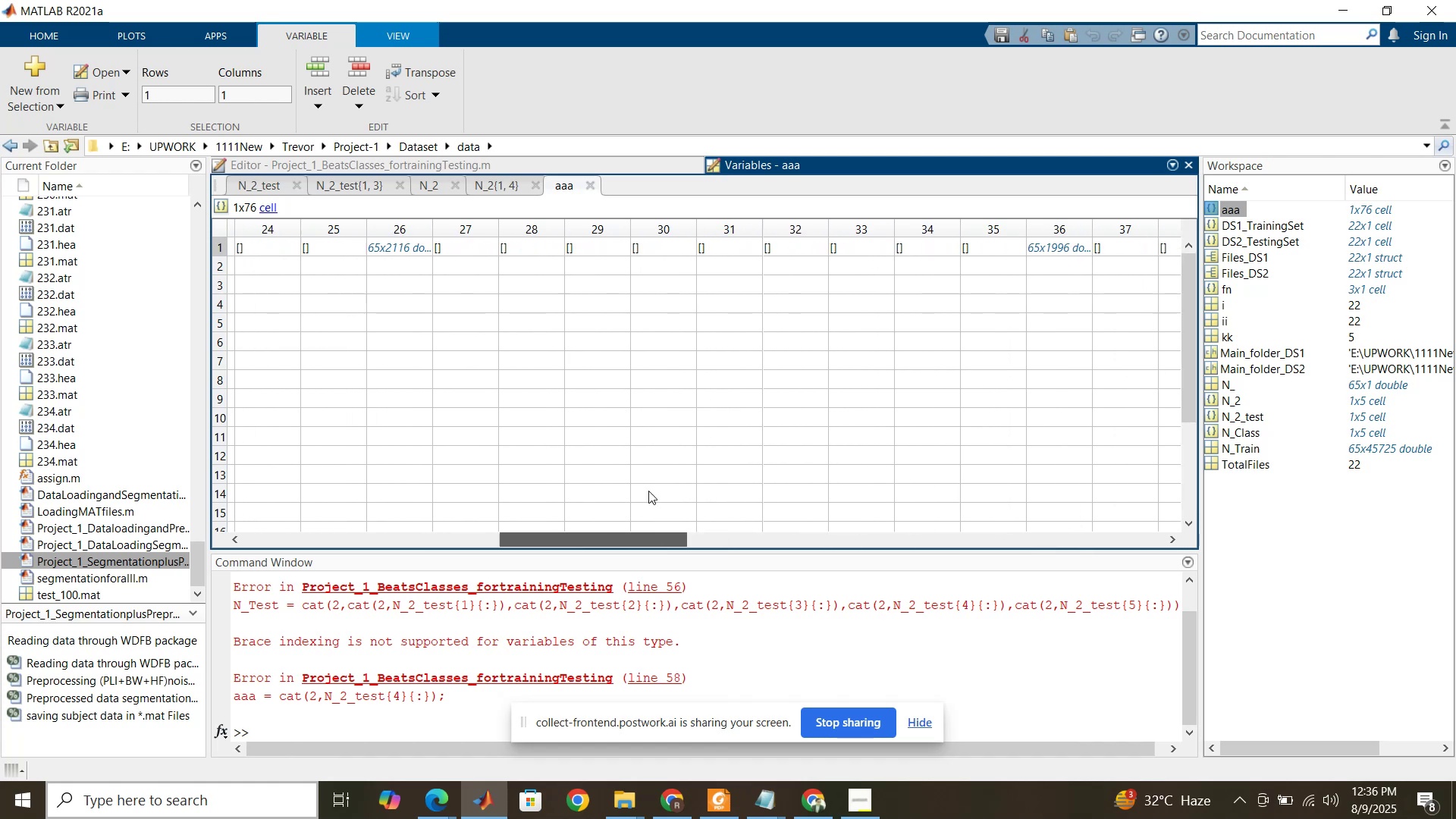 
wait(7.03)
 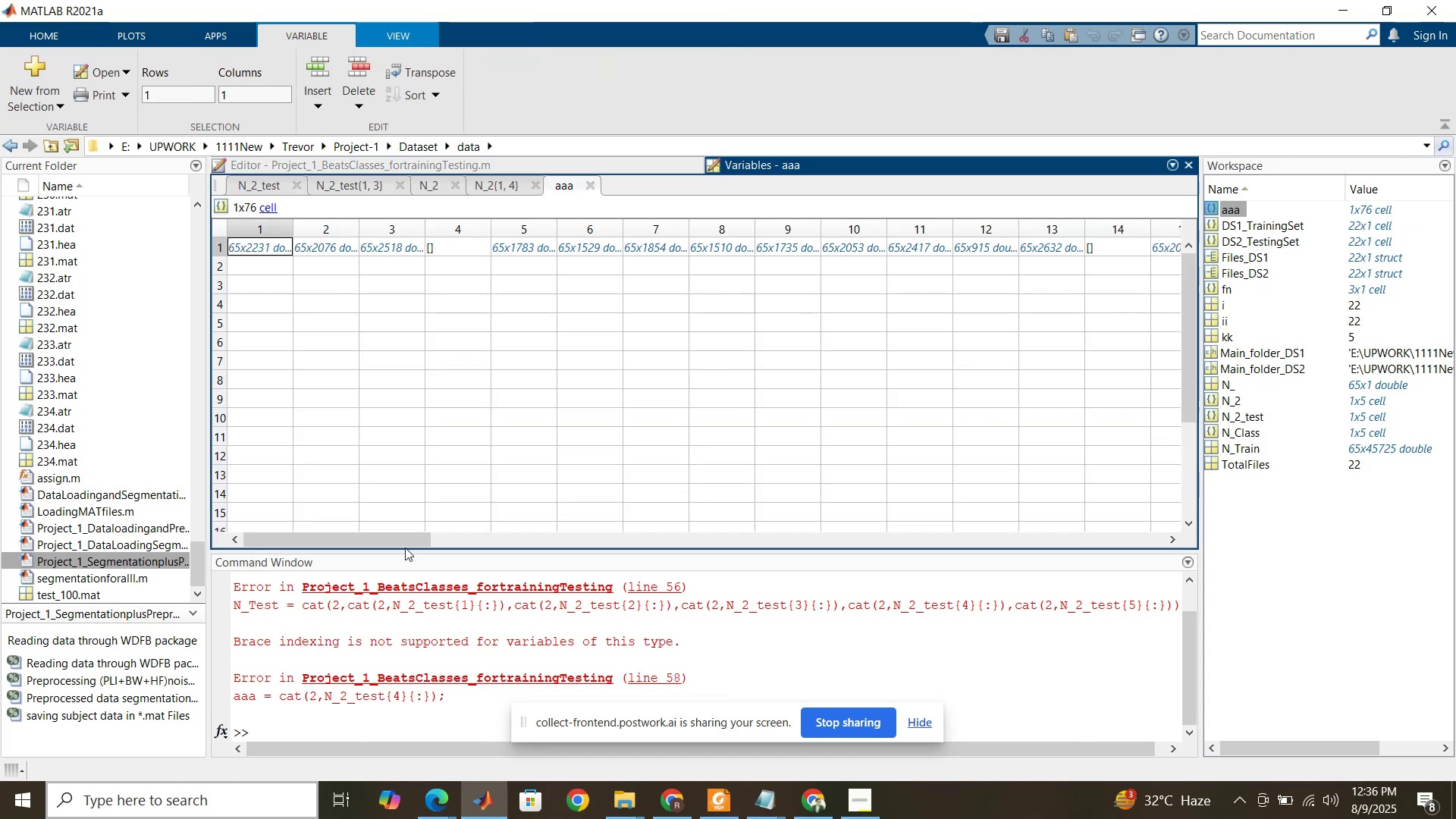 
left_click([538, 162])
 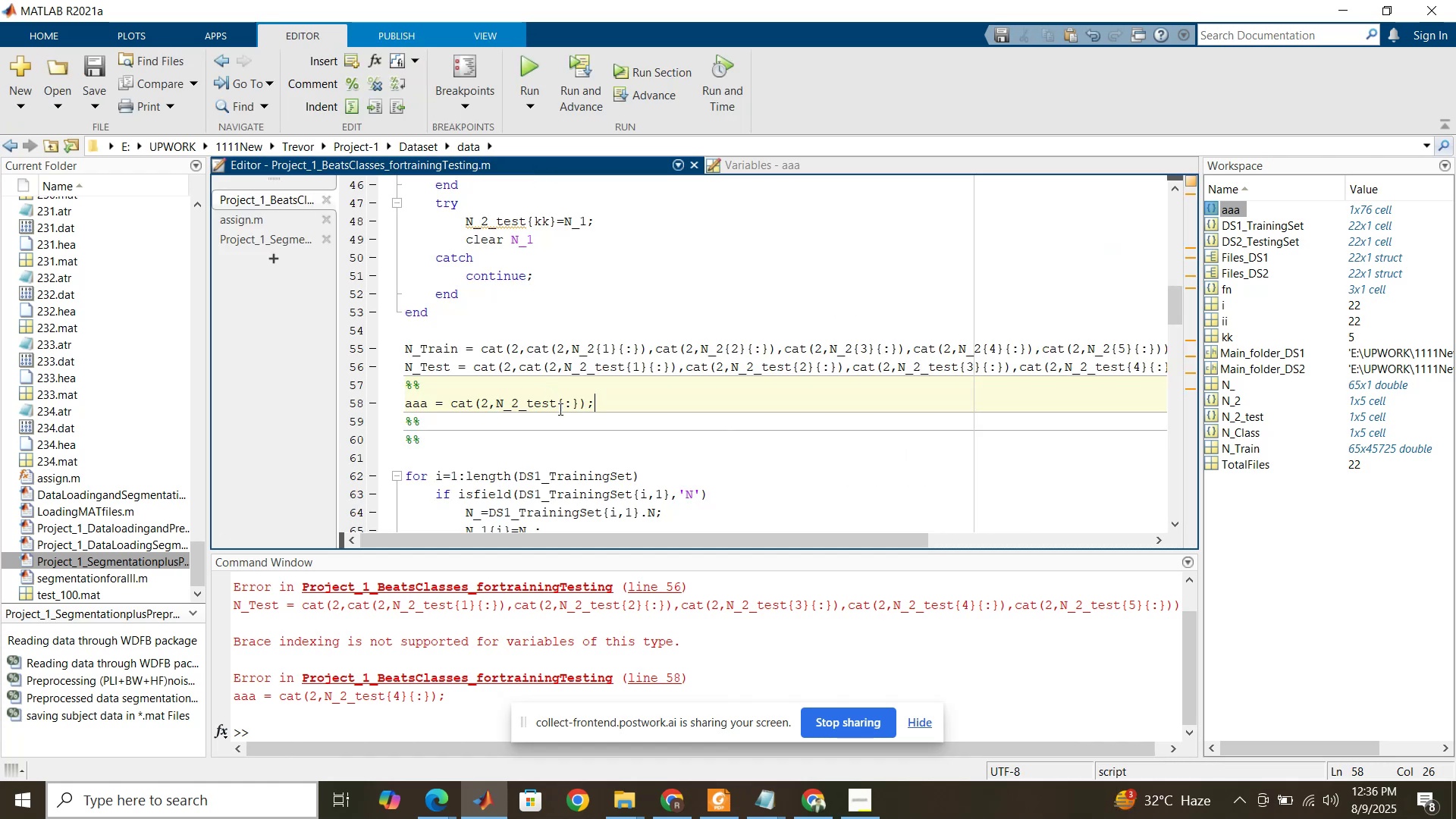 
left_click([453, 402])
 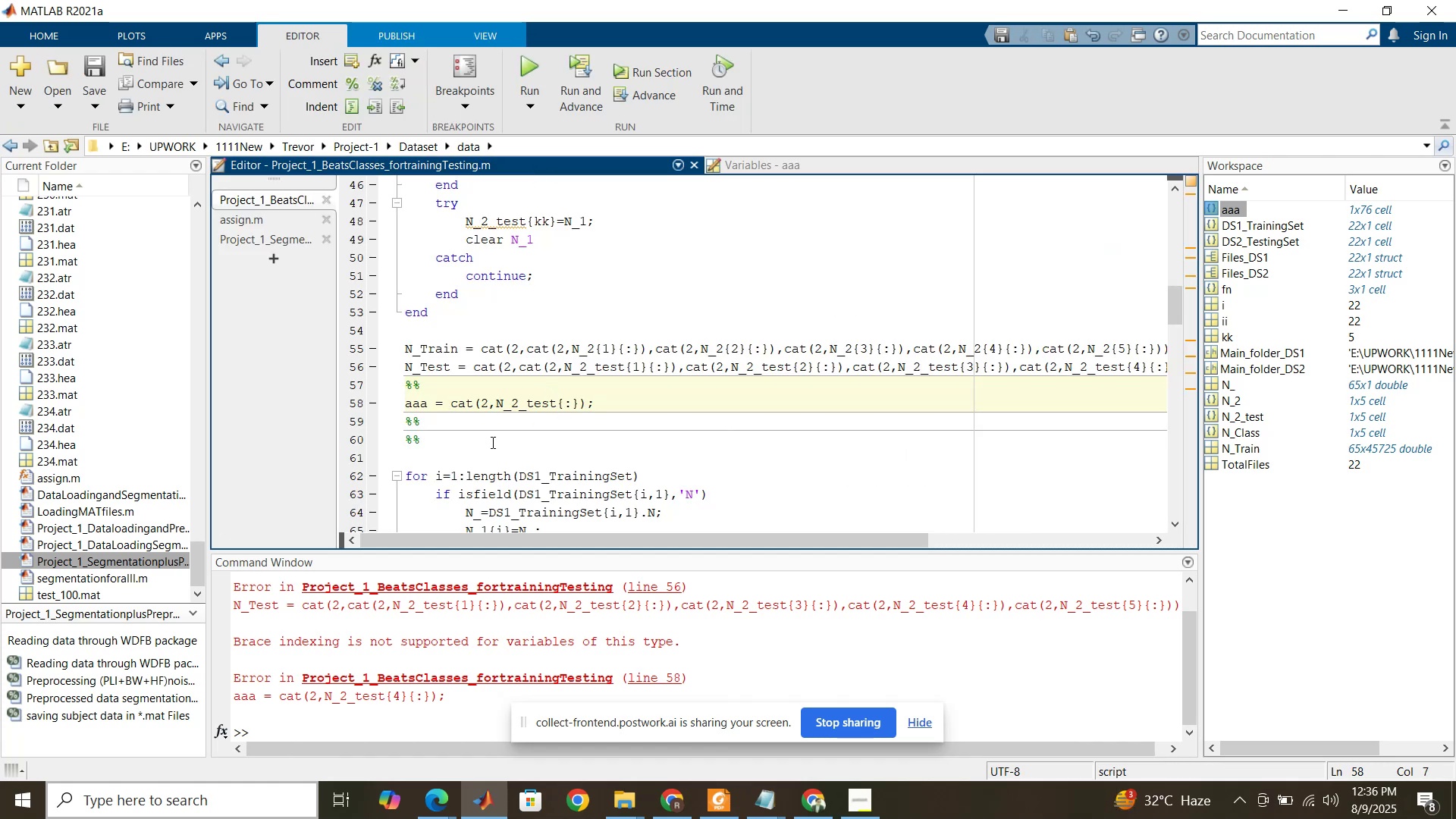 
type(cat(2,)
 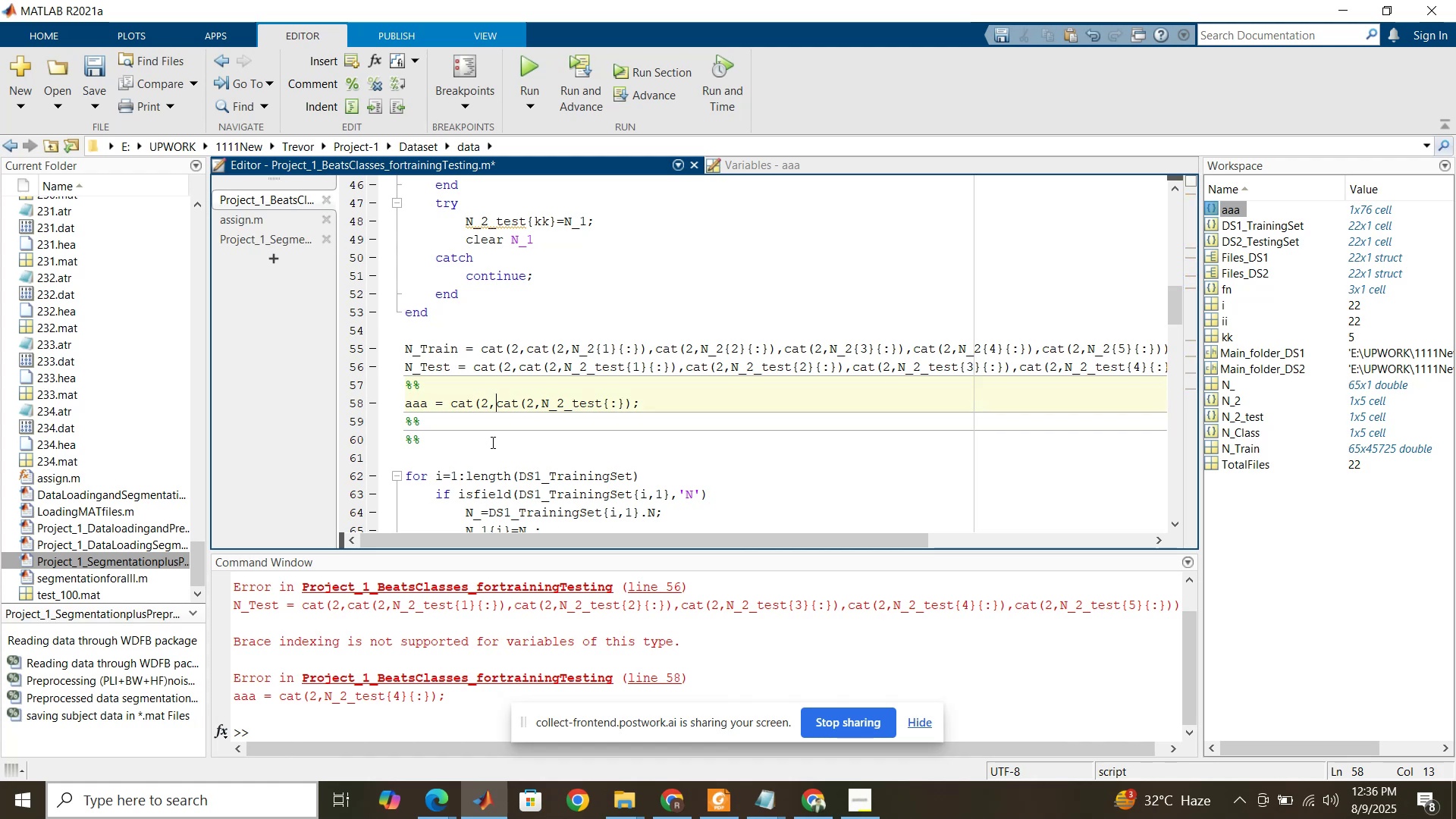 
left_click([634, 405])
 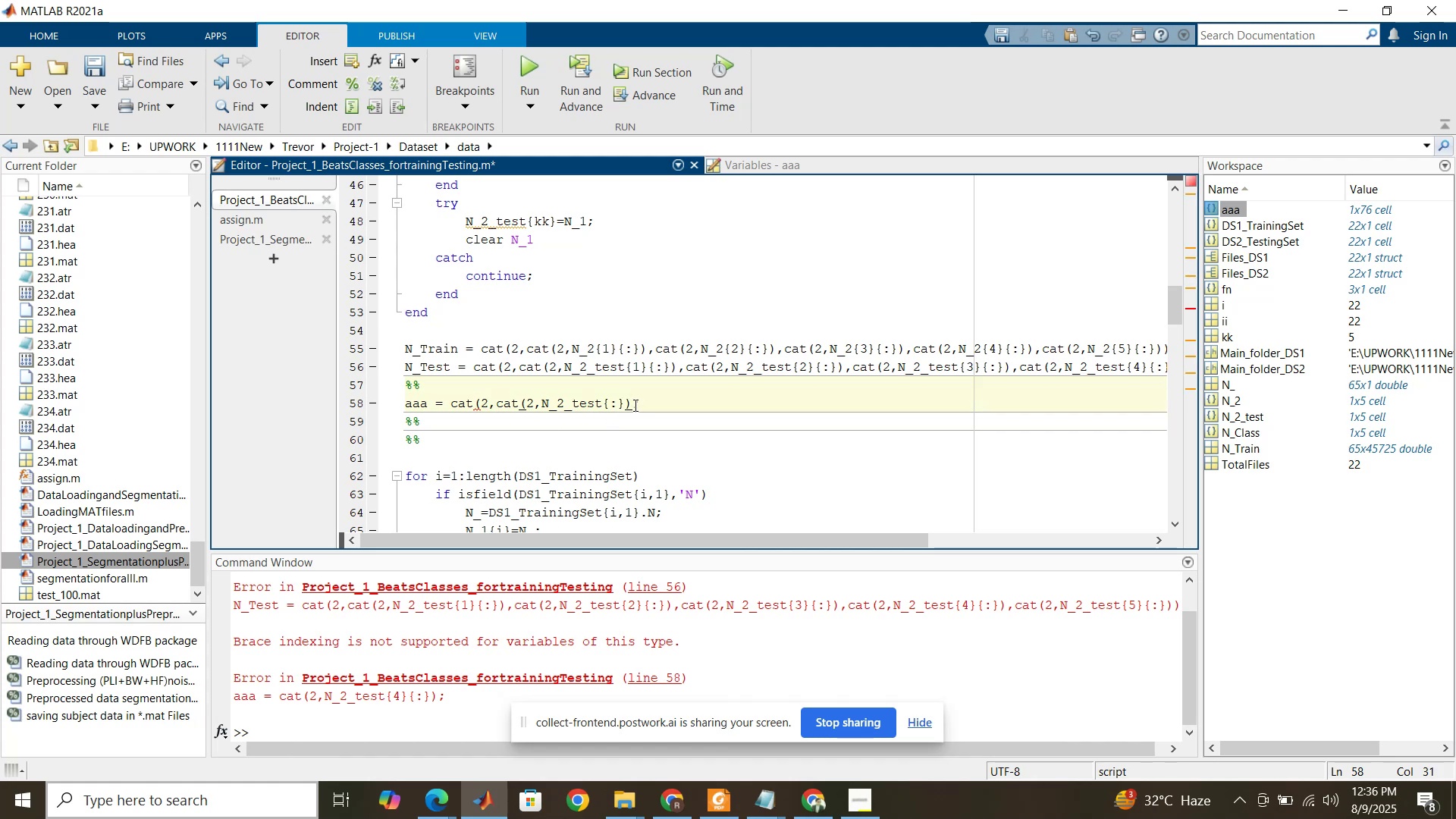 
key(Shift+0)
 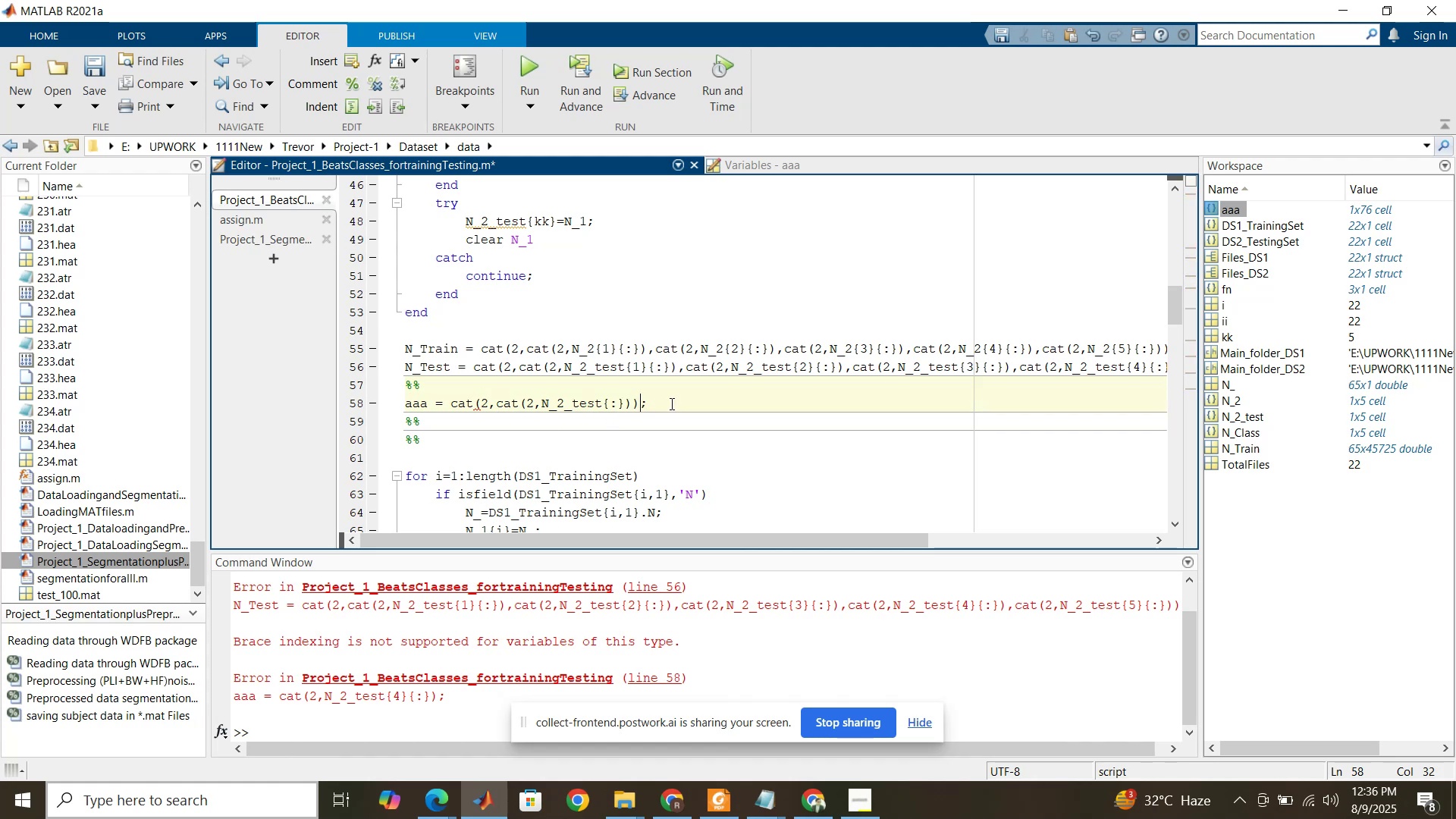 
left_click([686, 403])
 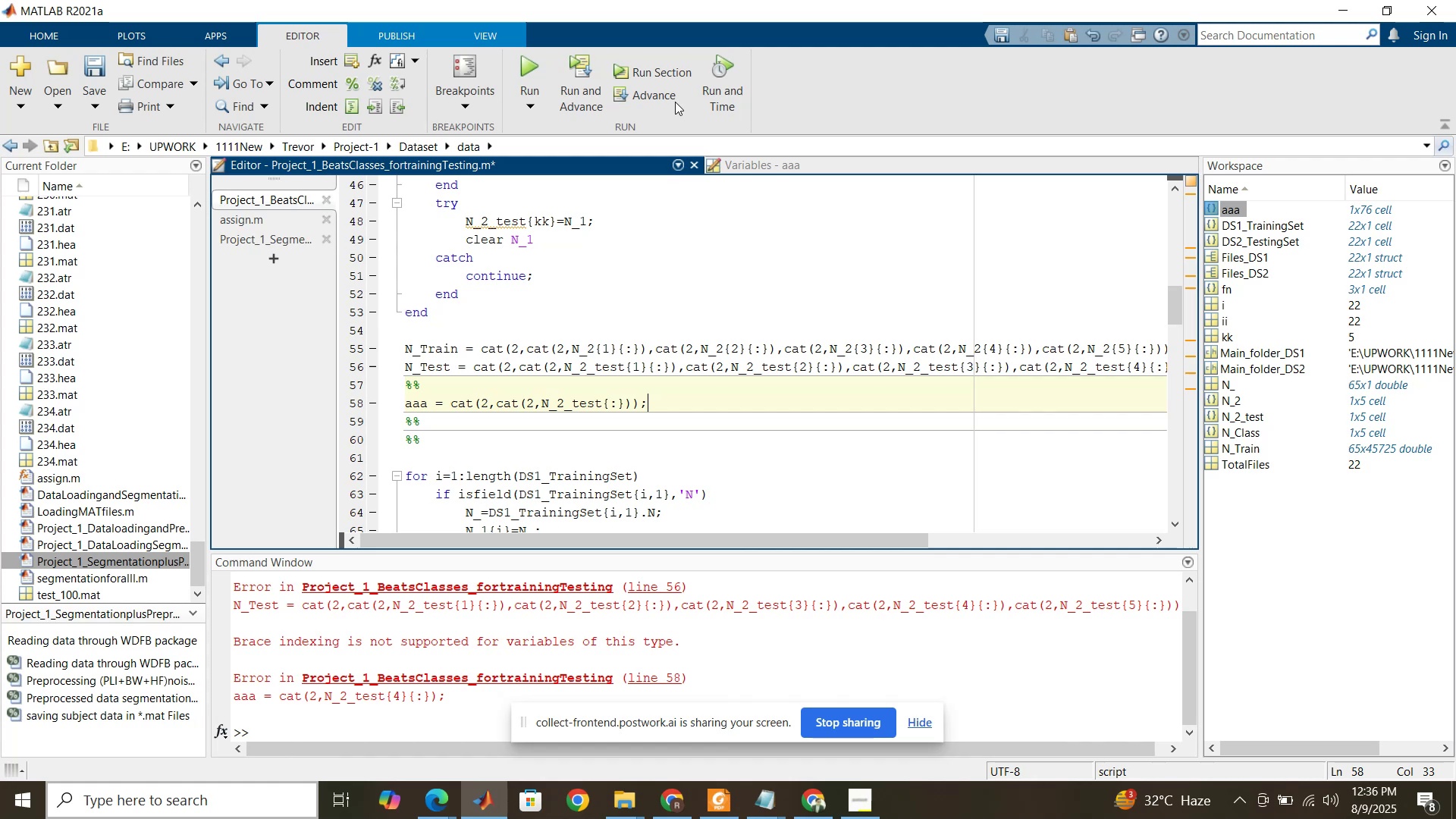 
left_click([671, 78])
 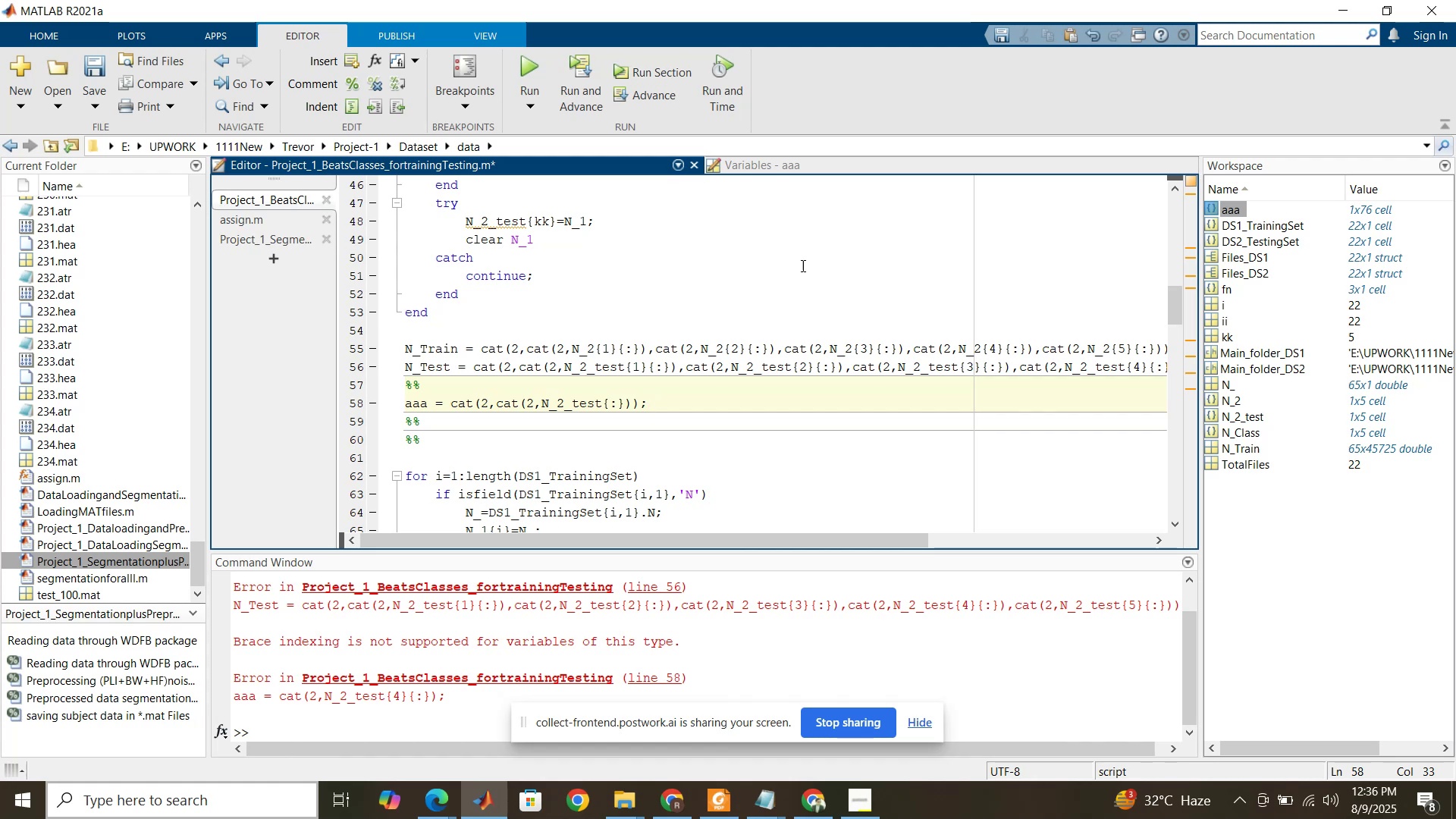 
wait(5.29)
 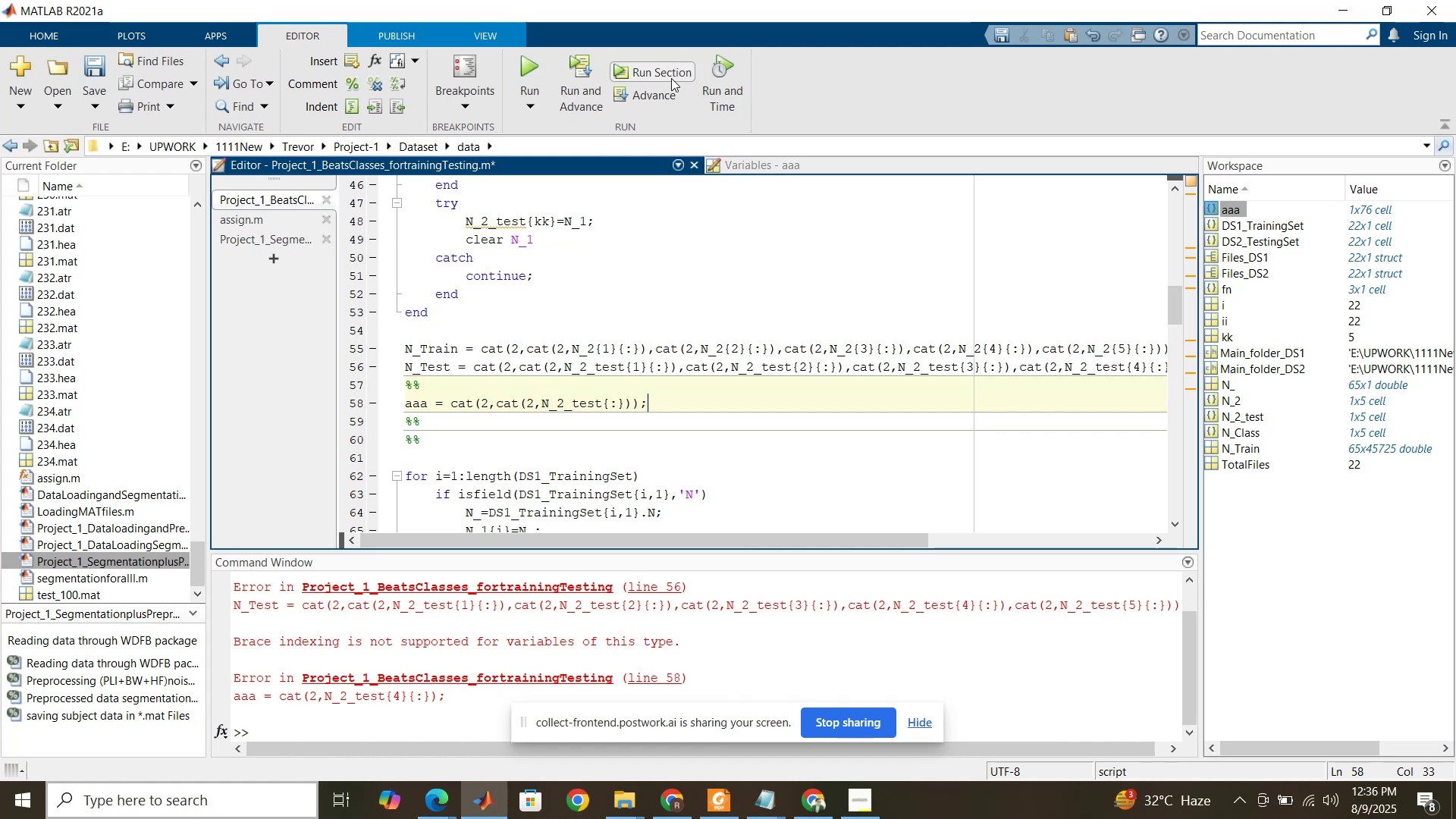 
left_click([698, 412])
 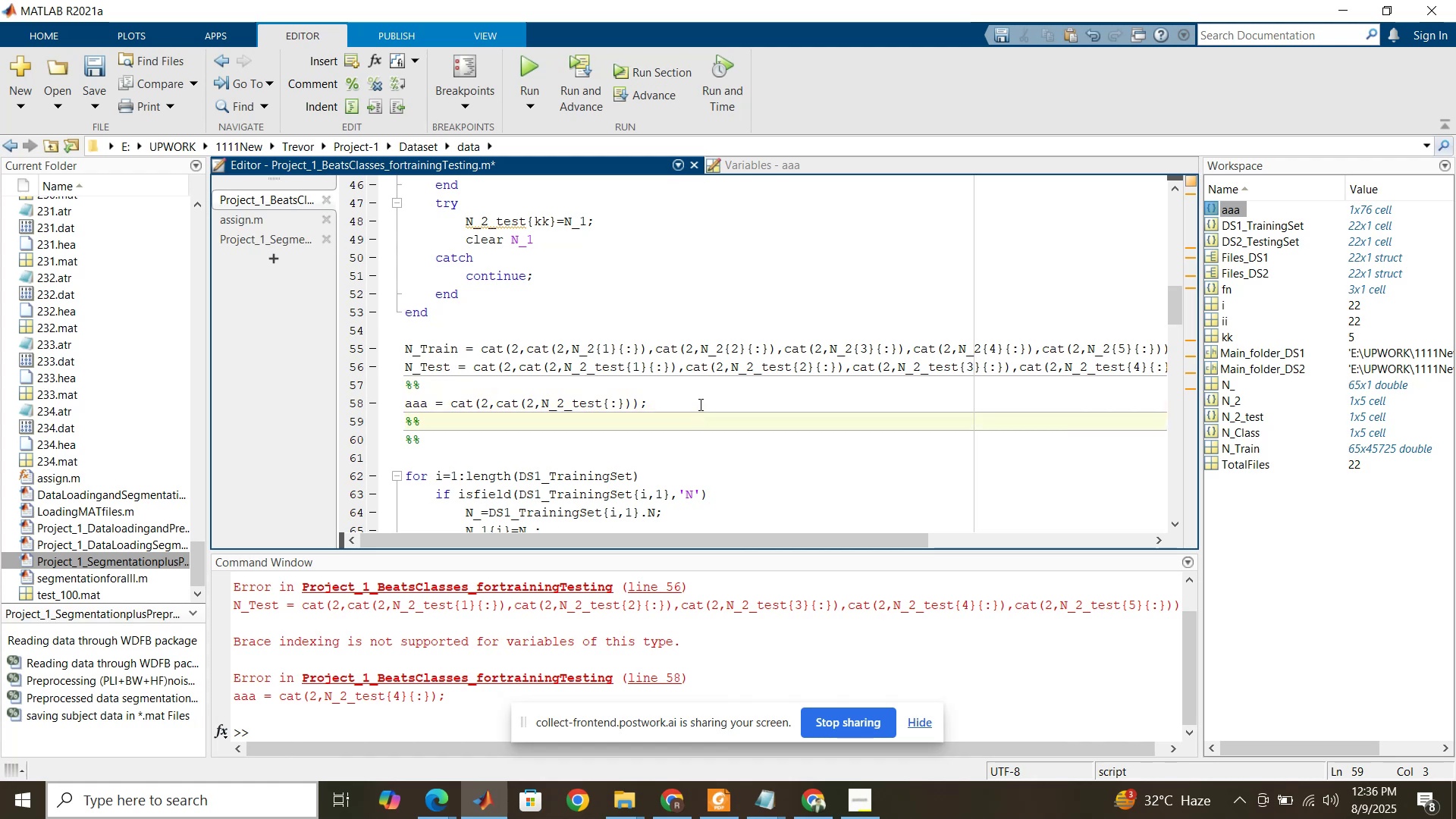 
left_click([700, 403])
 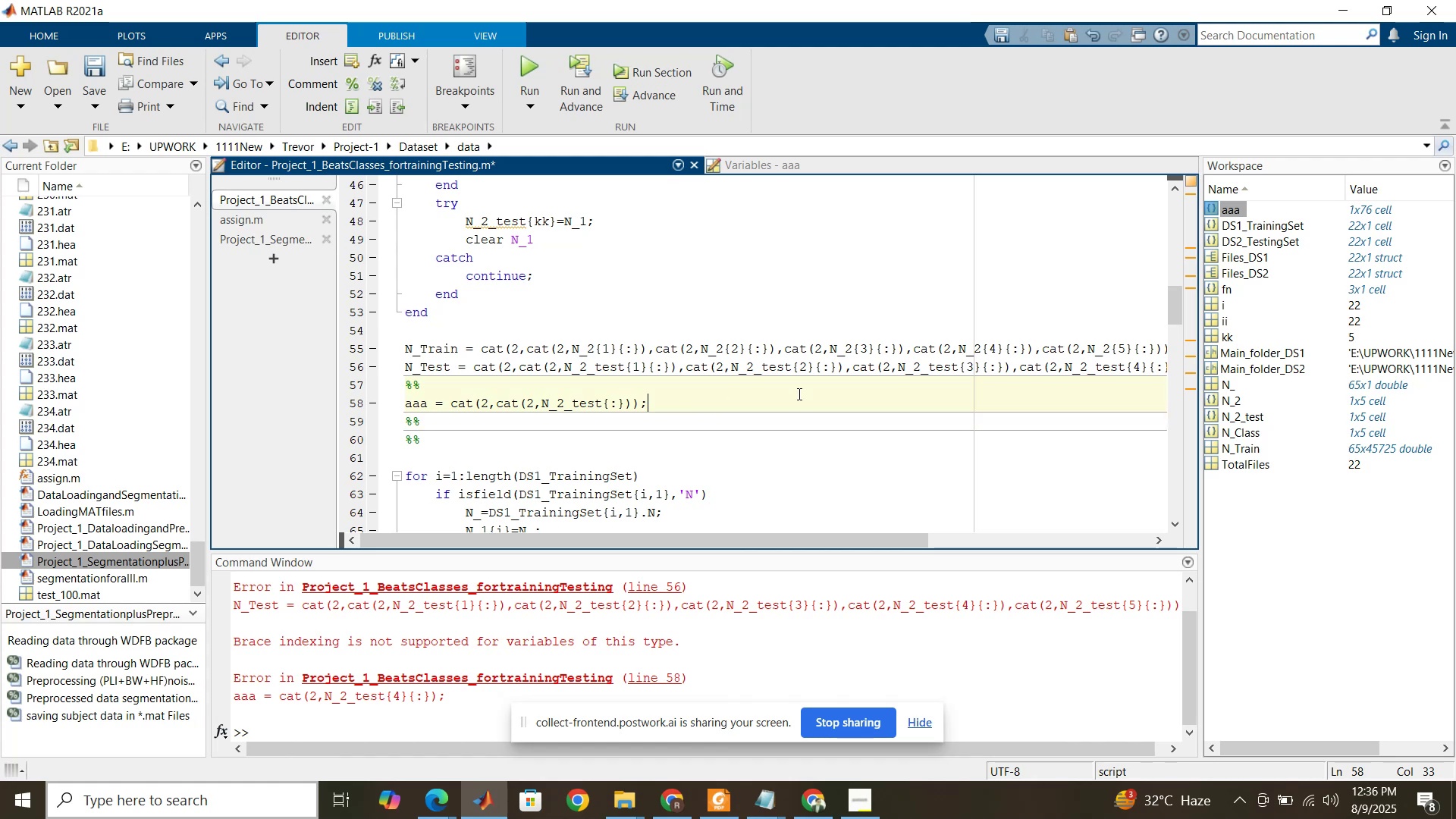 
left_click([1226, 209])
 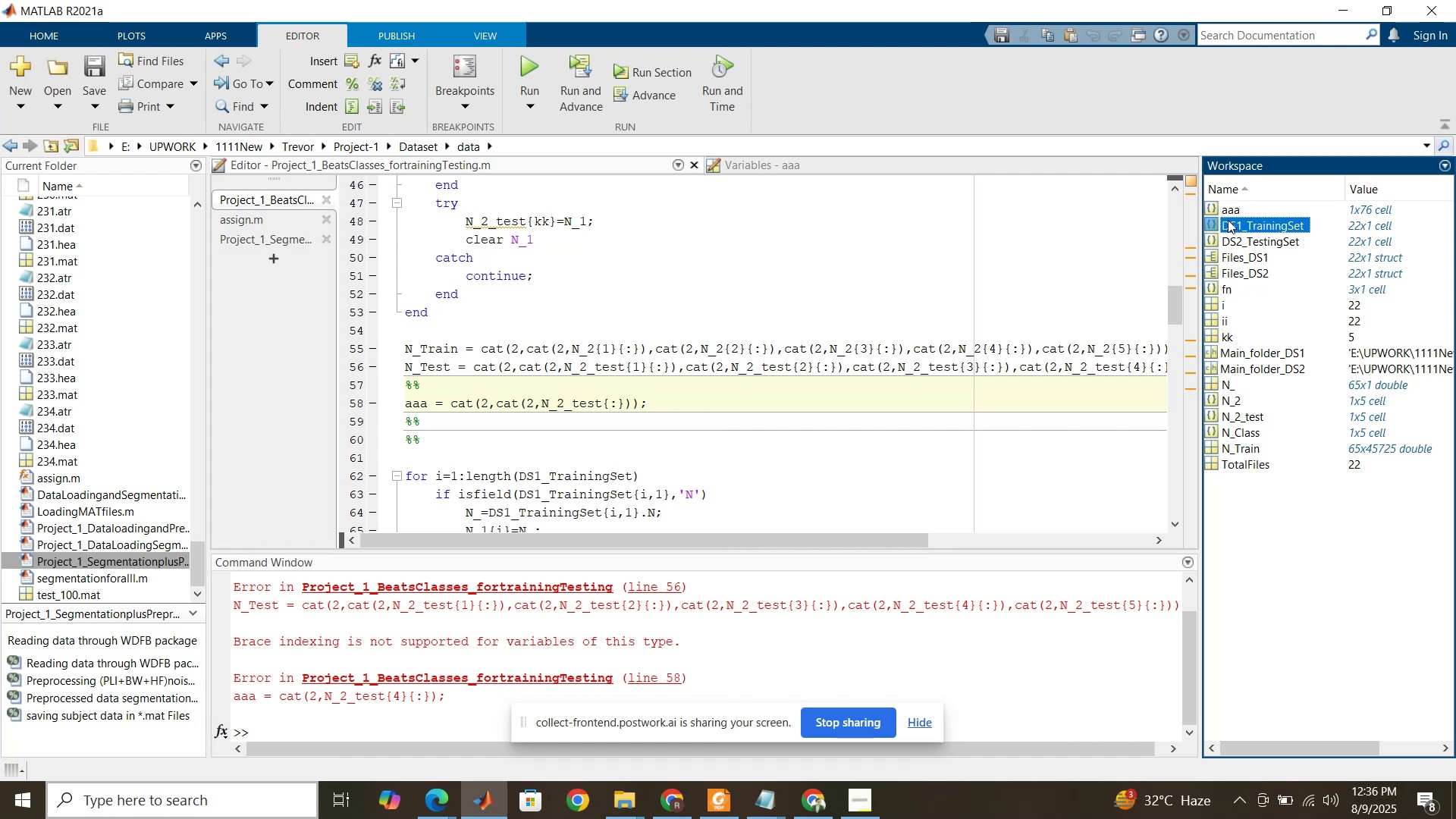 
double_click([1228, 211])
 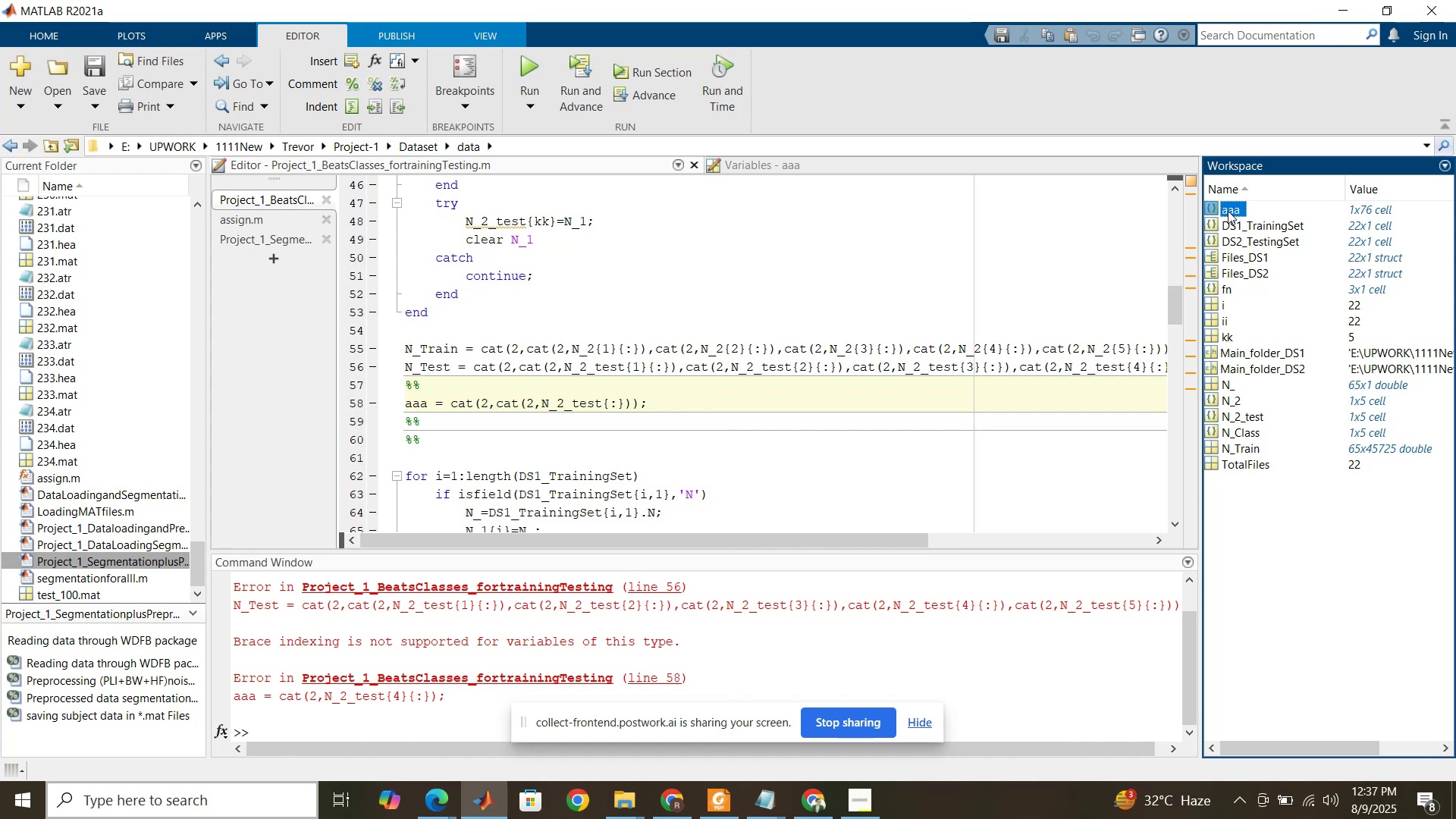 
key(Delete)
 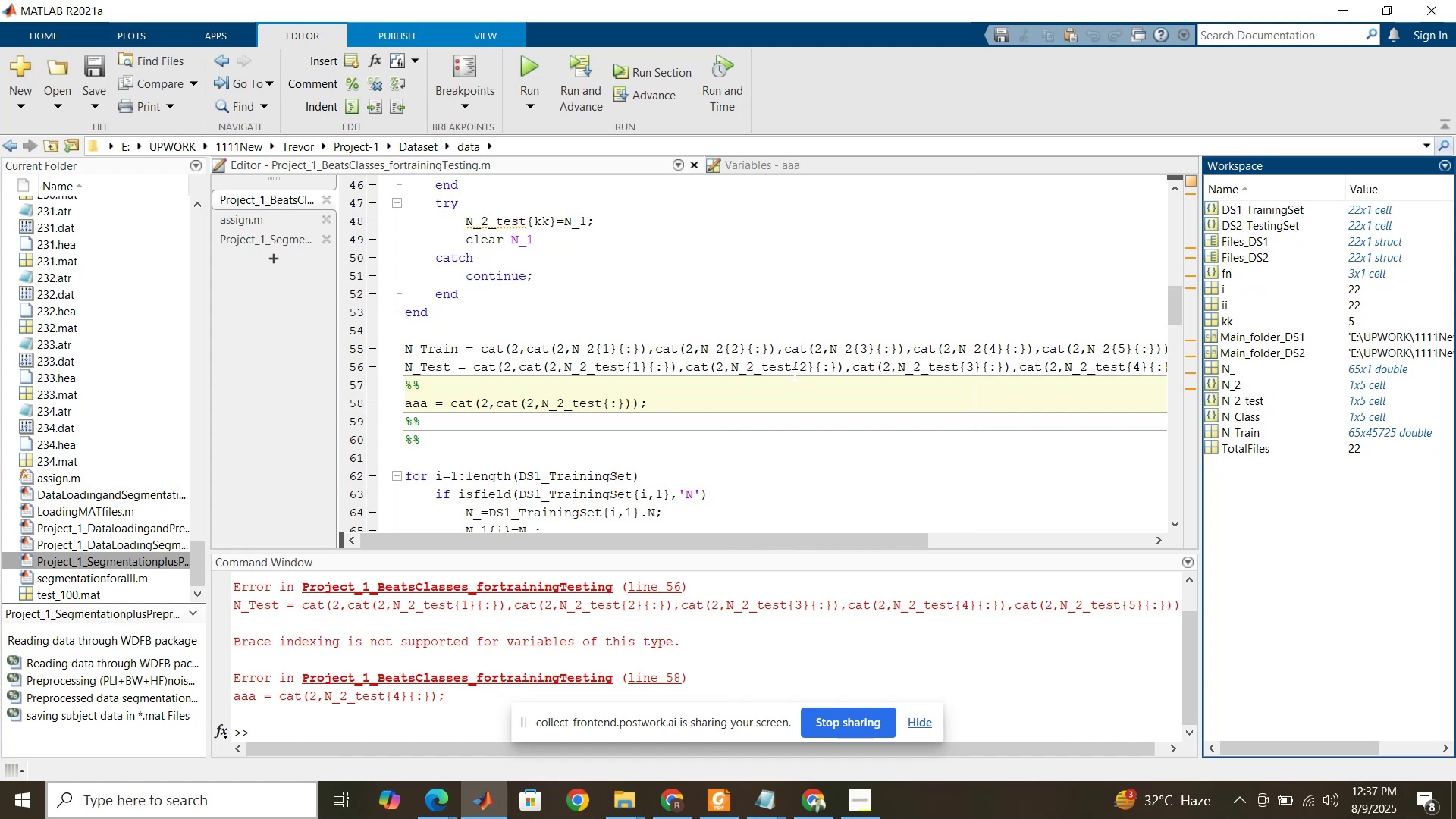 
left_click([745, 406])
 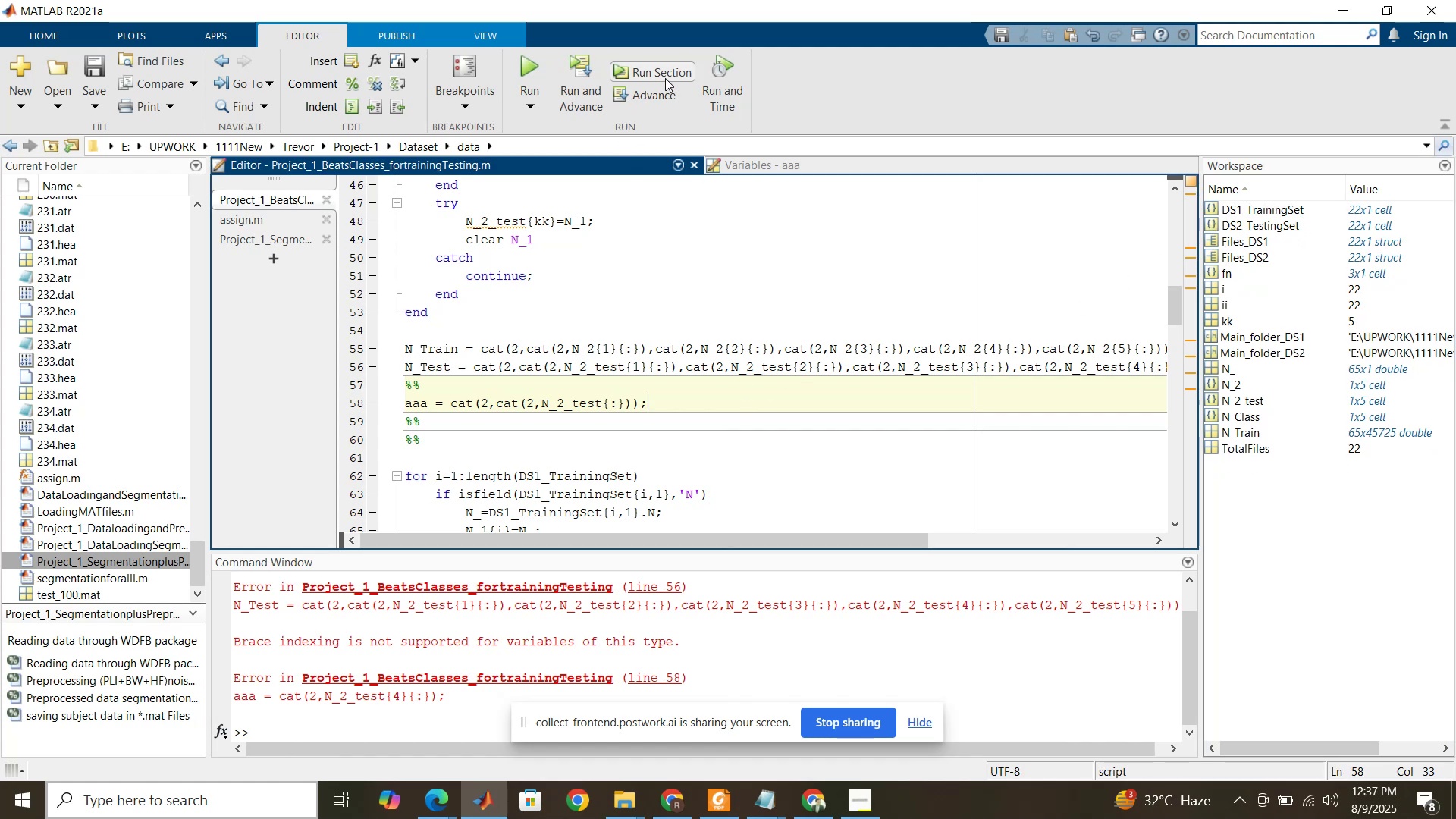 
left_click([665, 78])
 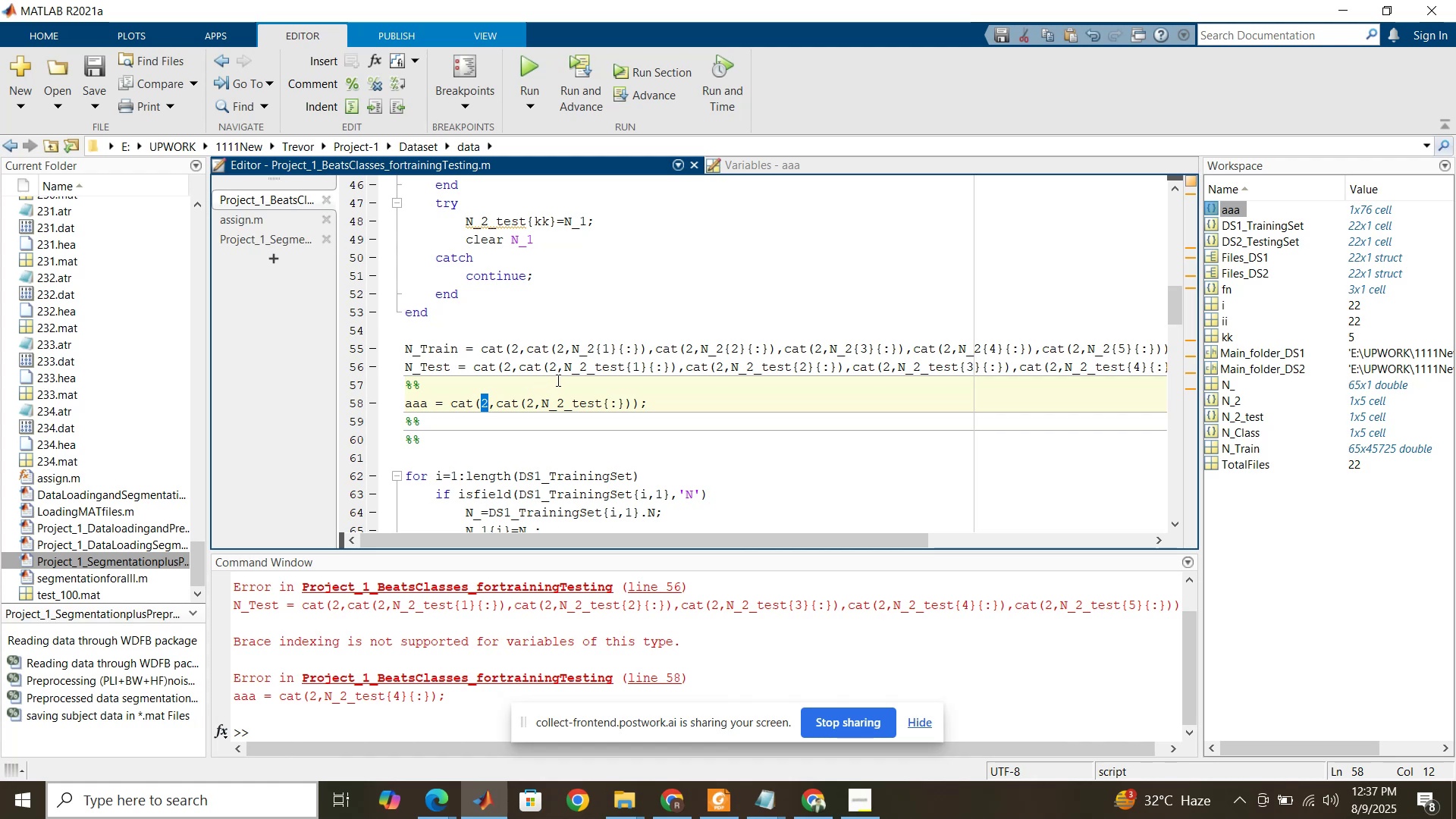 
wait(14.54)
 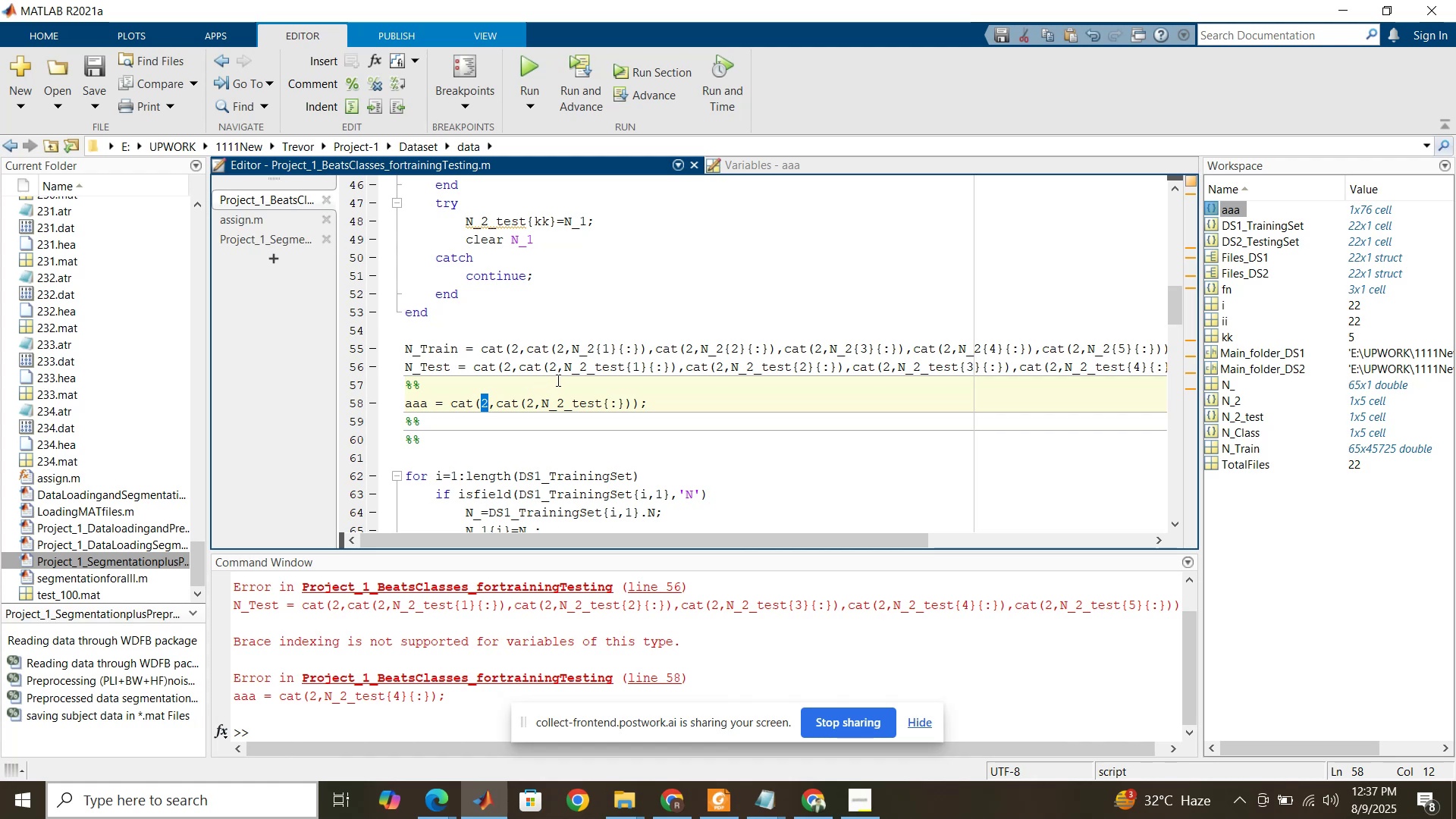 
left_click([1214, 210])
 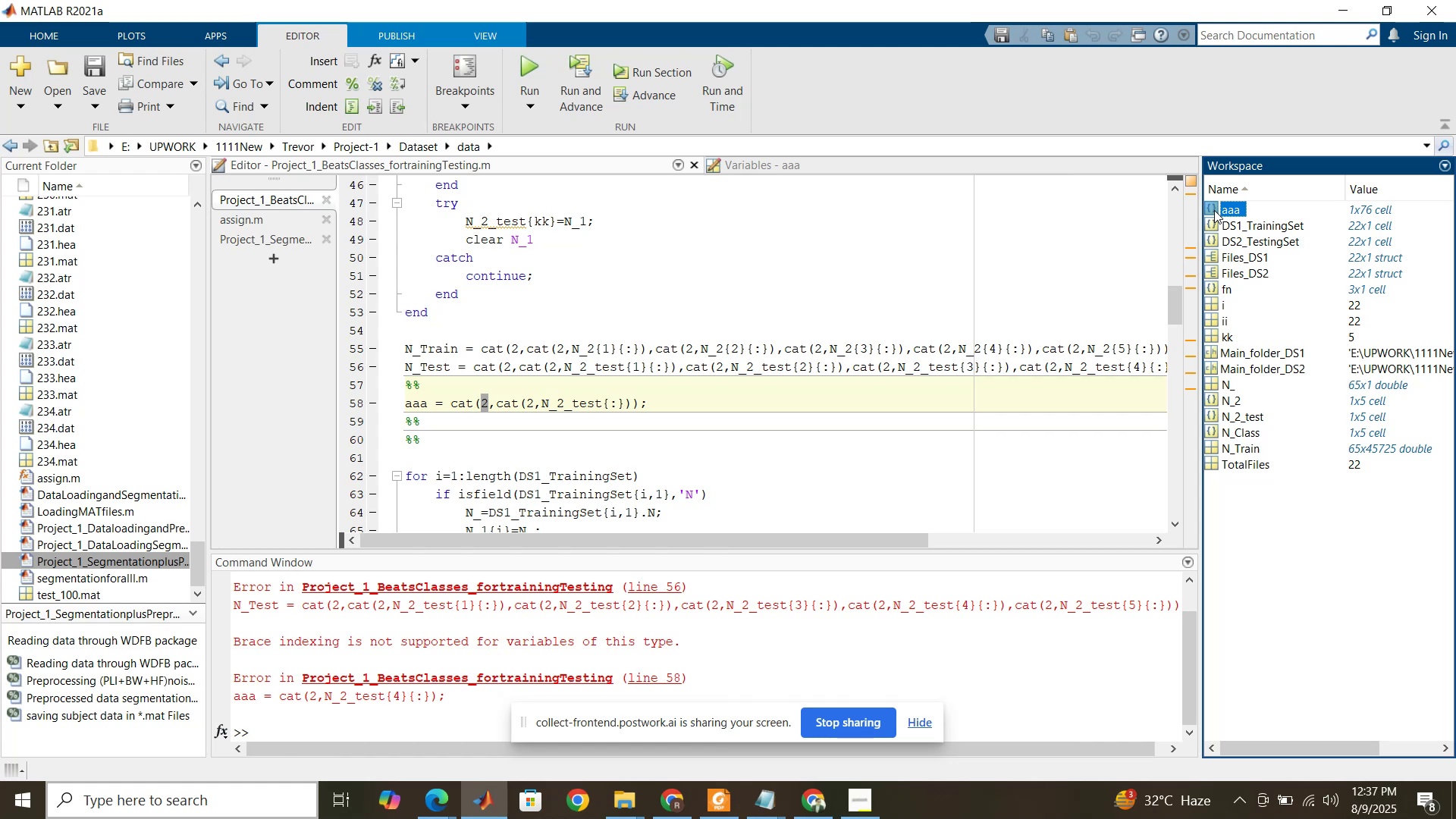 
left_click([1214, 210])
 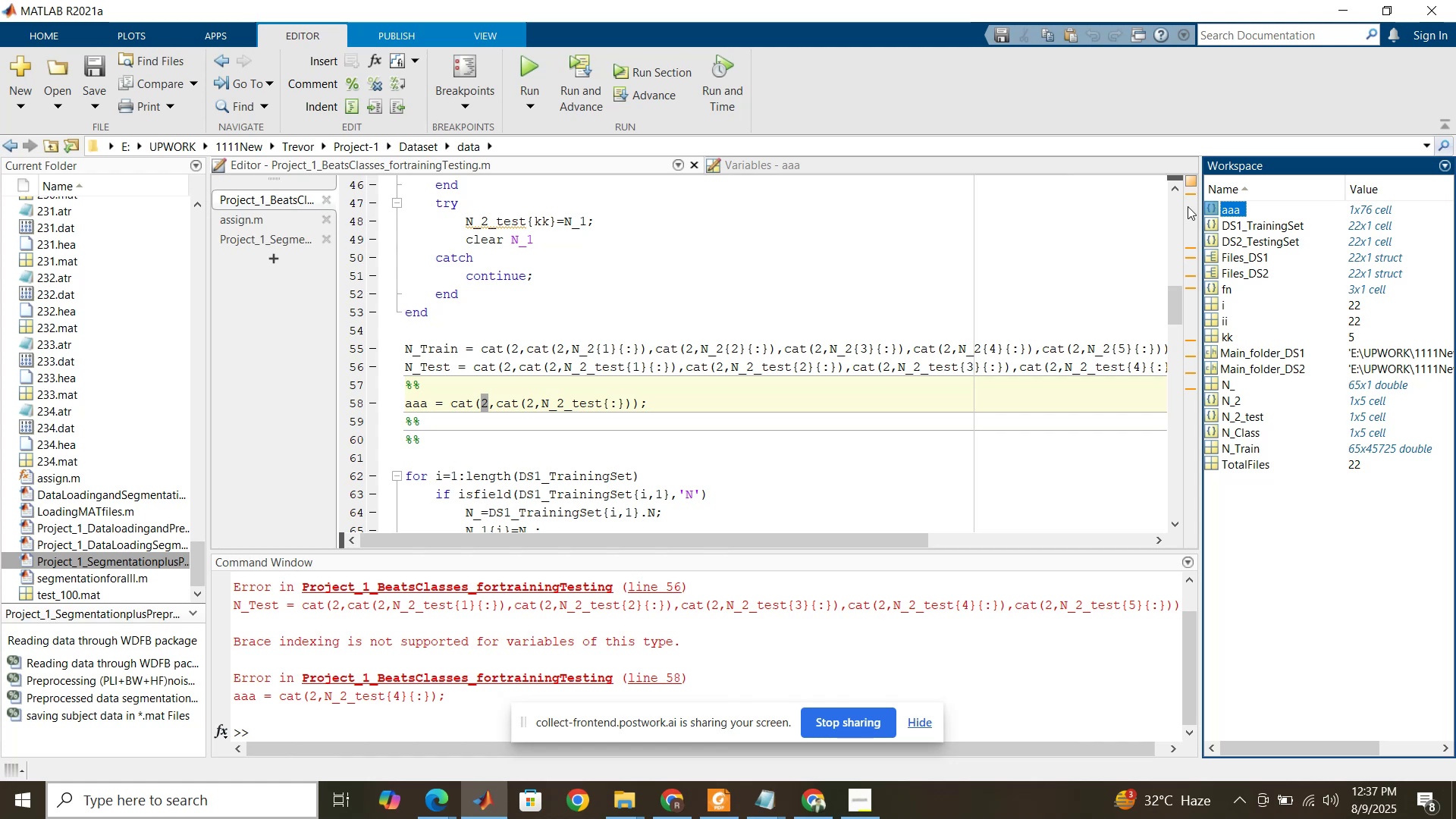 
left_click([932, 166])
 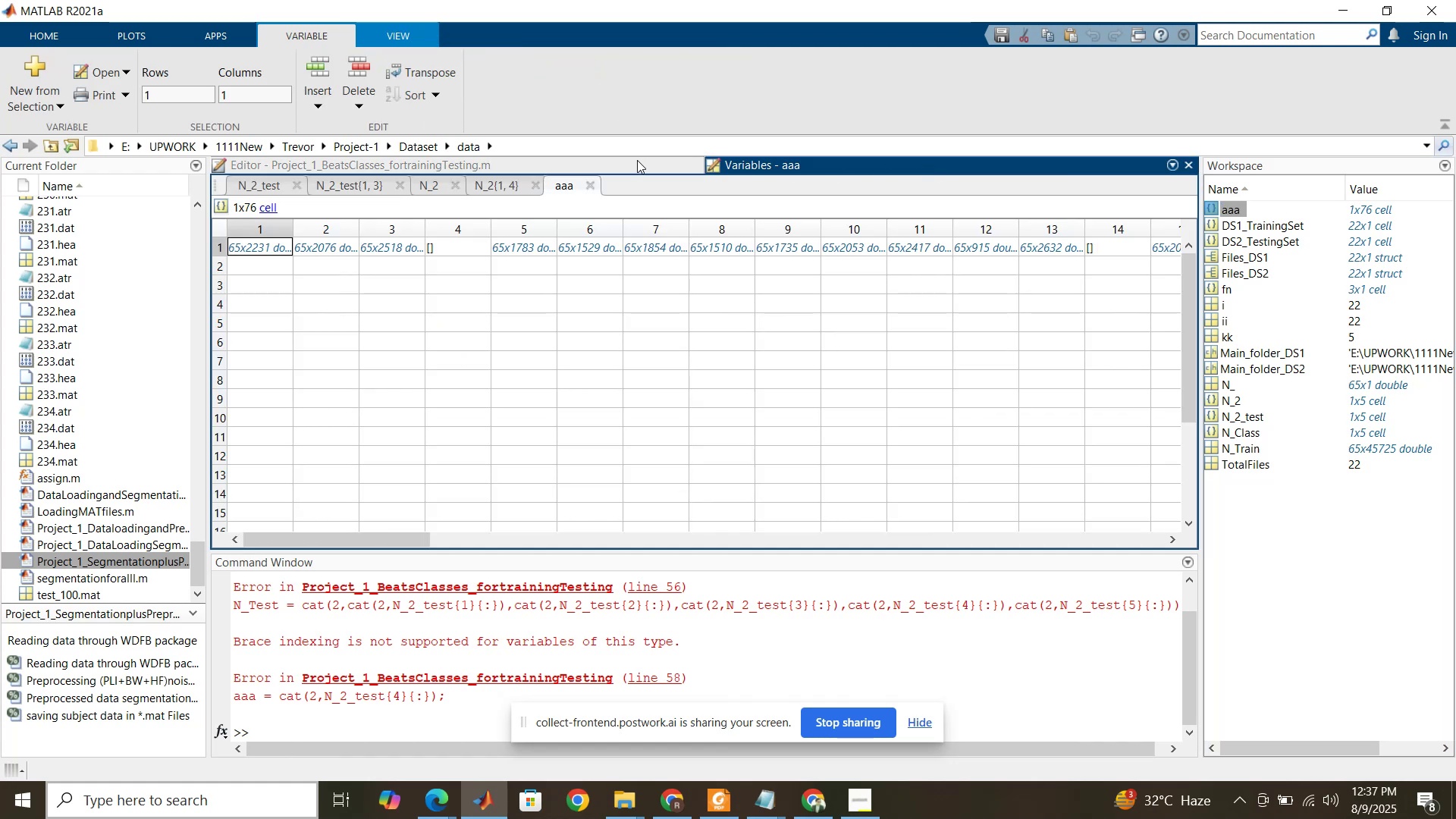 
left_click([626, 161])
 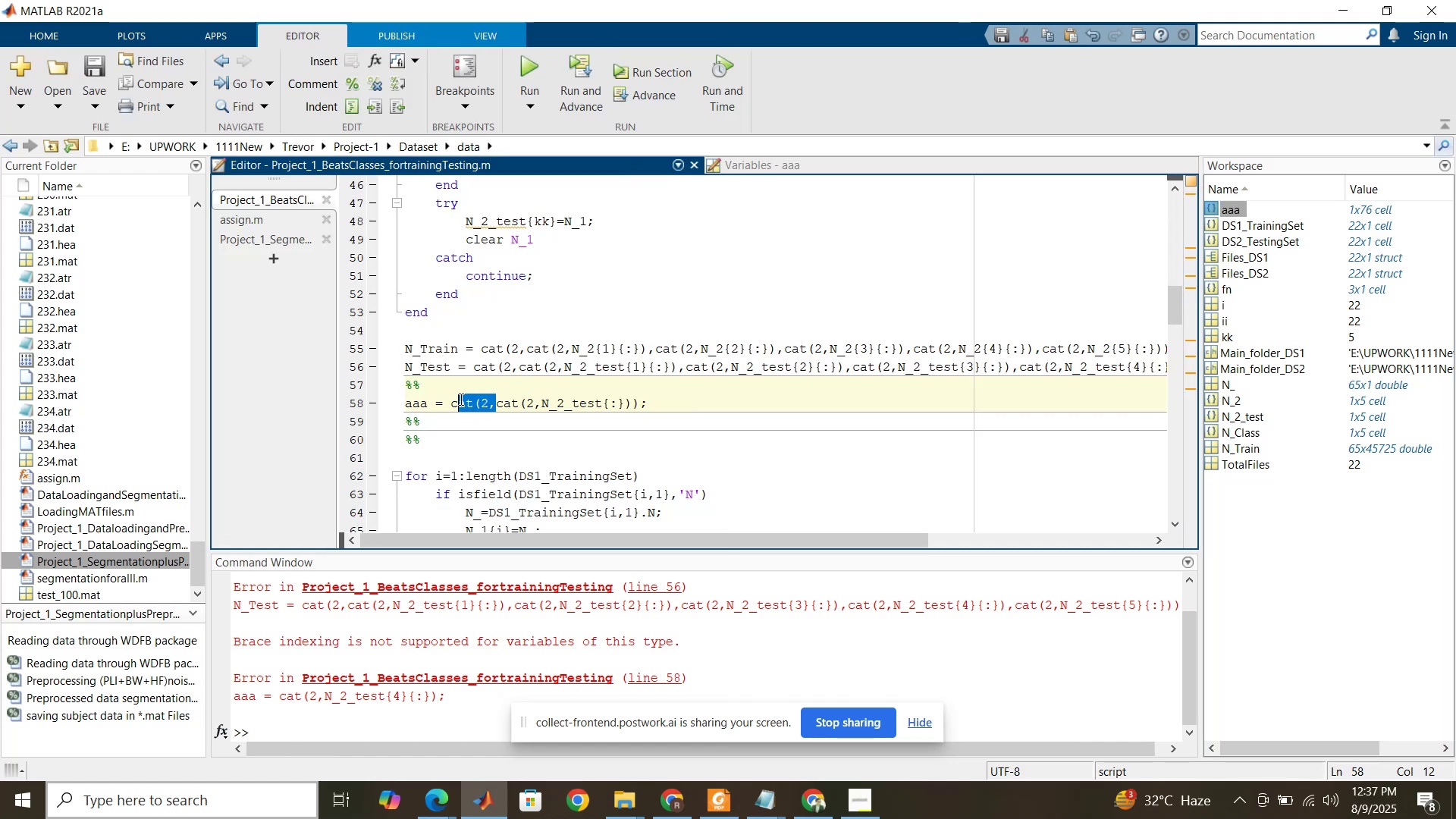 
wait(5.04)
 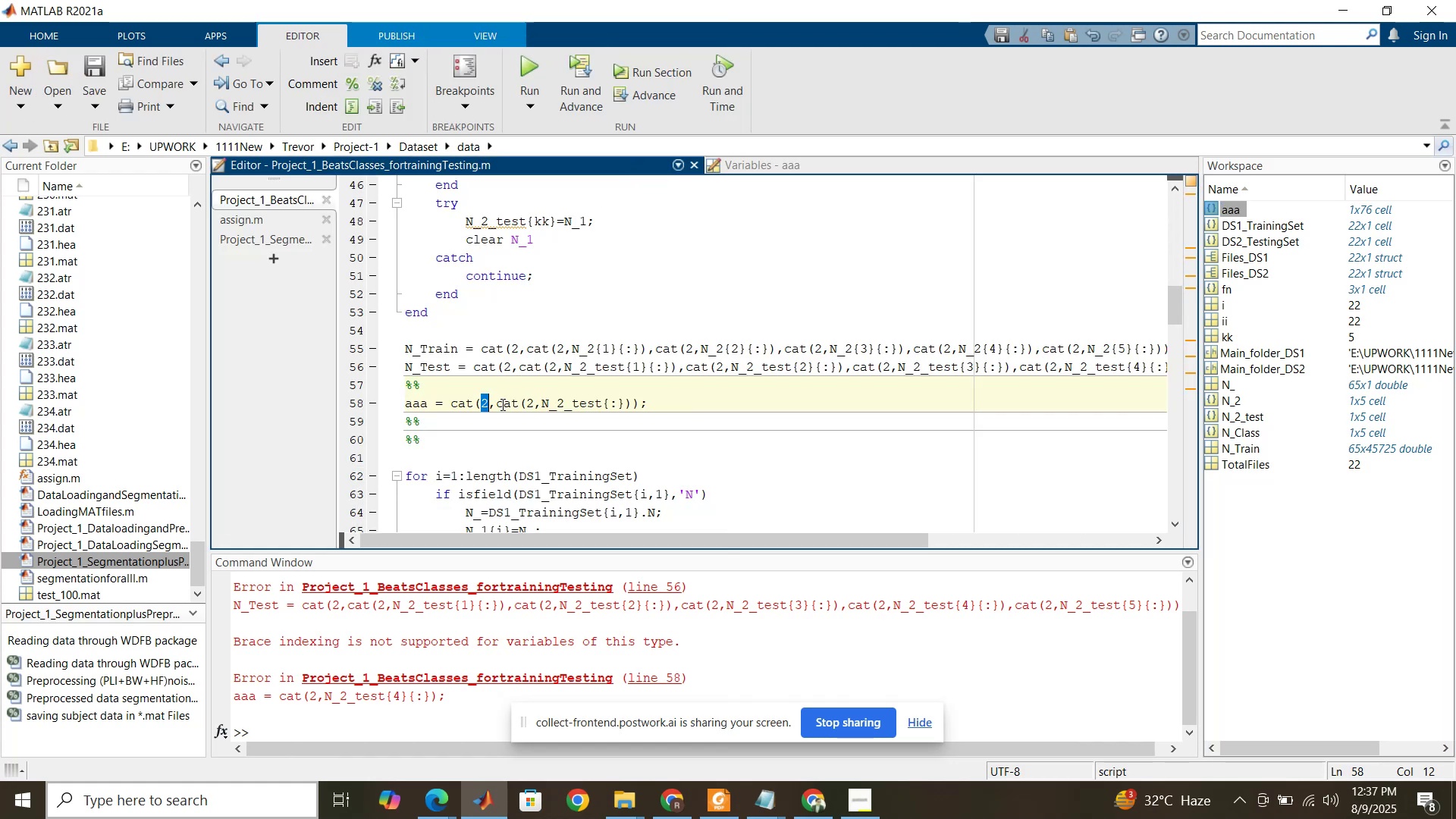 
key(Backspace)
 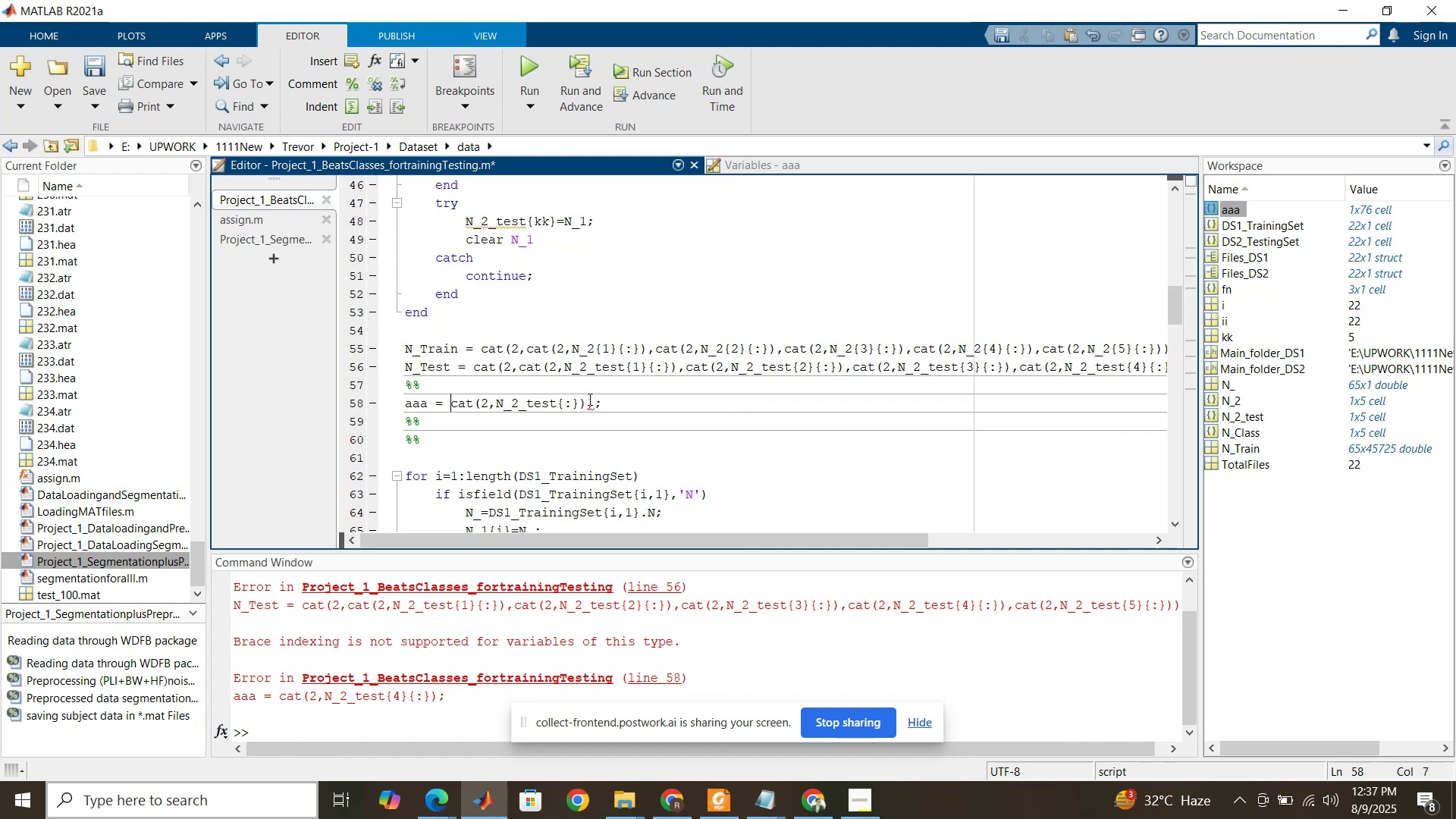 
left_click([597, 402])
 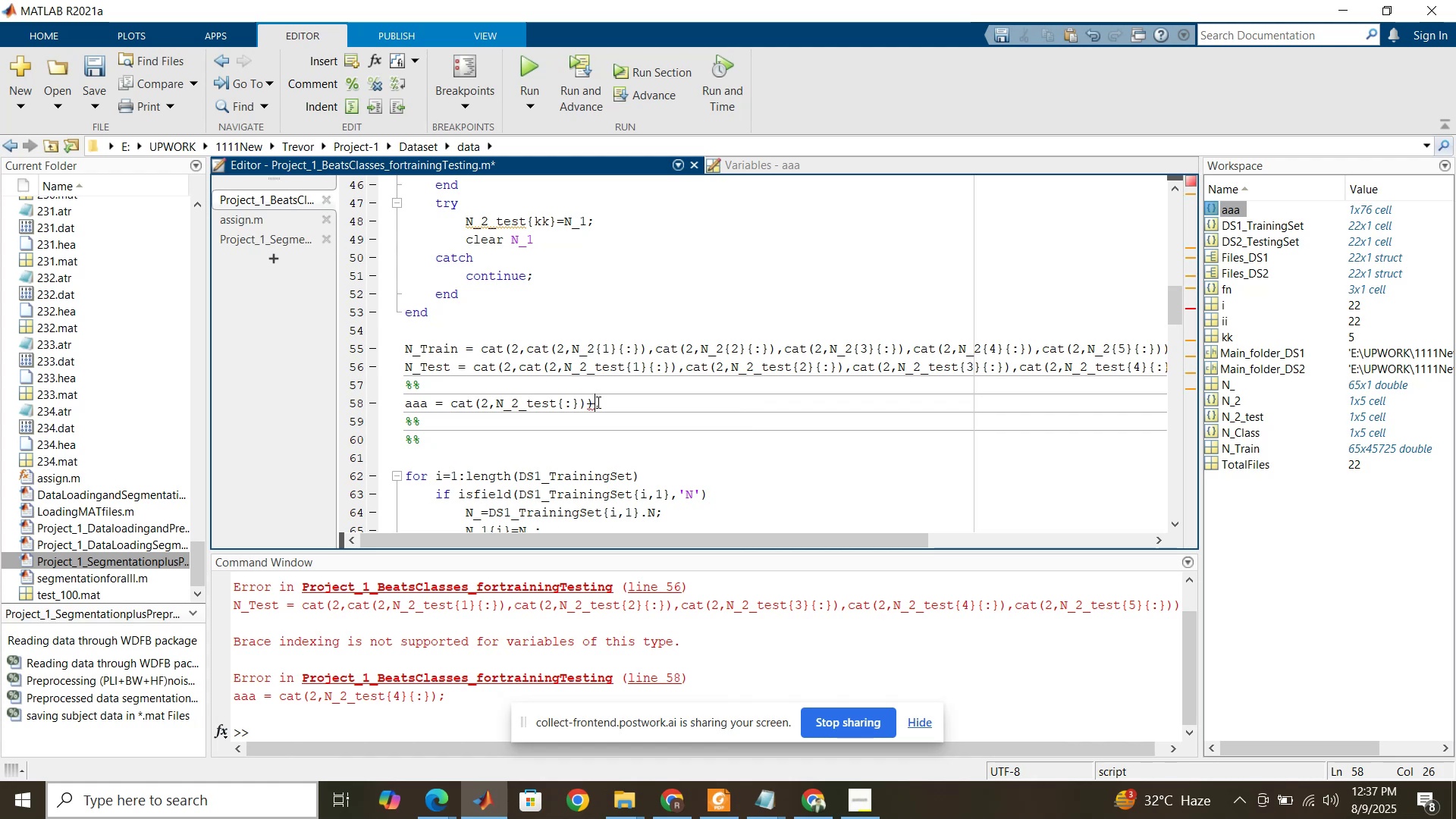 
key(Backspace)
 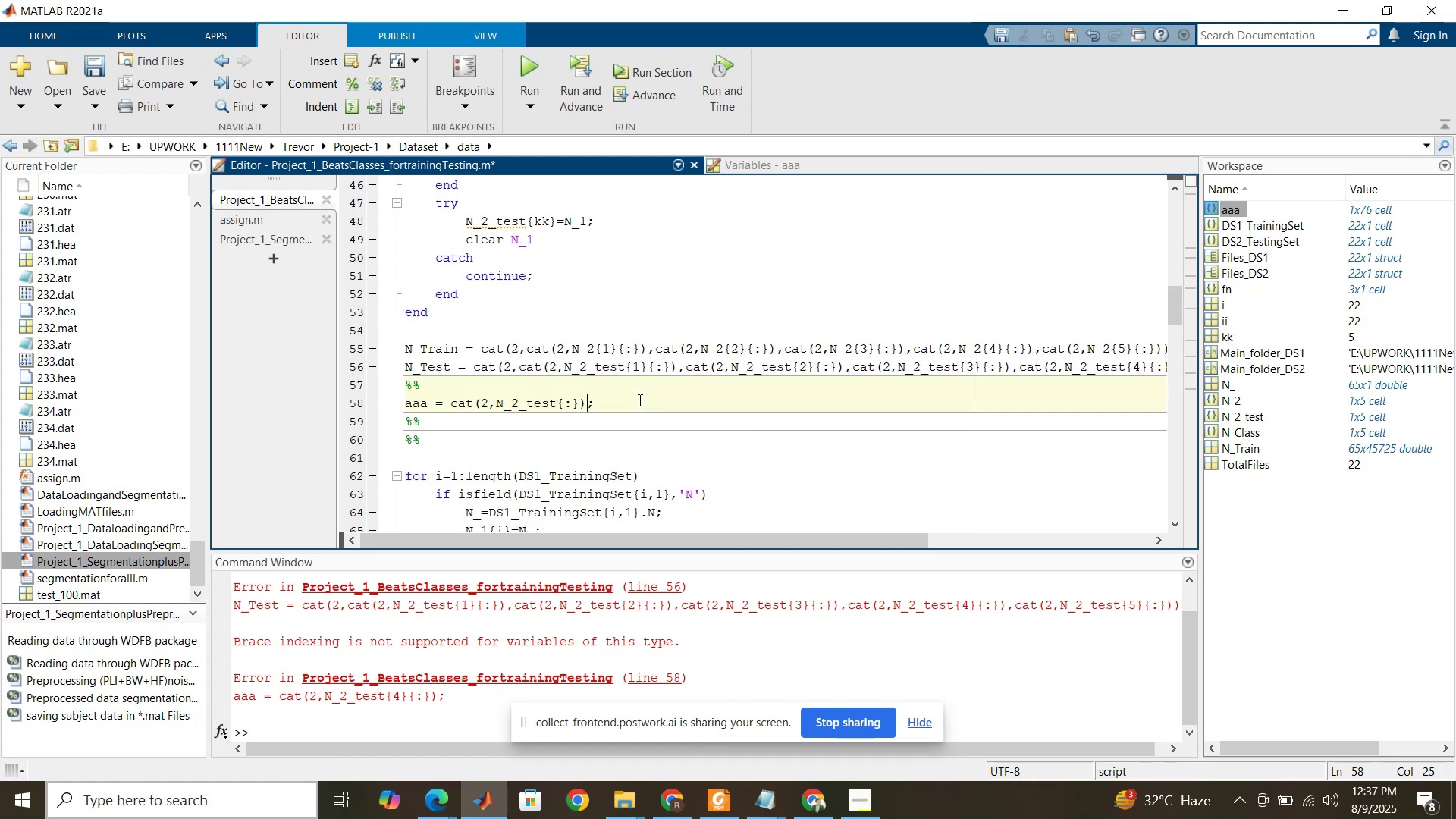 
left_click([639, 400])
 